 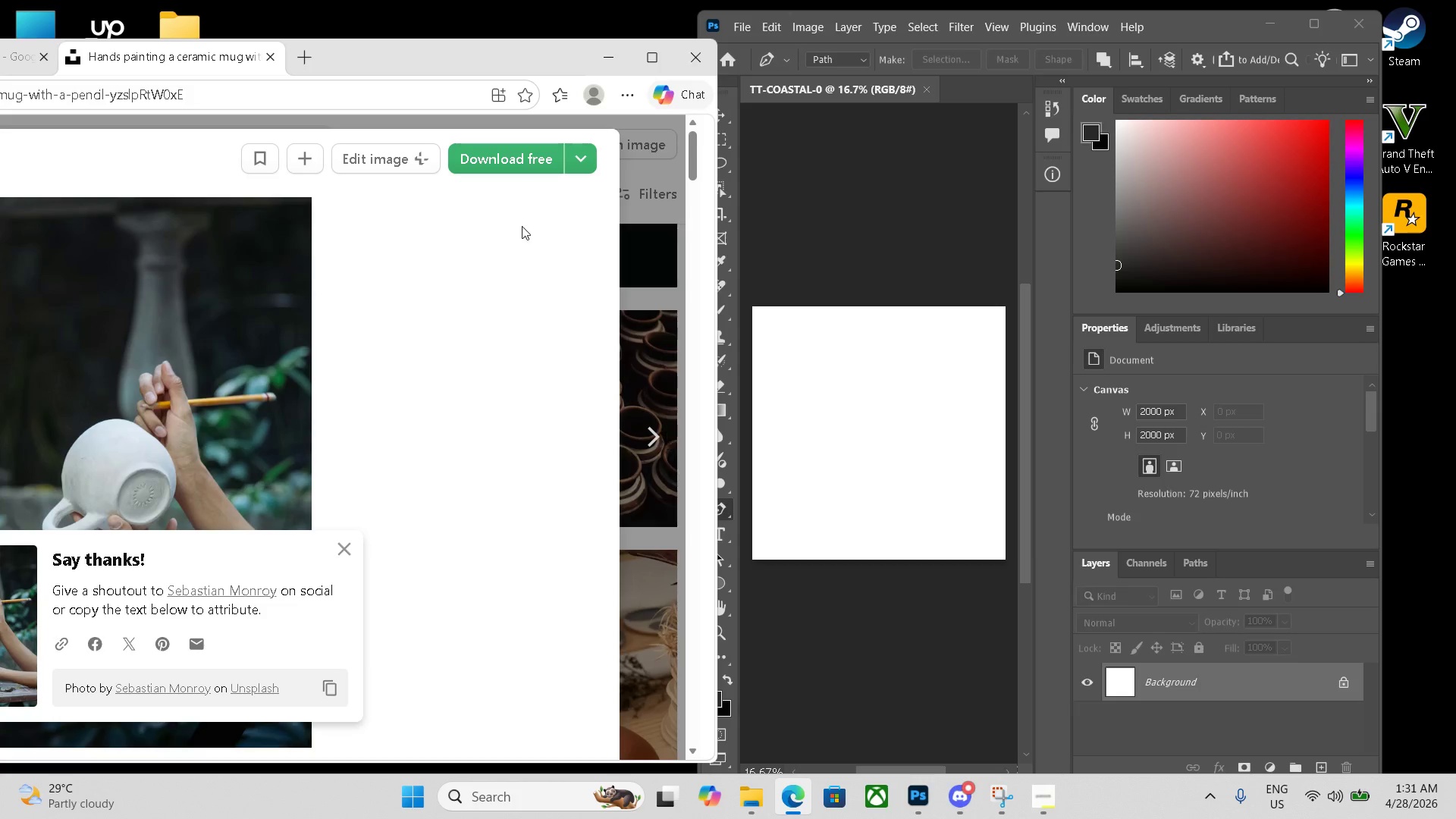 
key(ArrowRight)
 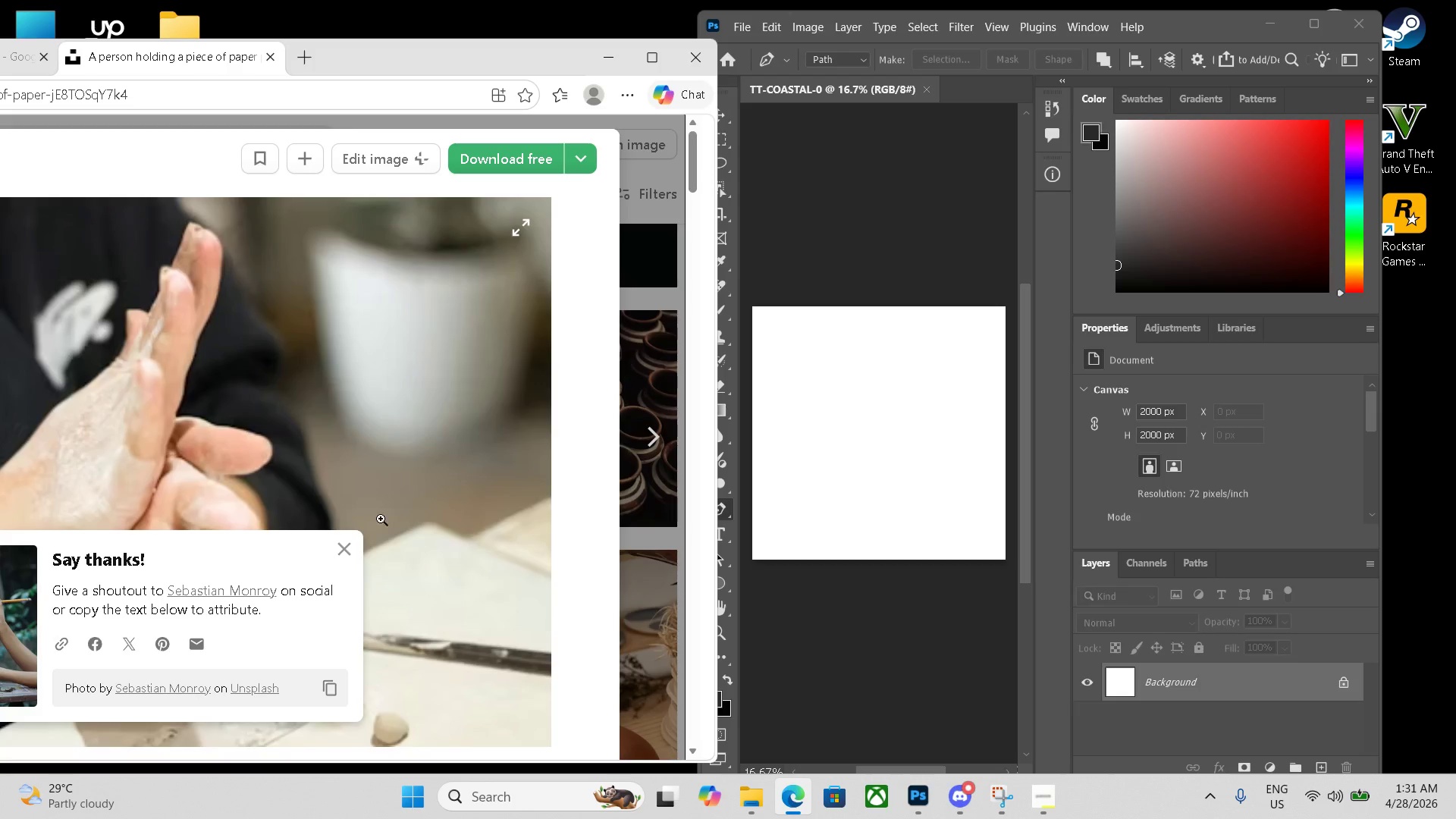 
left_click([356, 554])
 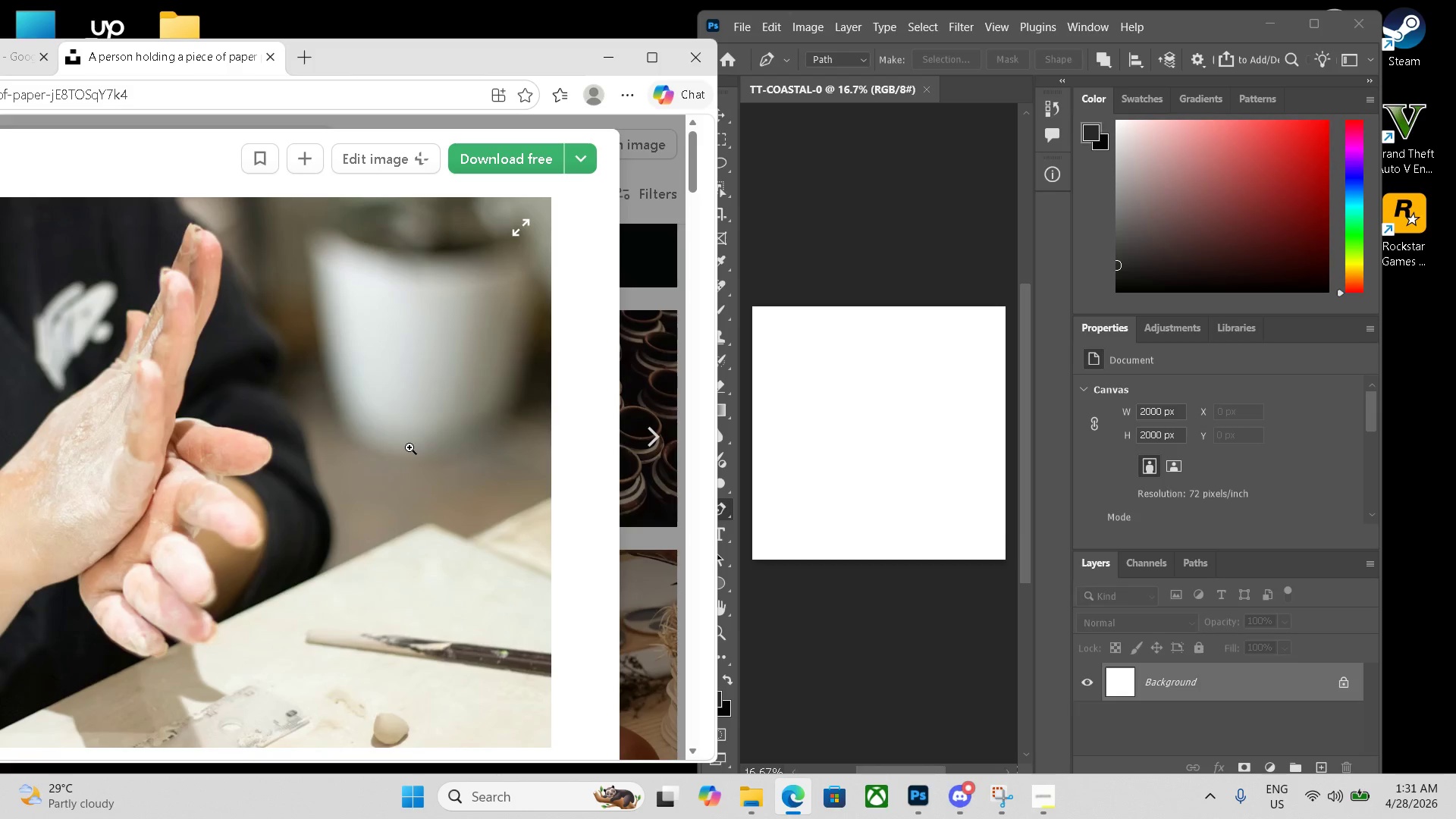 
key(ArrowRight)
 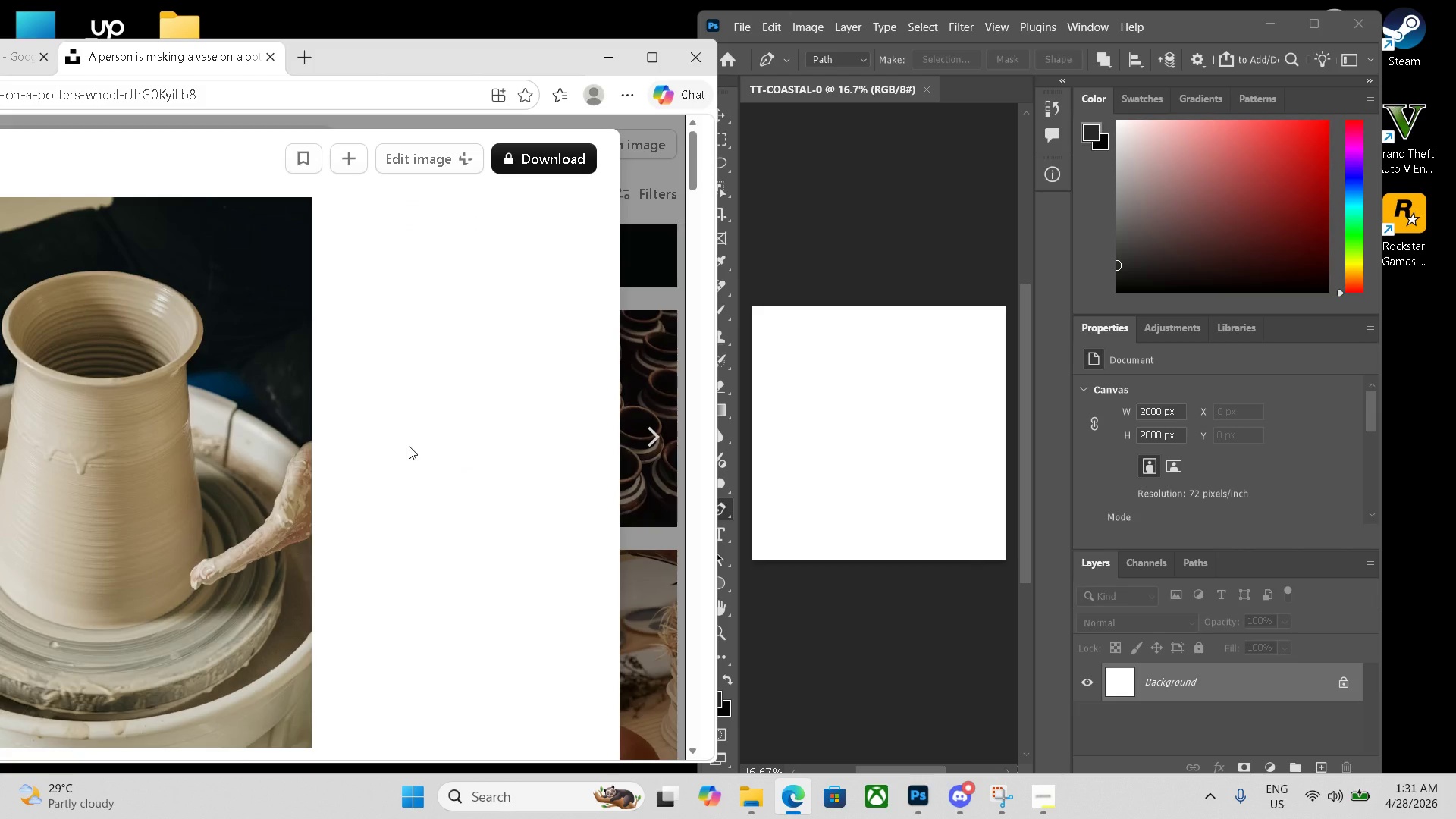 
mouse_move([319, 401])
 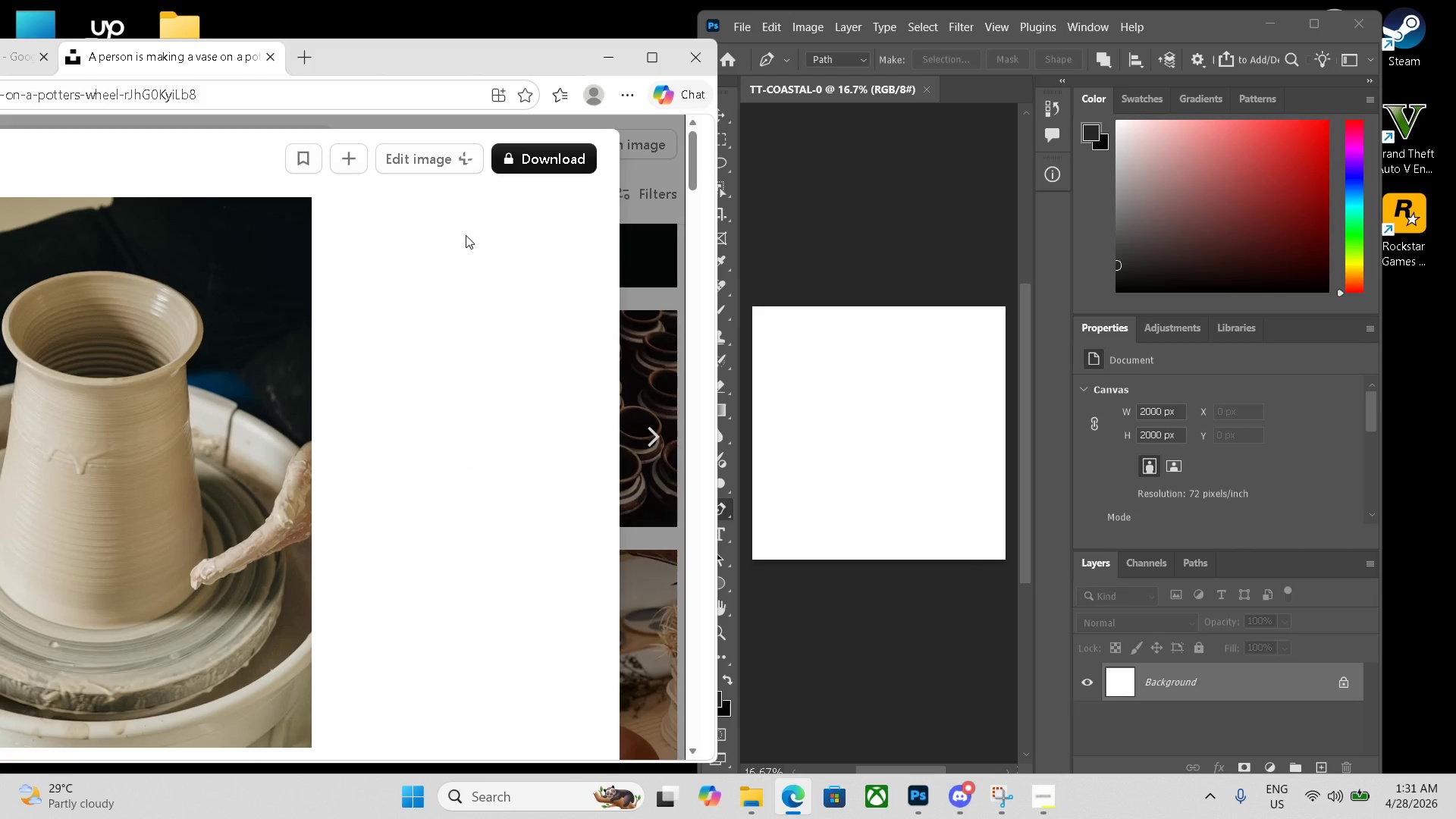 
key(ArrowRight)
 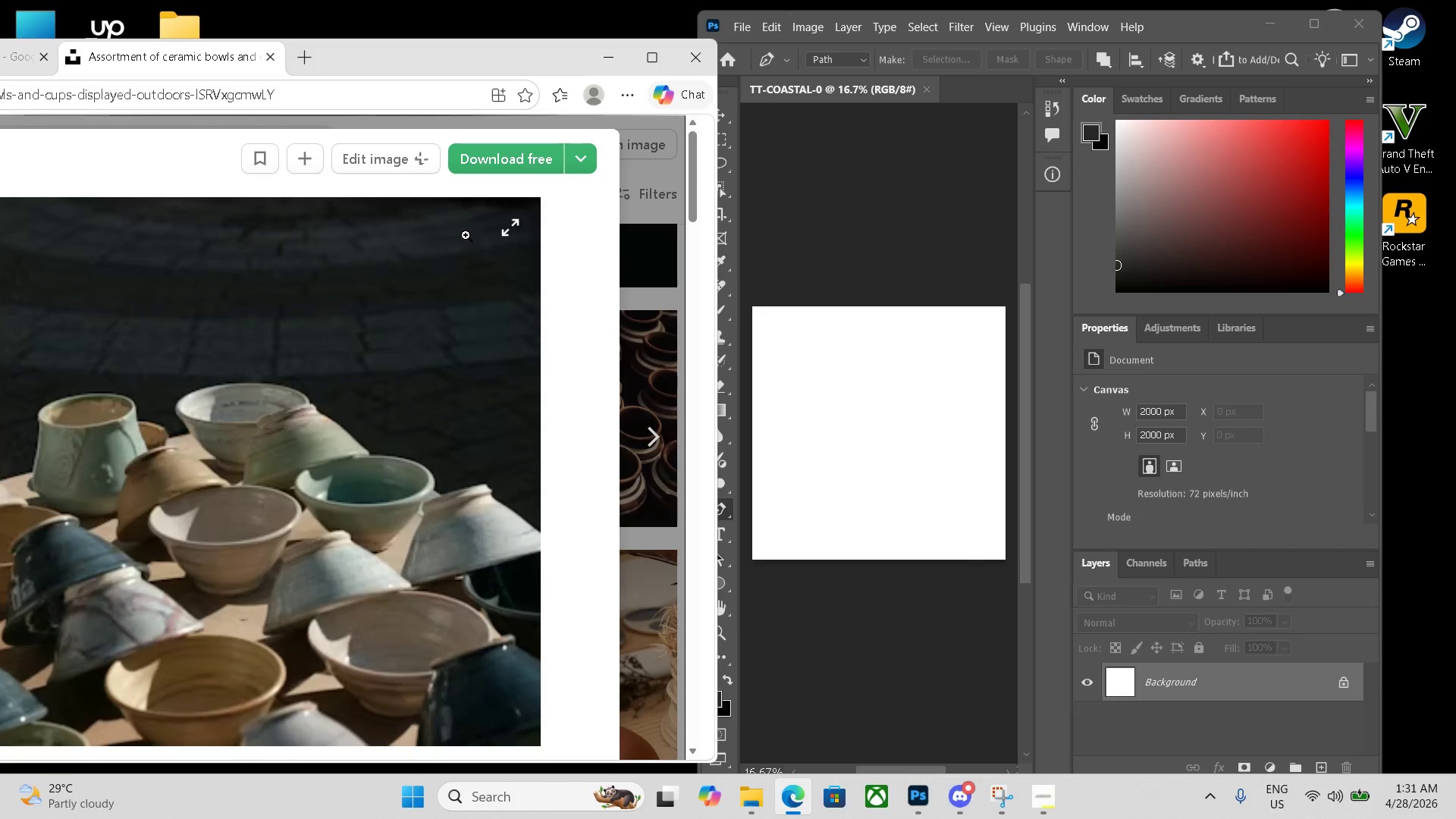 
scroll: coordinate [453, 280], scroll_direction: none, amount: 0.0
 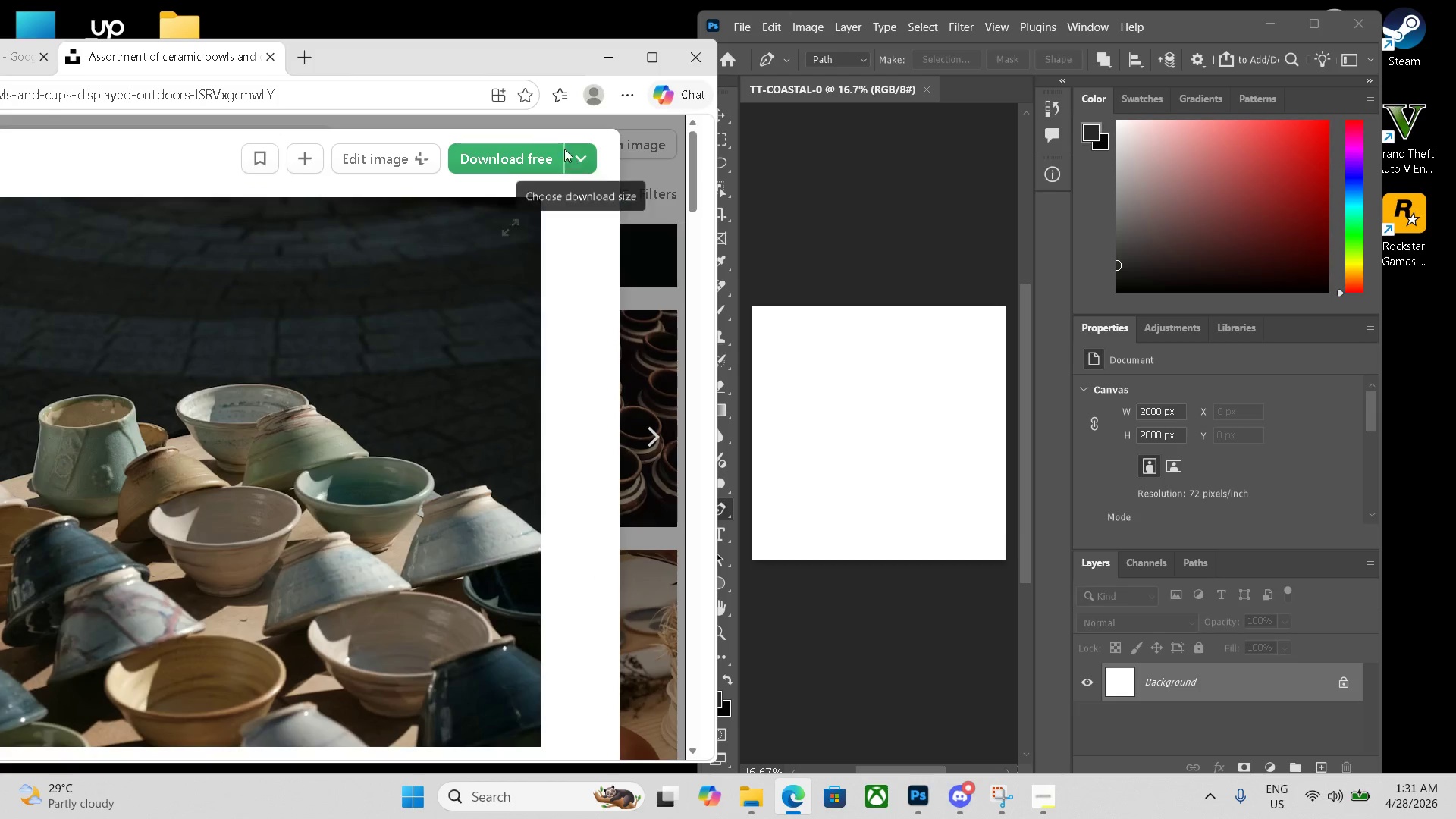 
left_click([500, 153])
 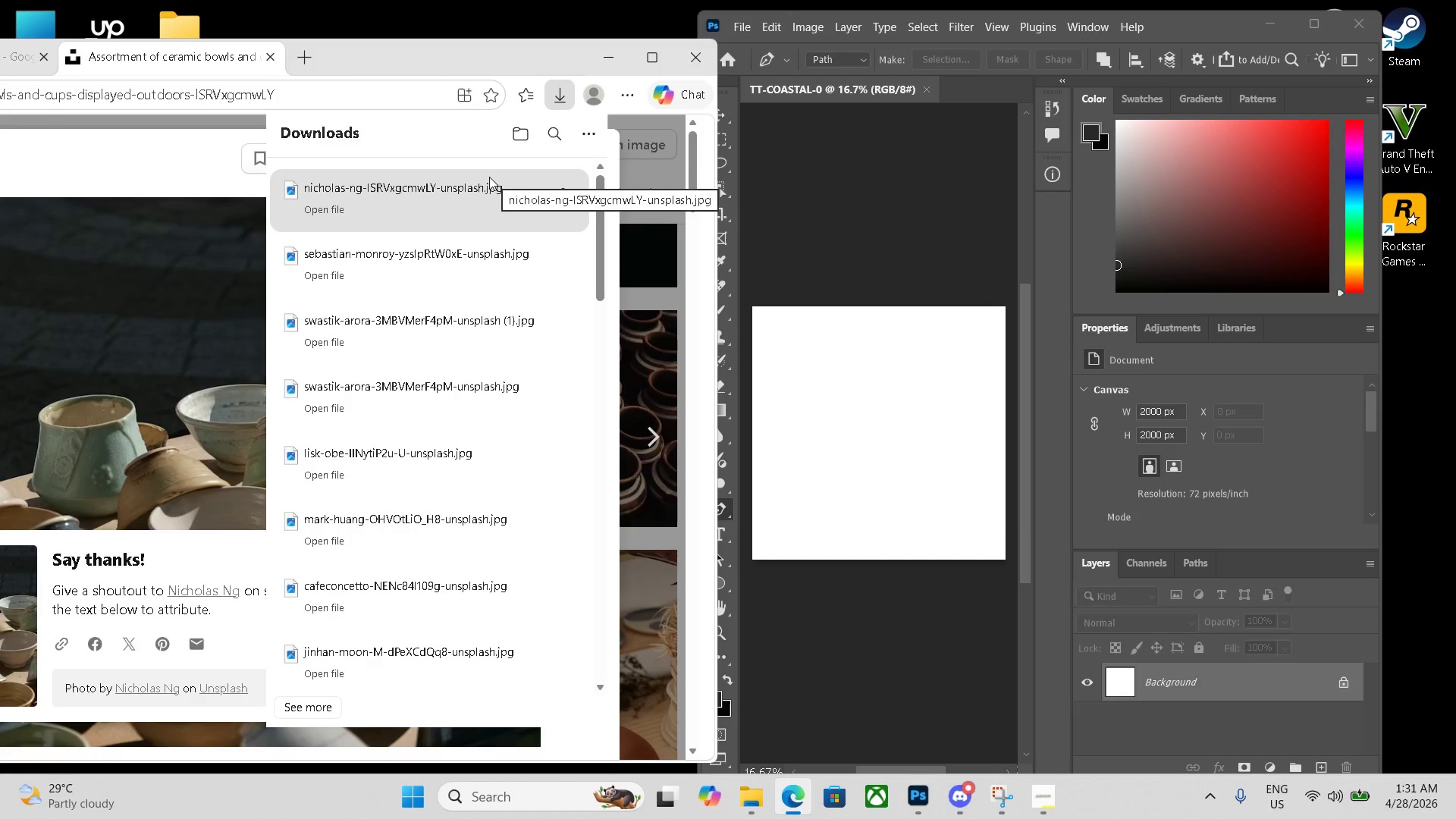 
left_click_drag(start_coordinate=[440, 196], to_coordinate=[922, 381])
 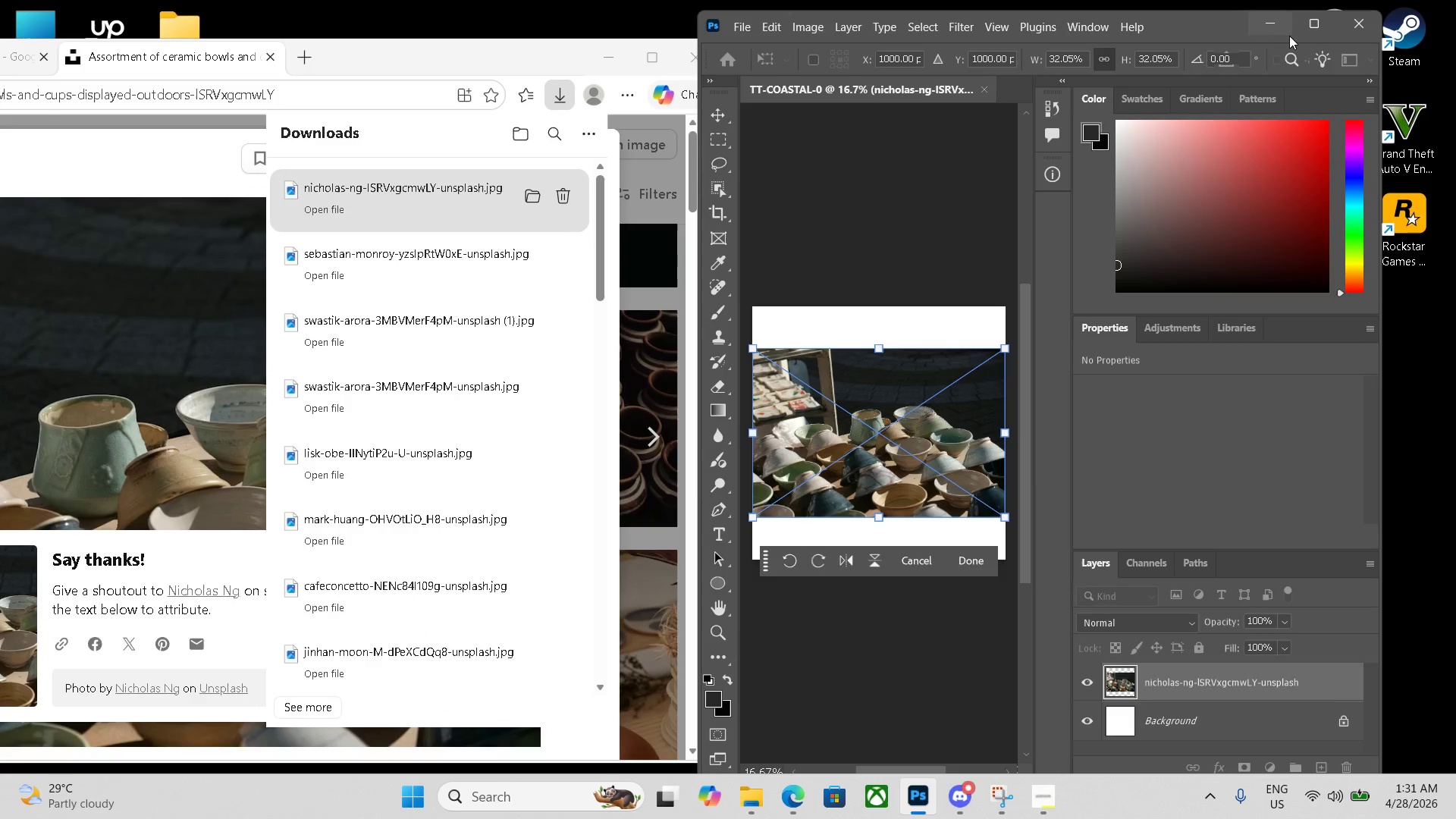 
left_click([1303, 30])
 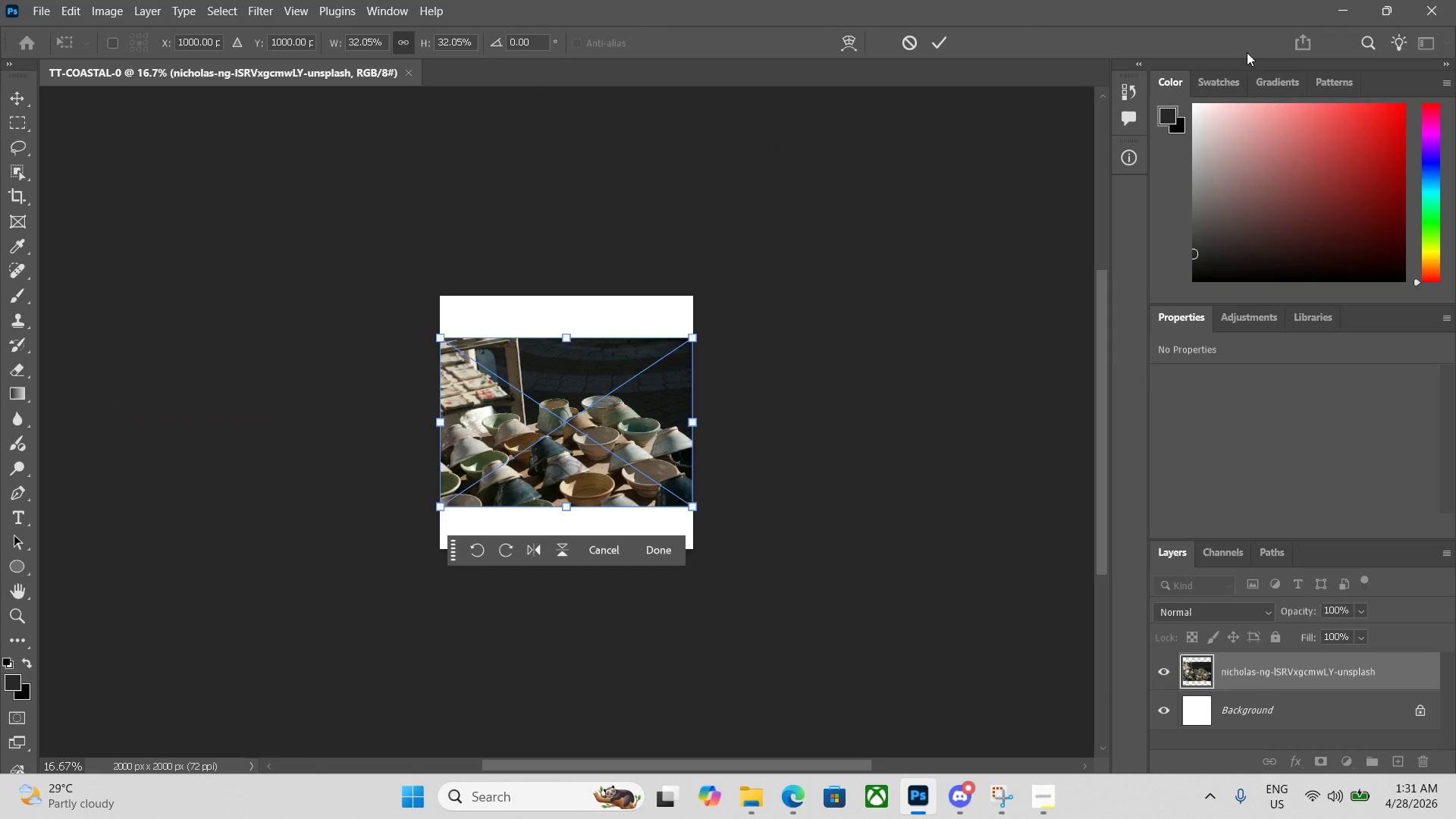 
key(Enter)
 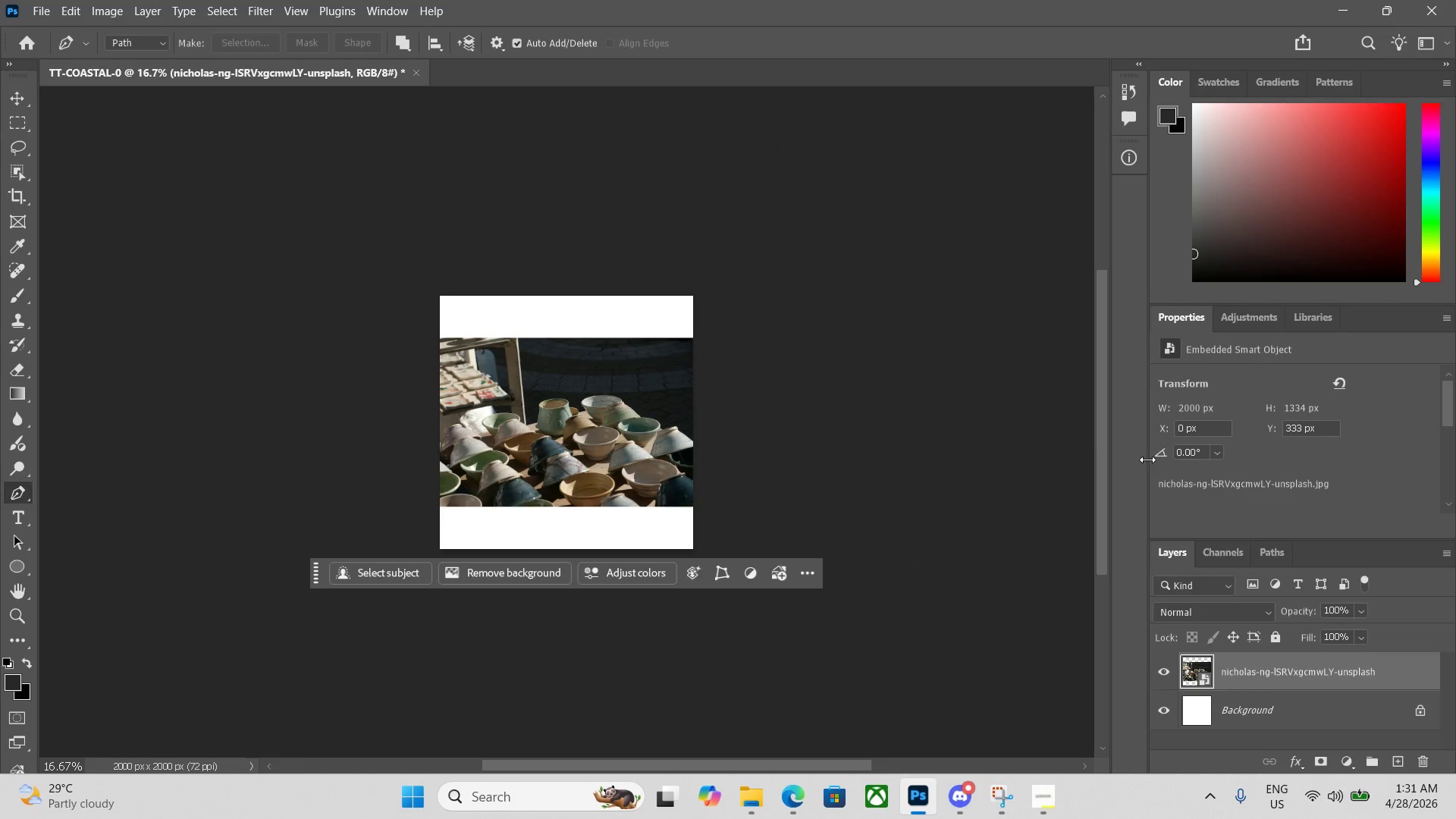 
key(Control+Equal)
 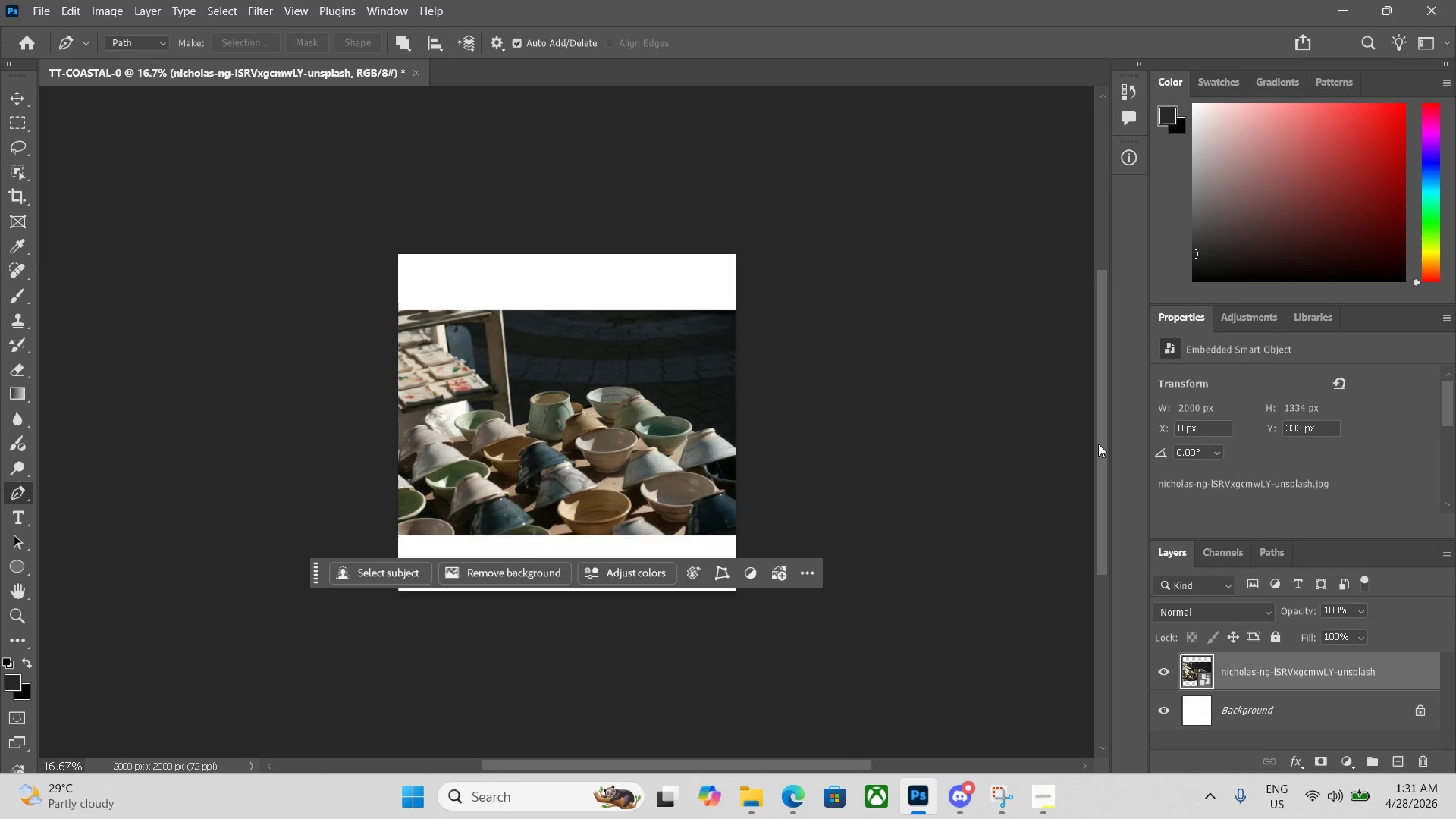 
key(Control+Equal)
 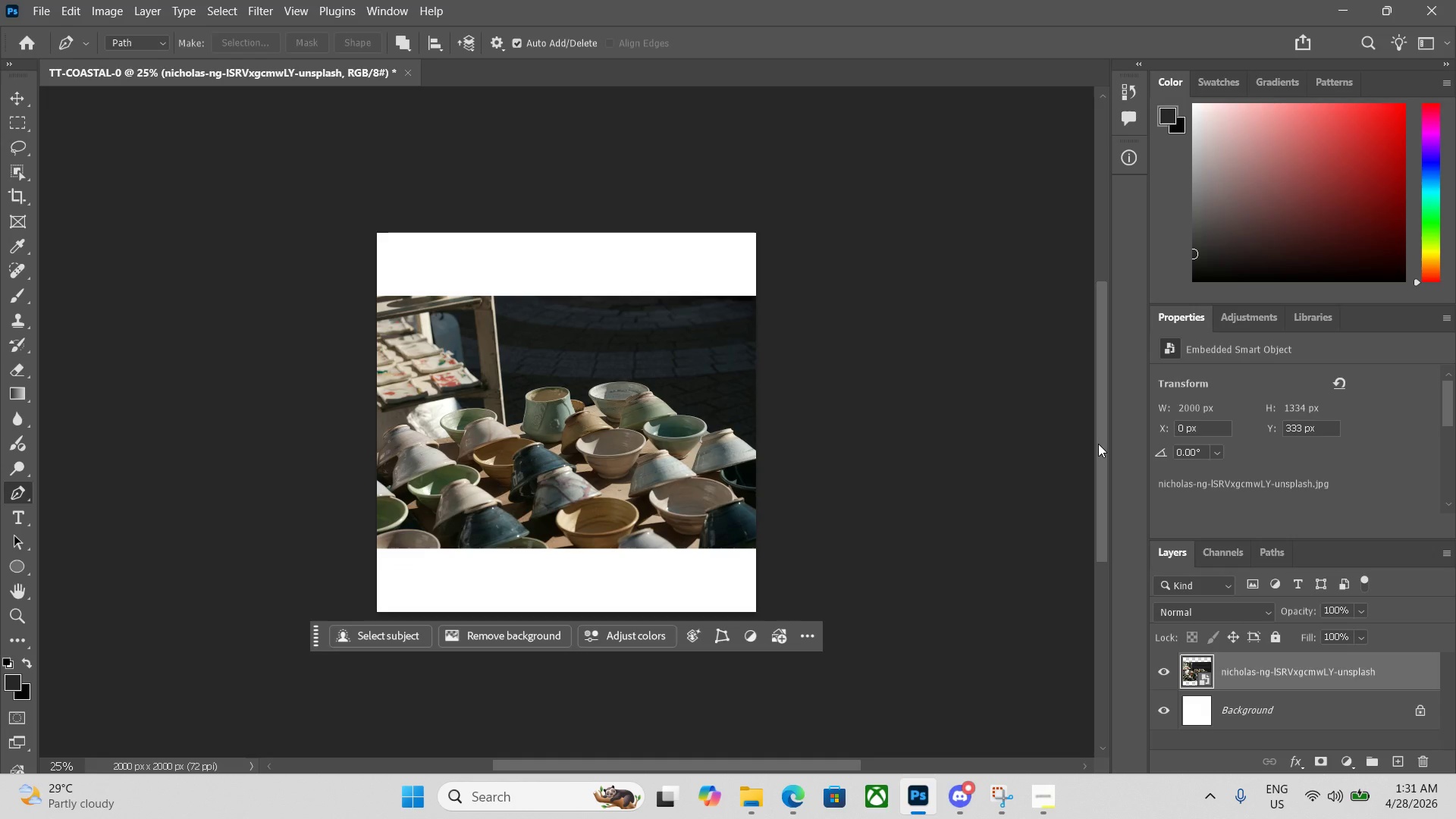 
key(Control+Equal)
 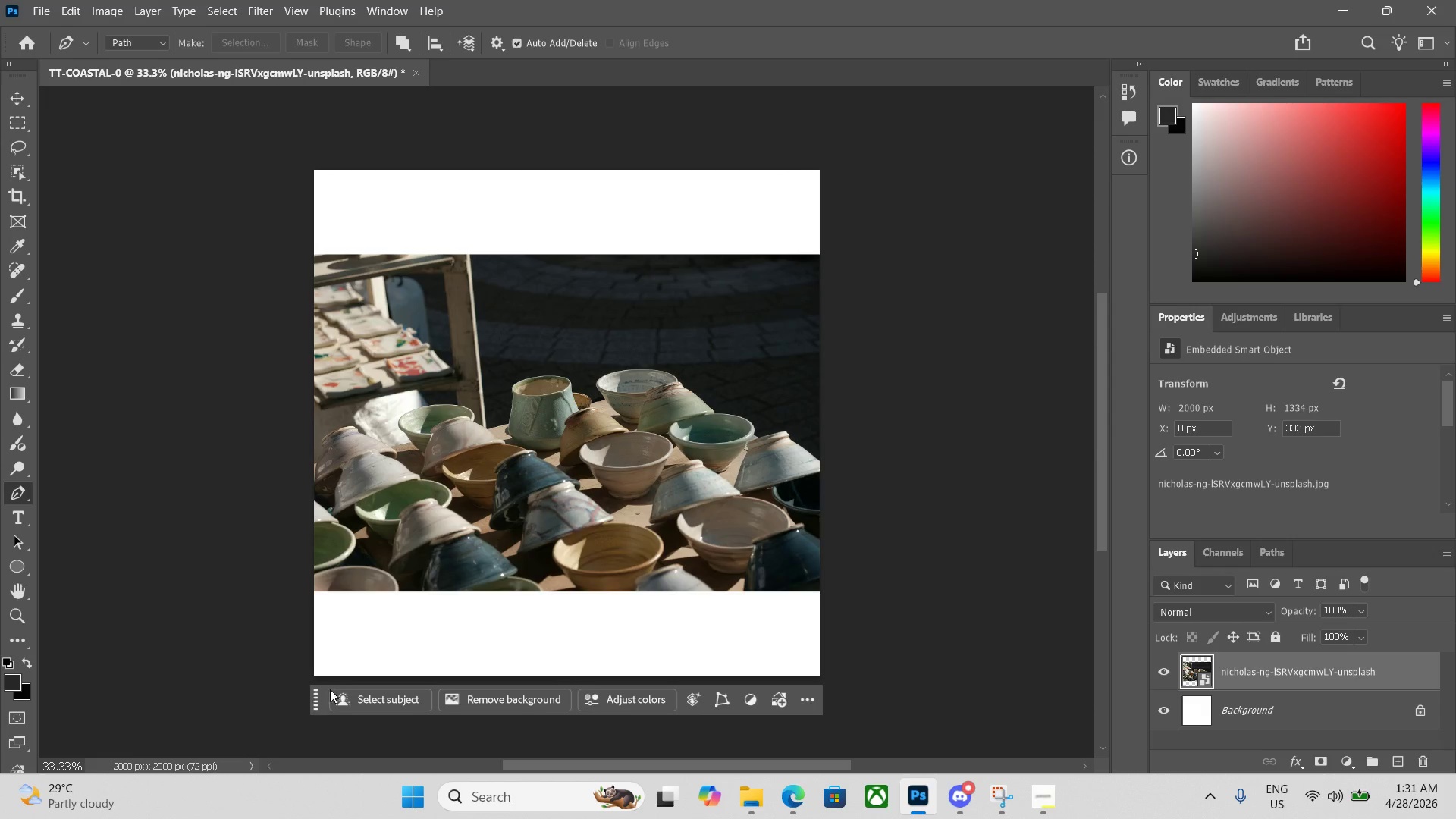 
left_click_drag(start_coordinate=[320, 697], to_coordinate=[315, 733])
 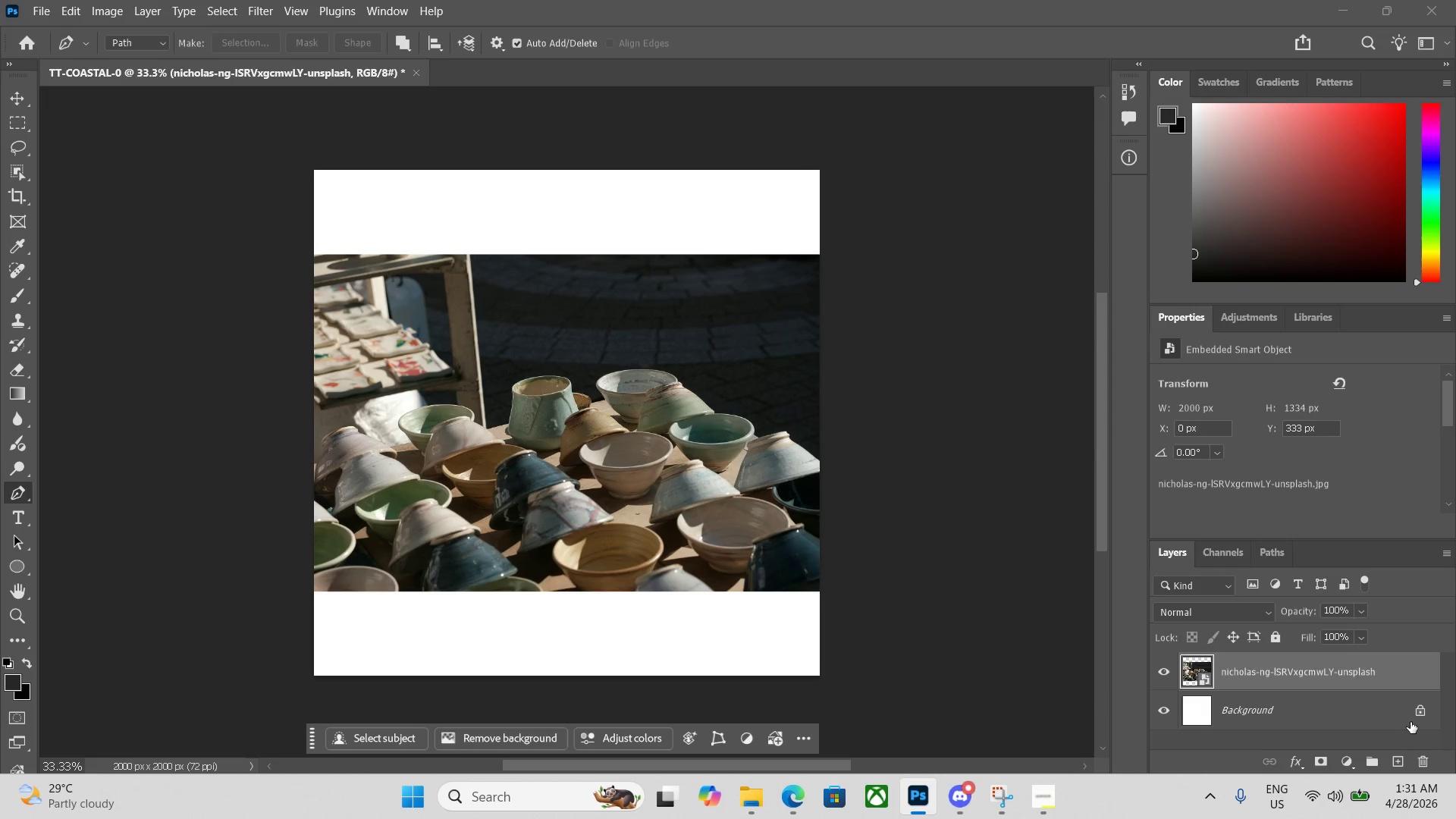 
left_click([1416, 716])
 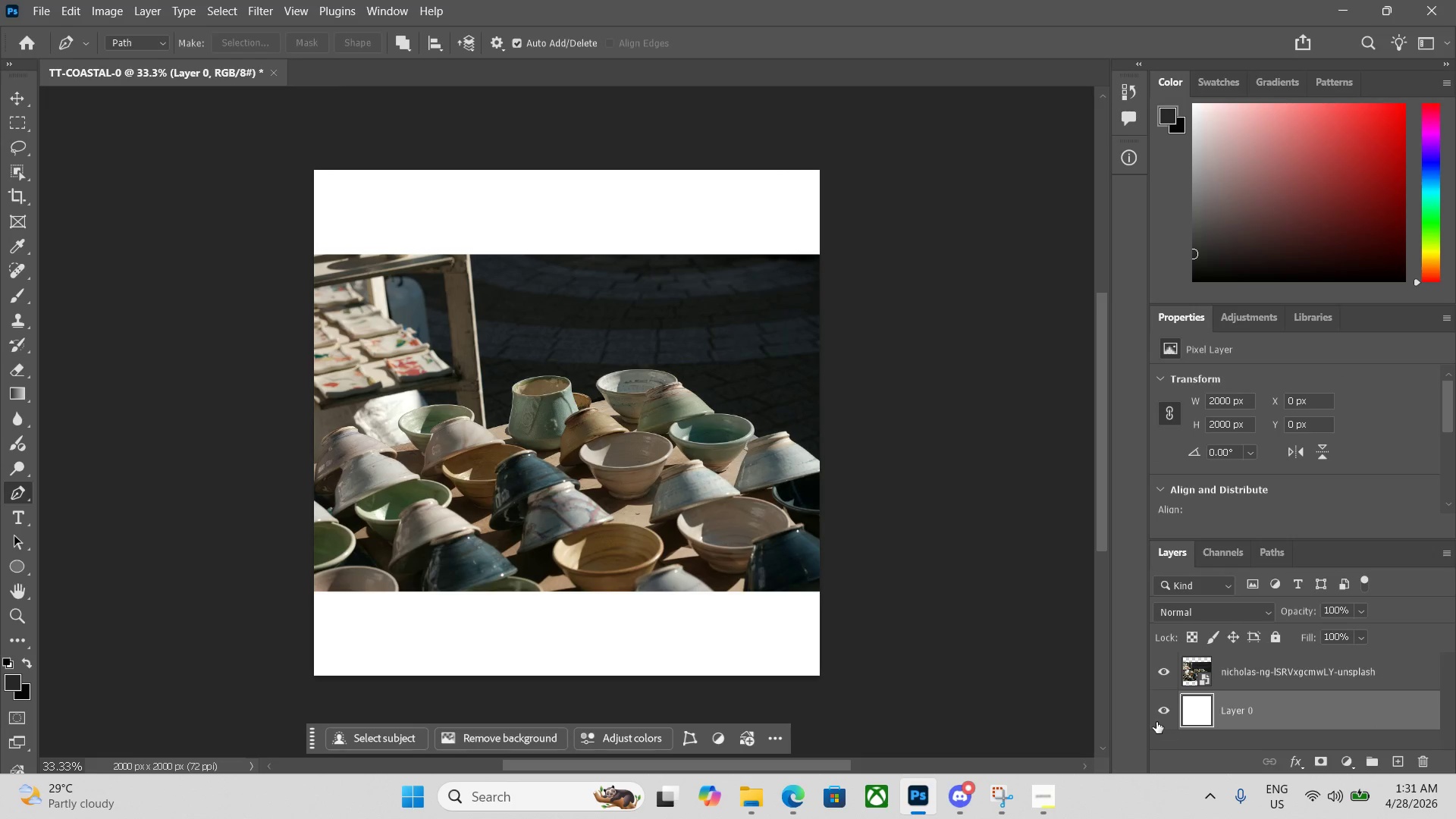 
left_click([1160, 711])
 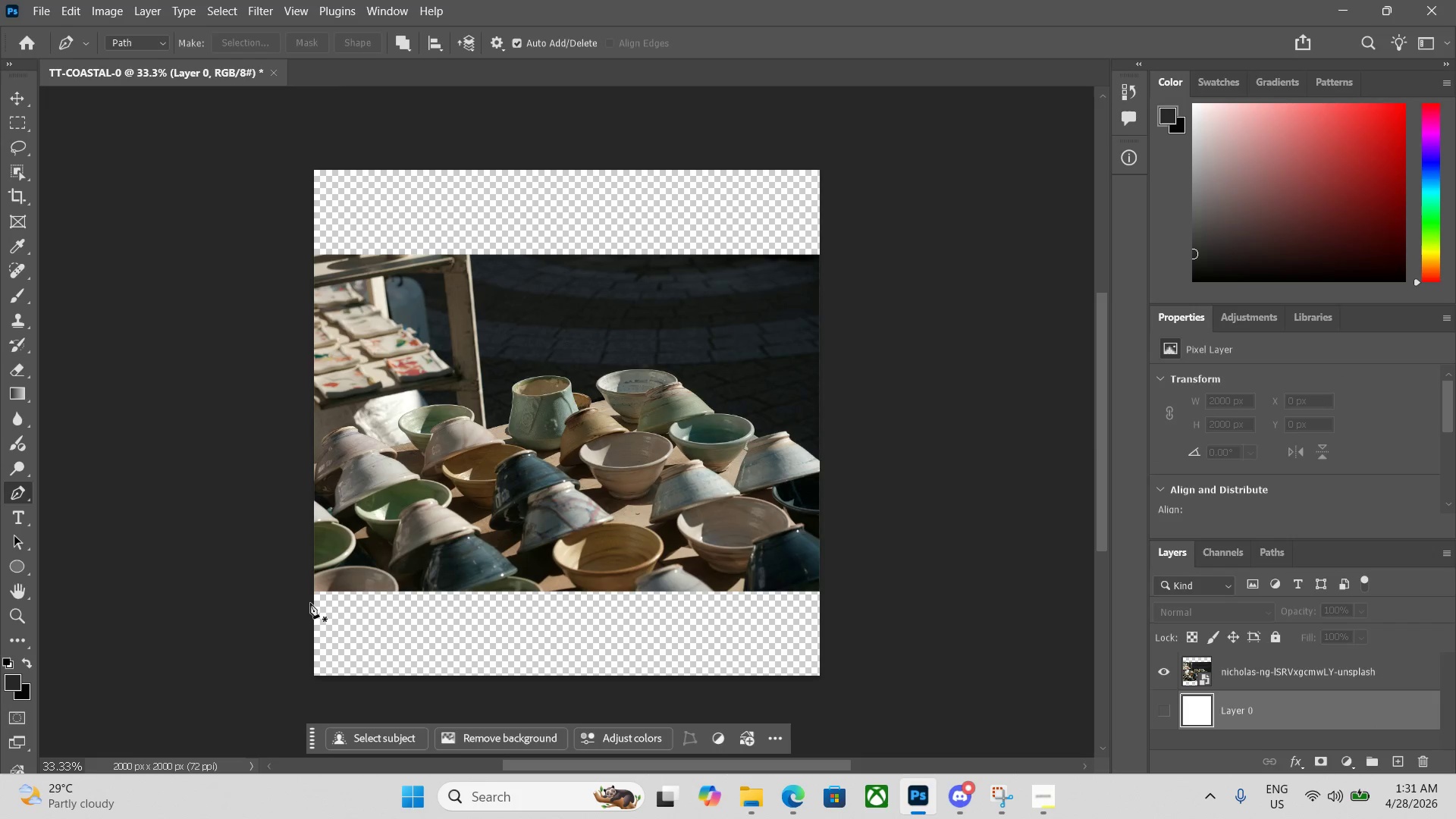 
left_click([312, 587])
 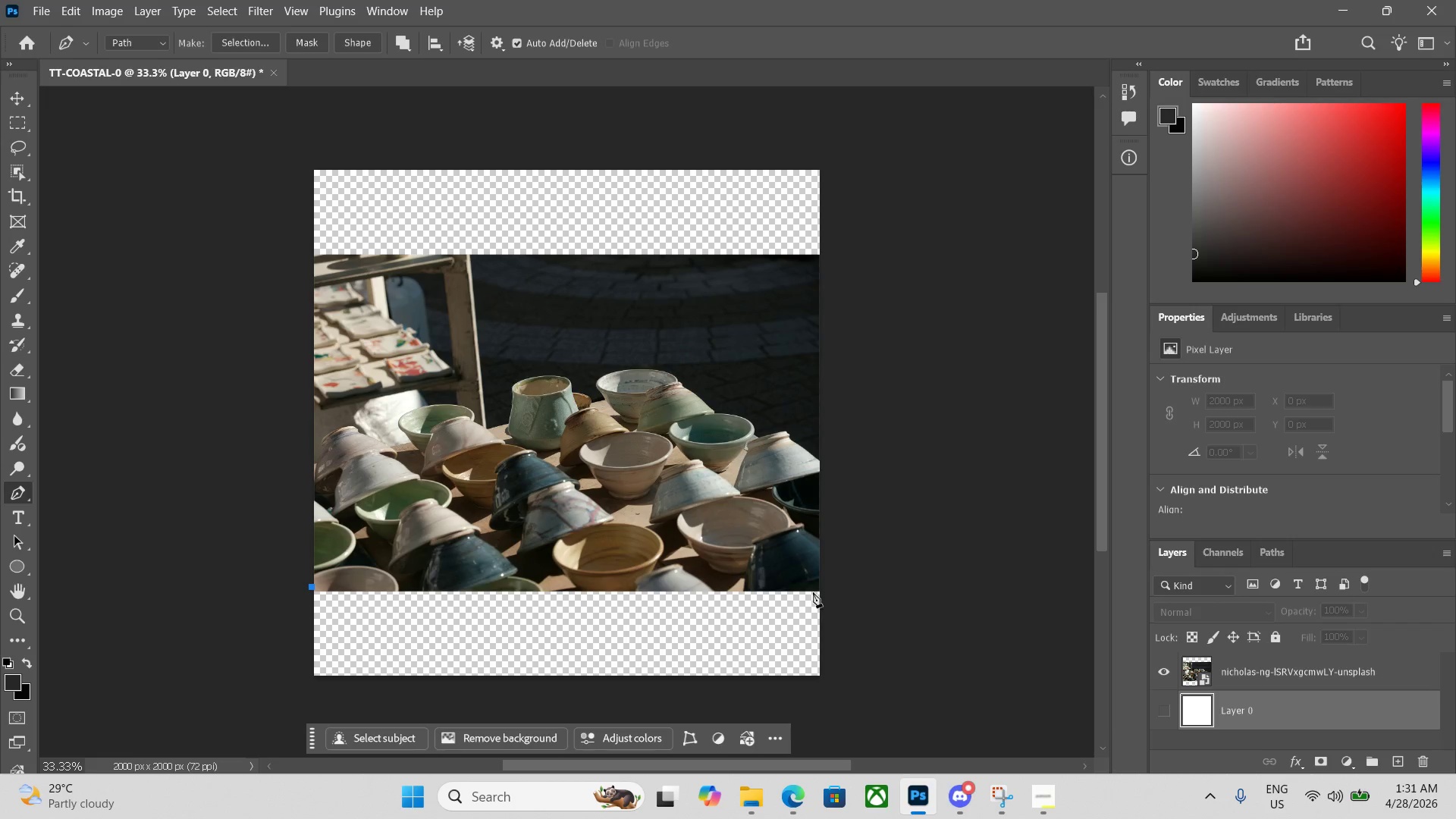 
left_click([821, 590])
 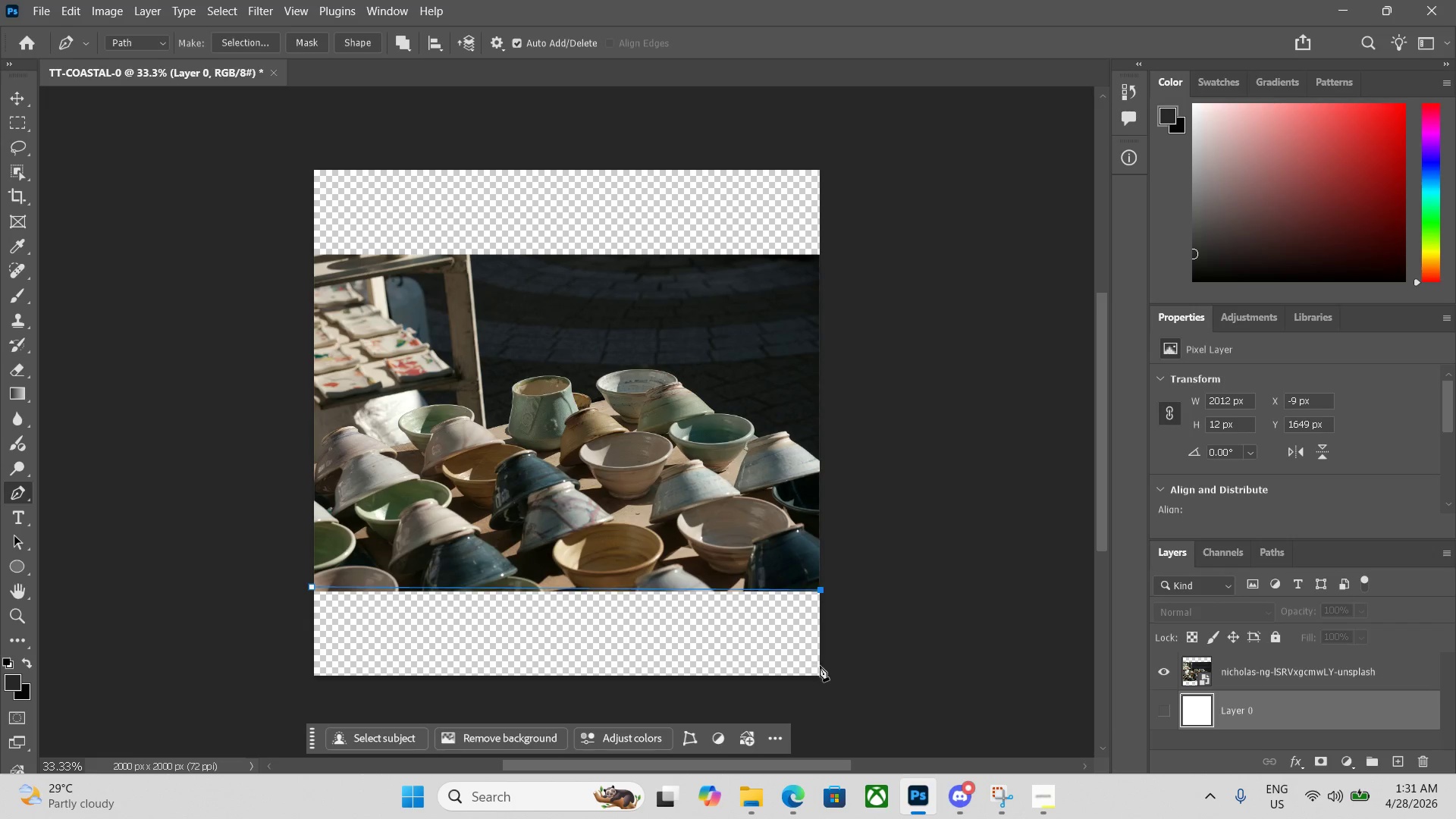 
left_click([822, 675])
 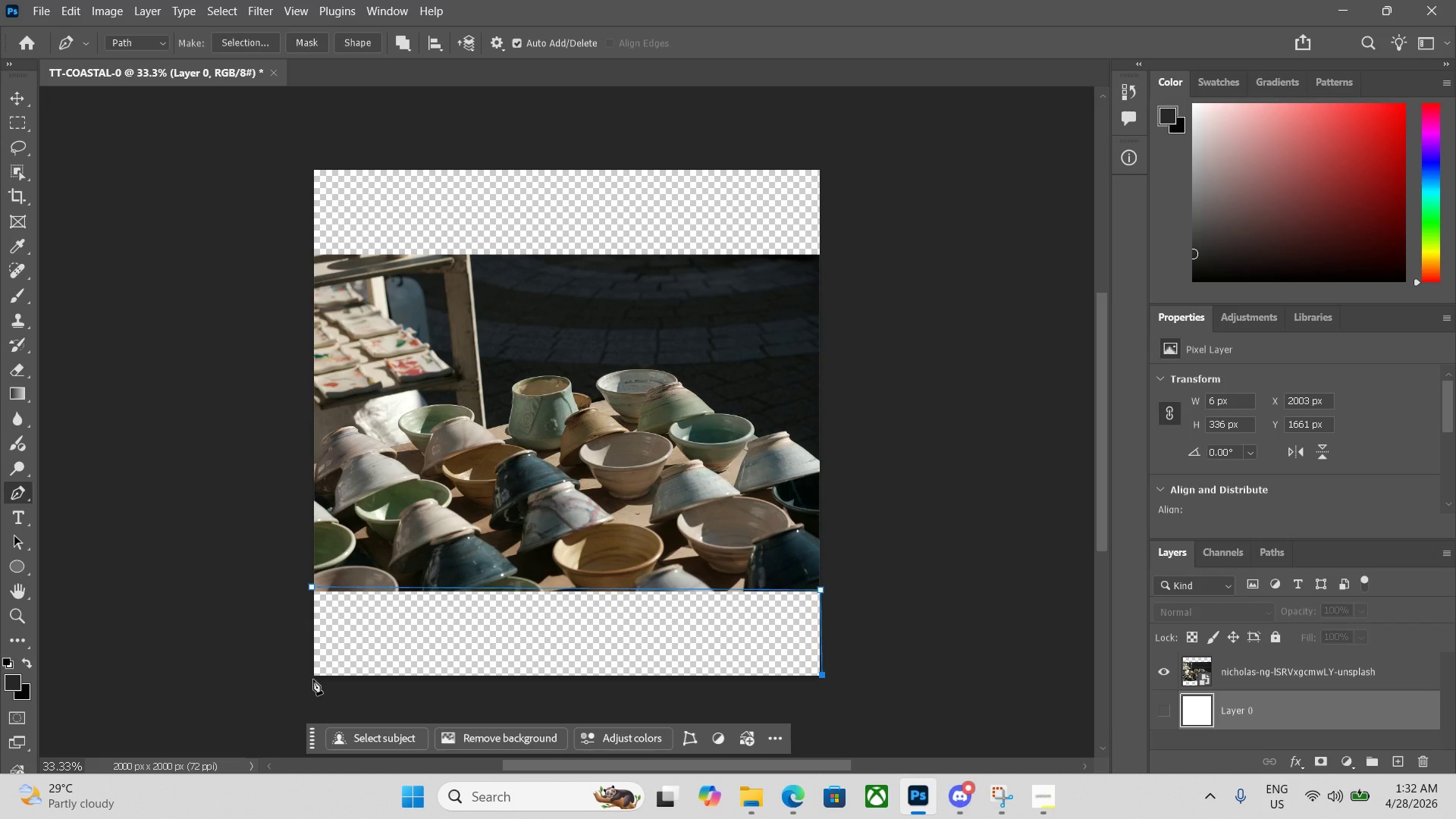 
left_click([310, 679])
 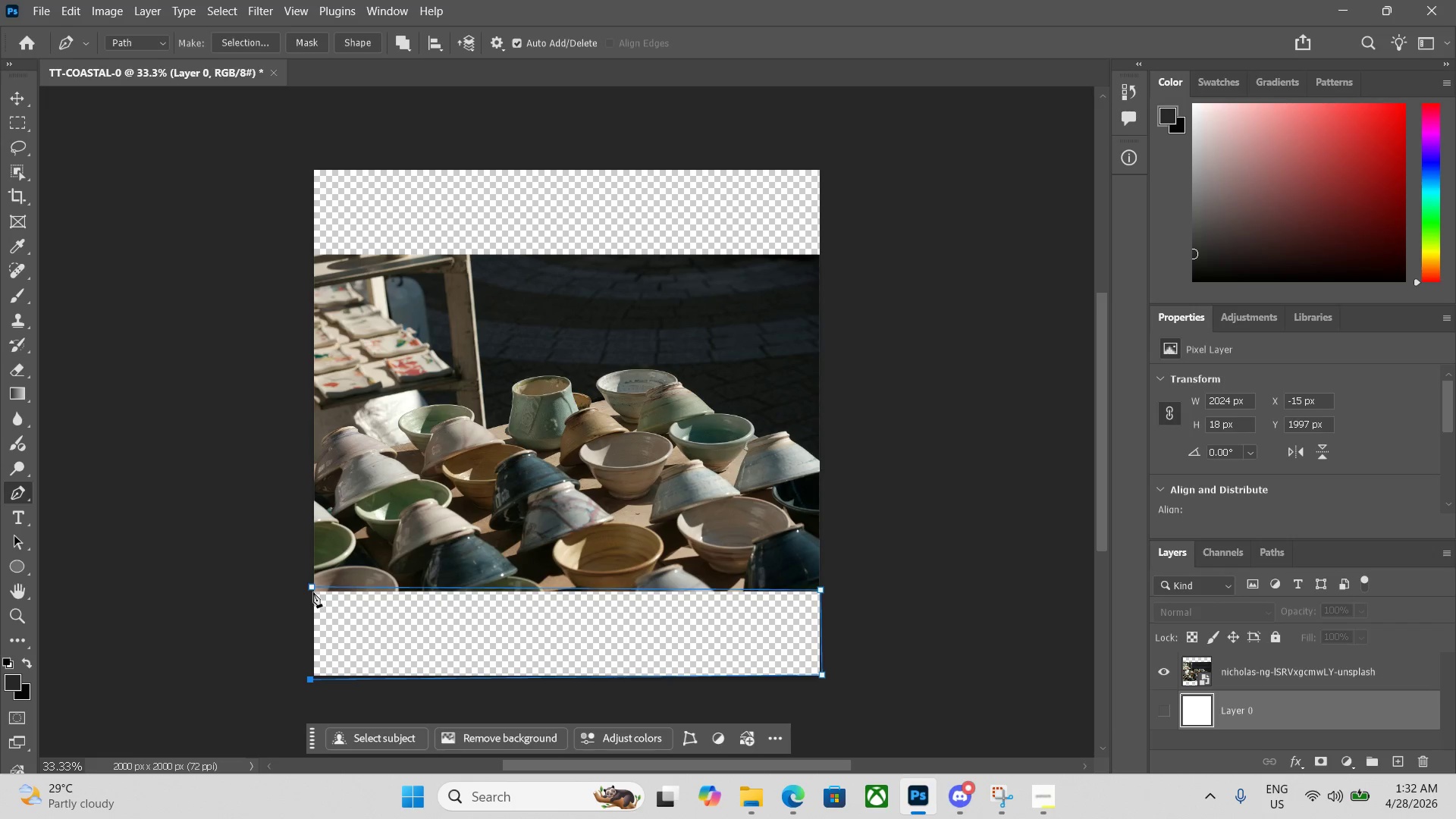 
left_click([309, 590])
 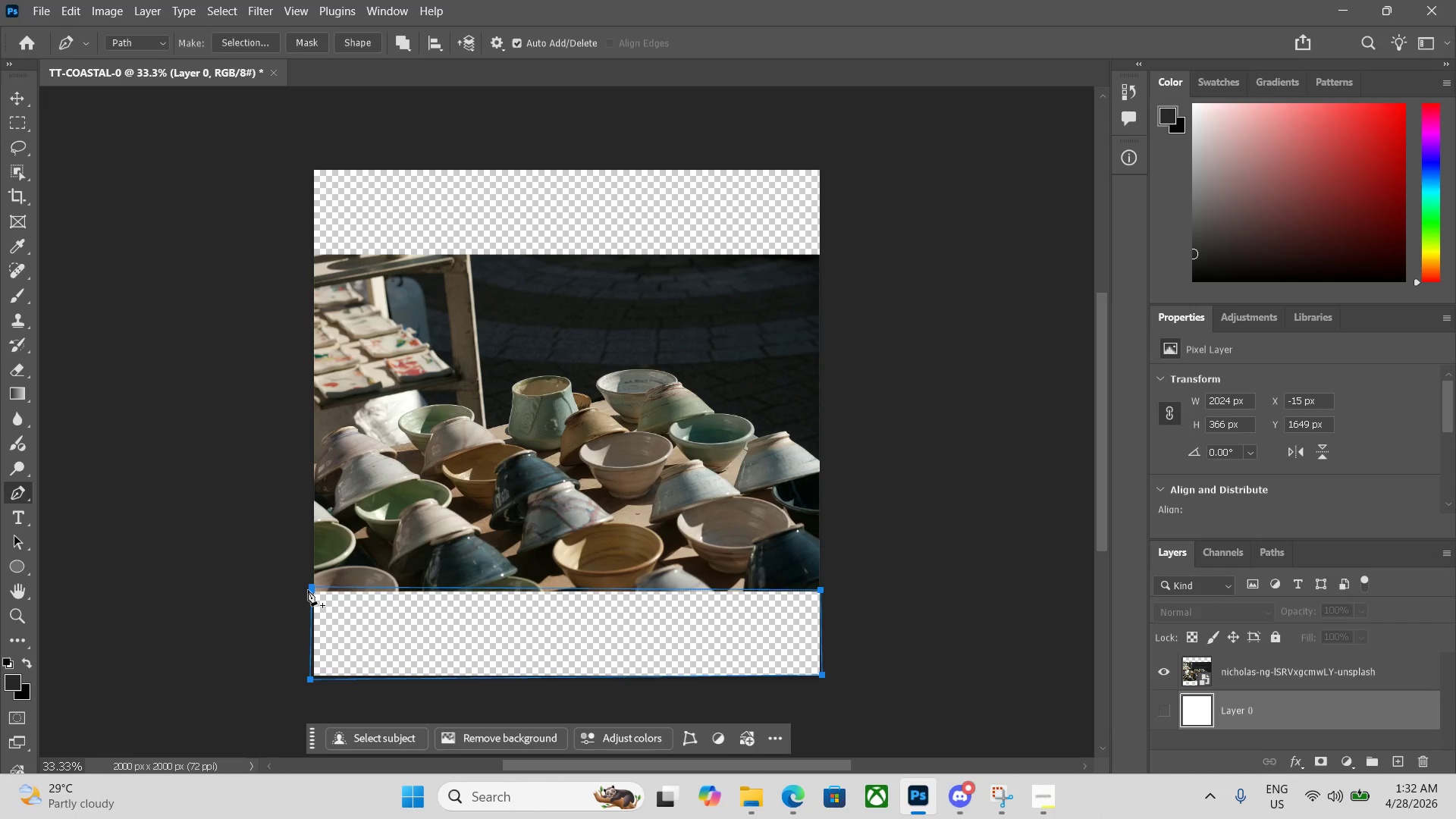 
key(Control+Enter)
 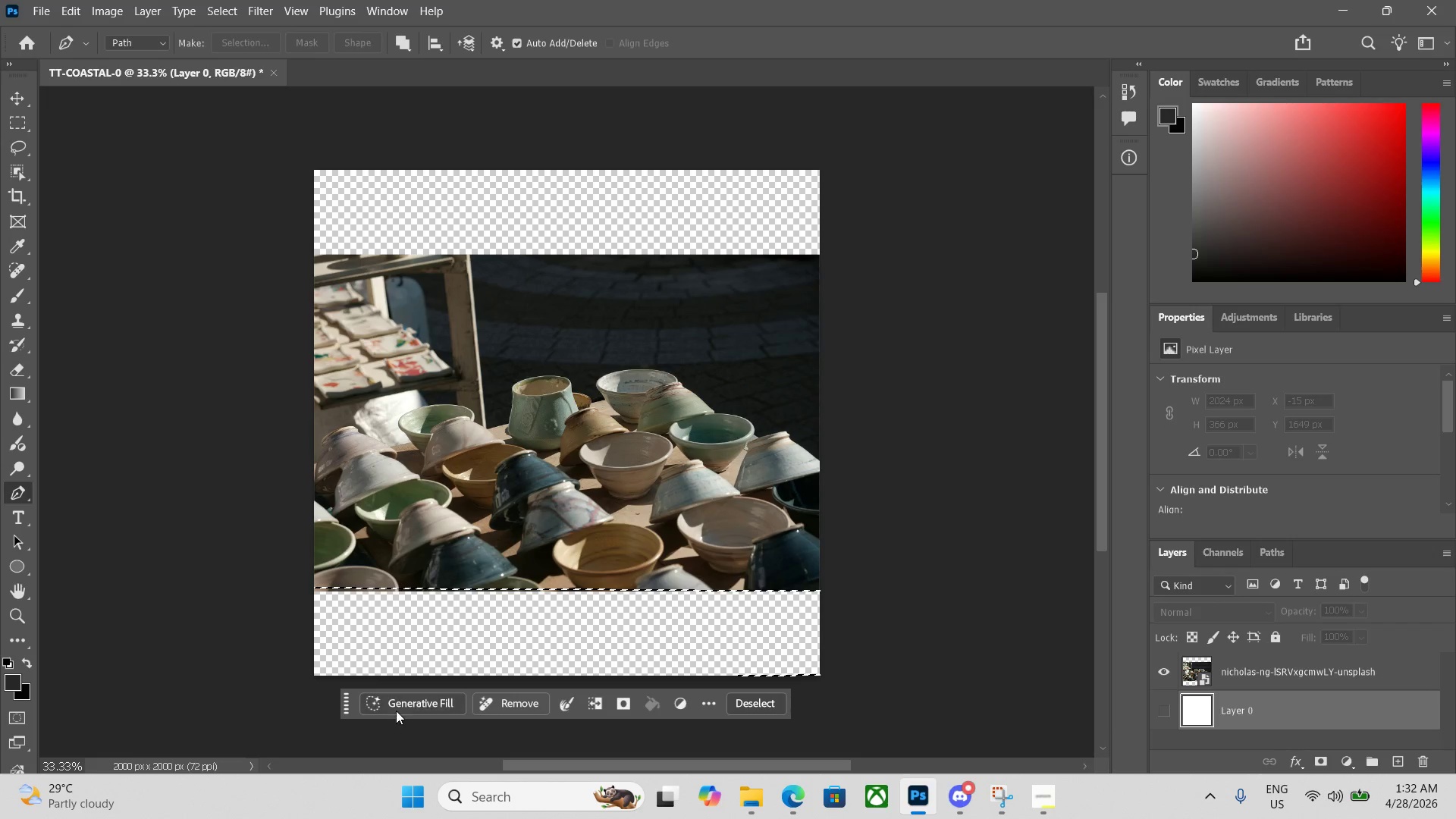 
left_click([400, 708])
 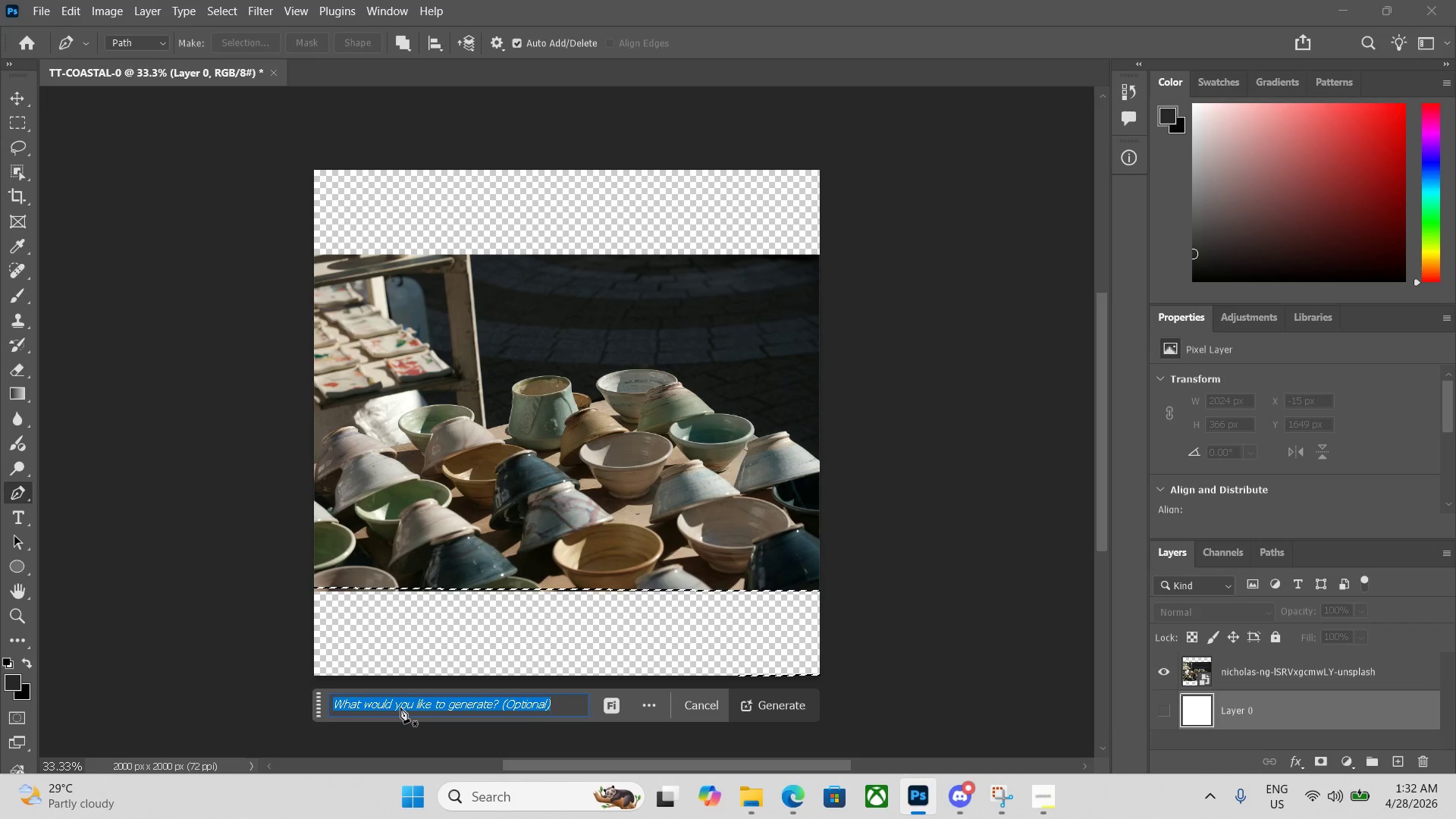 
key(Enter)
 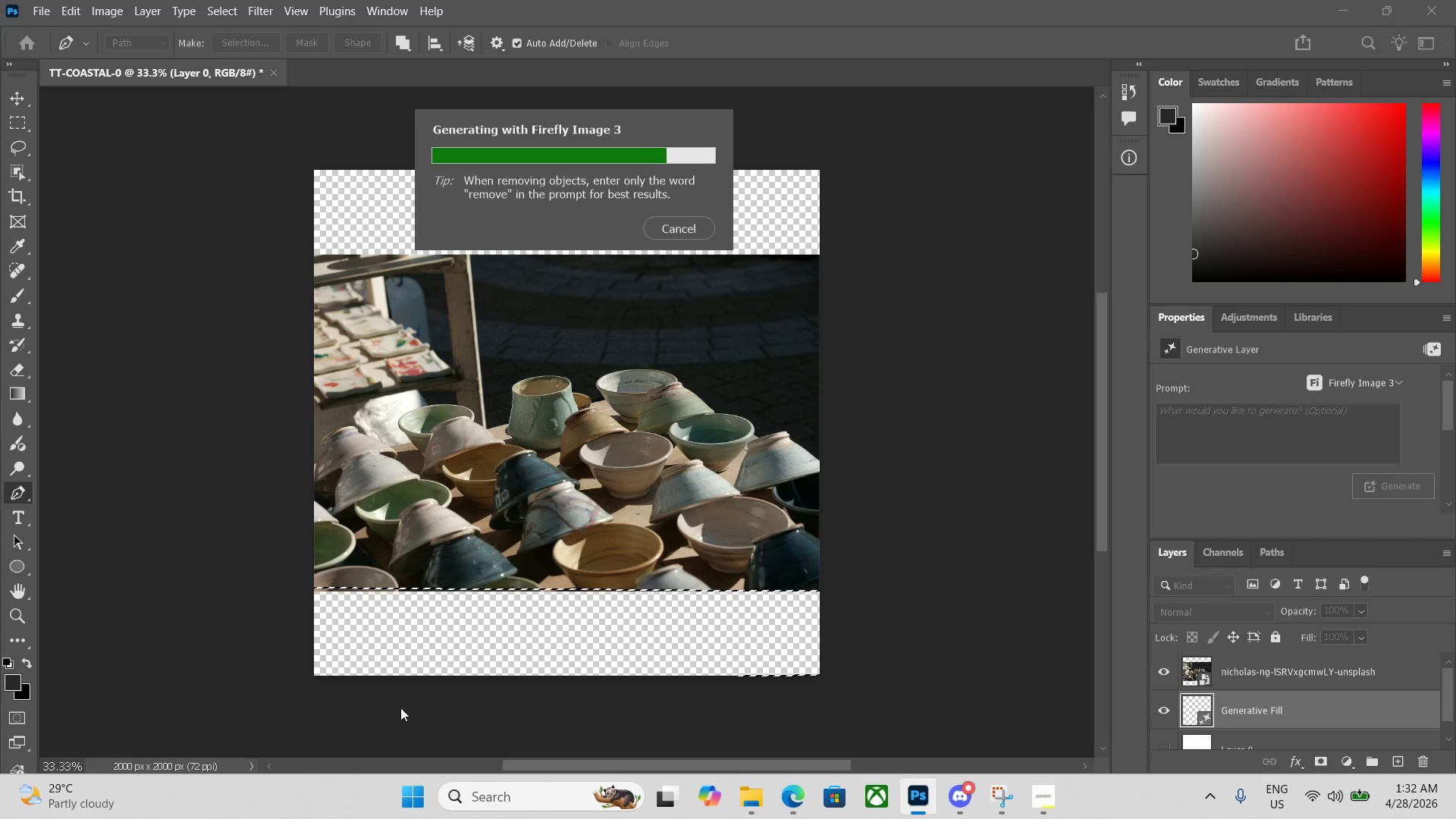 
wait(18.0)
 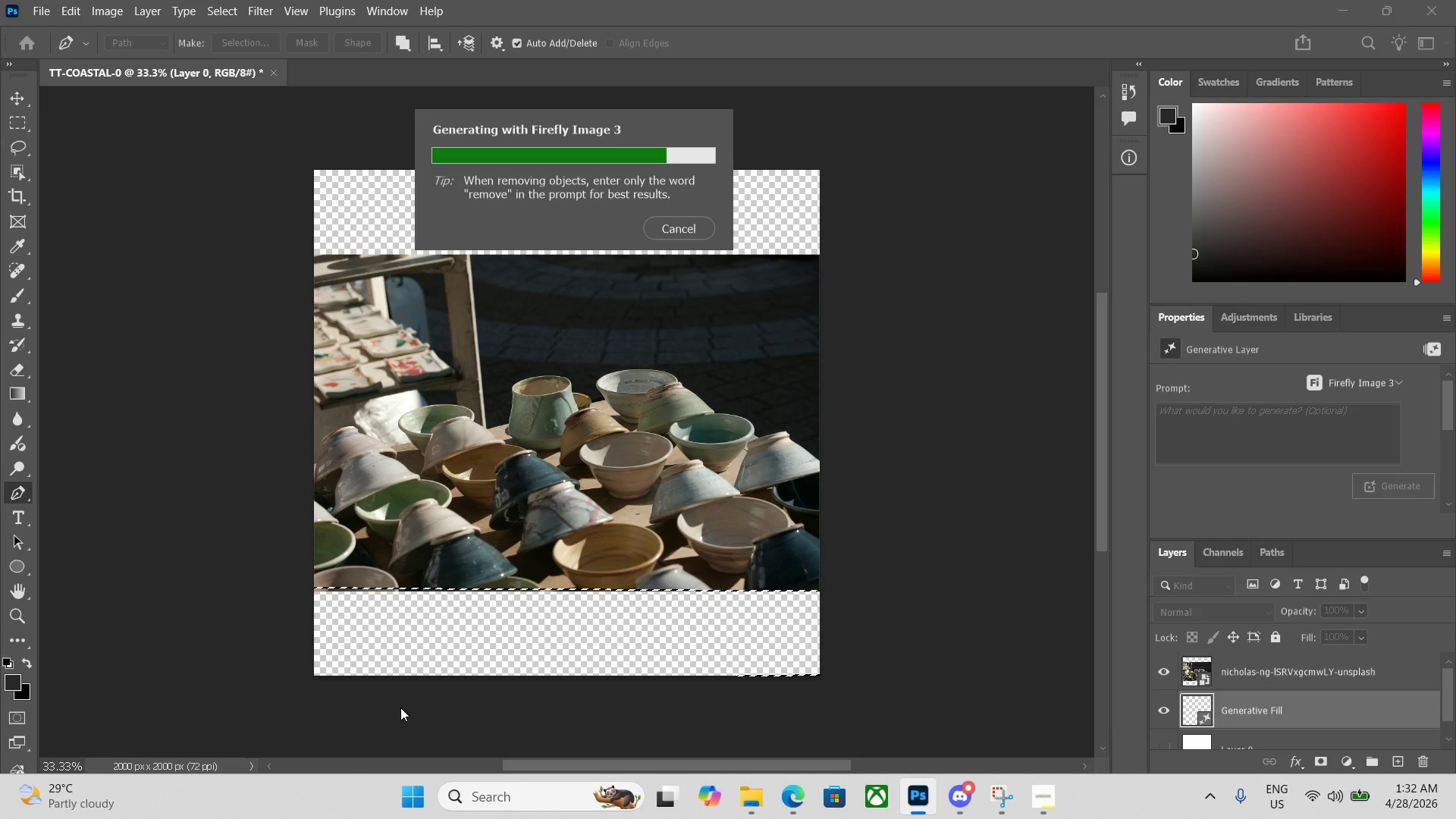 
key(Control+ControlLeft)
 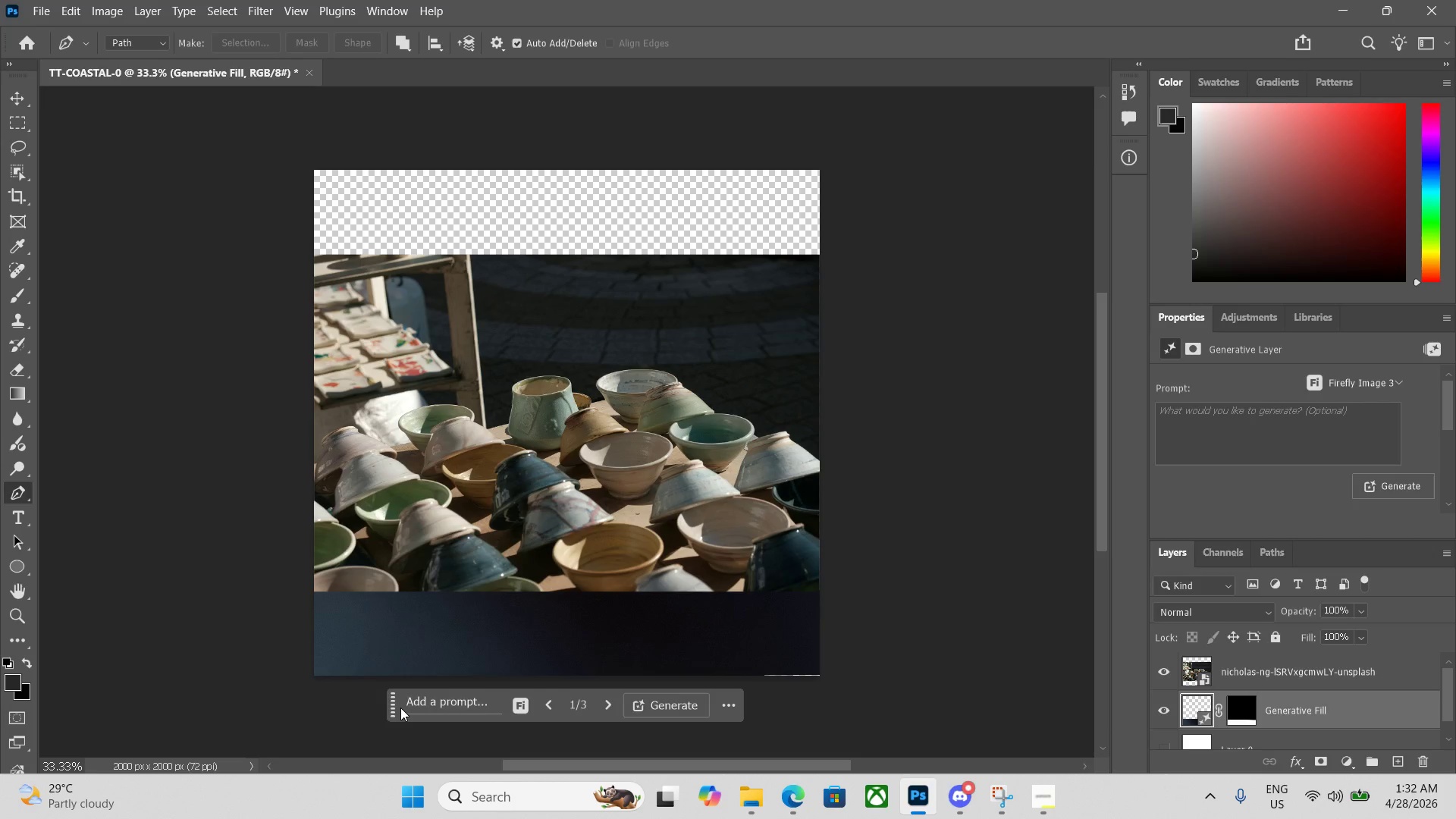 
key(Control+Z)
 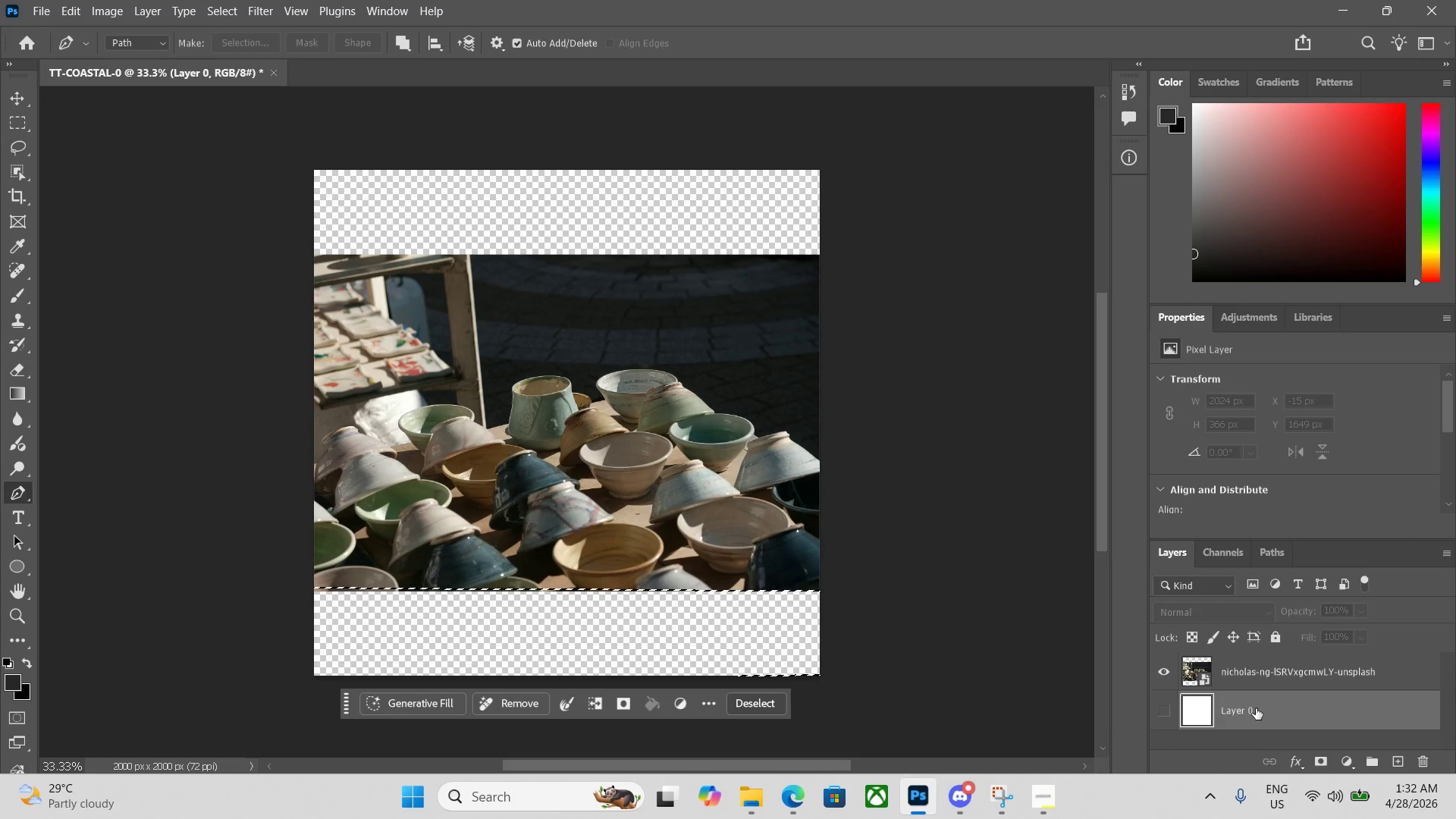 
left_click([1266, 679])
 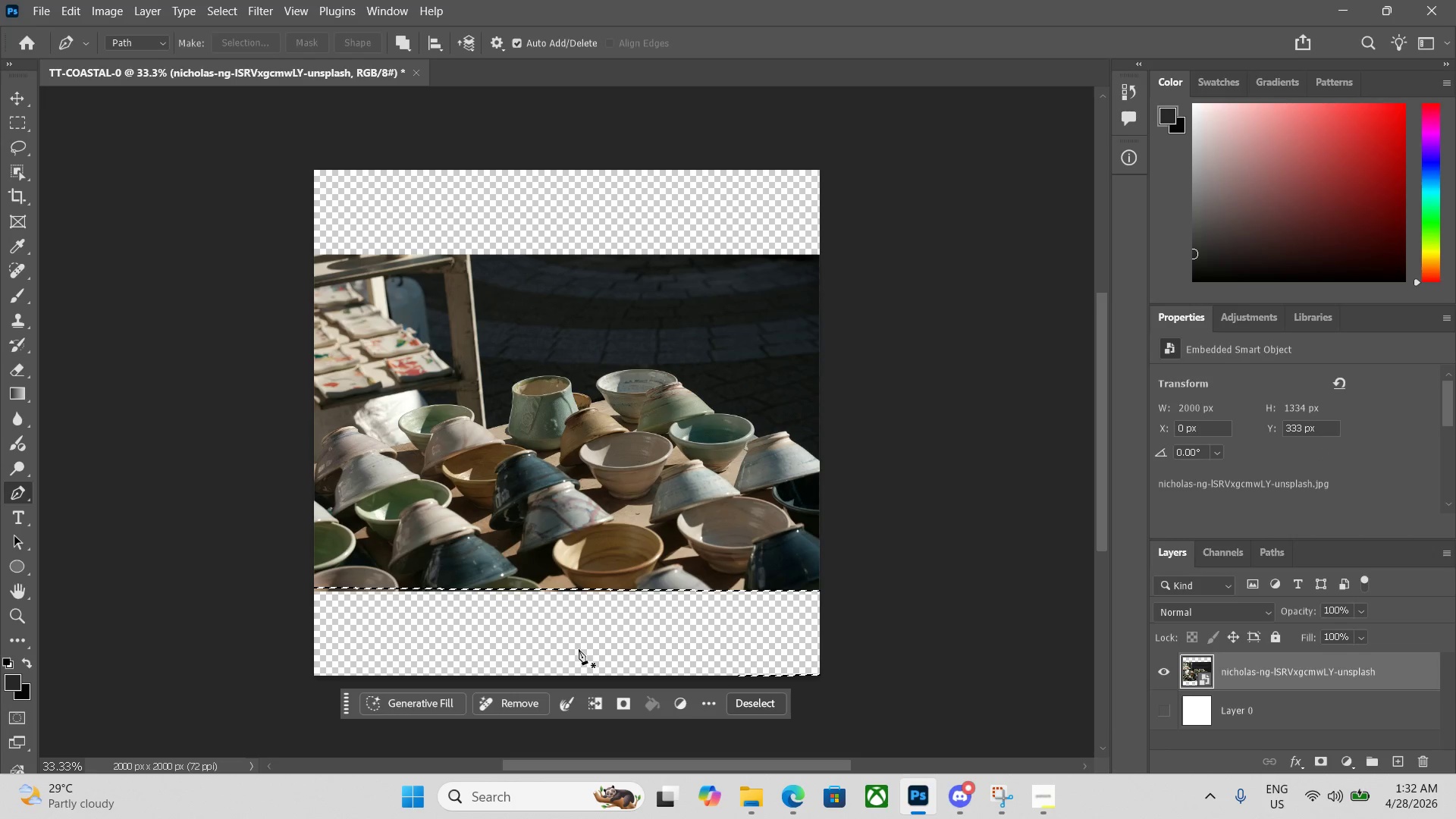 
left_click([390, 710])
 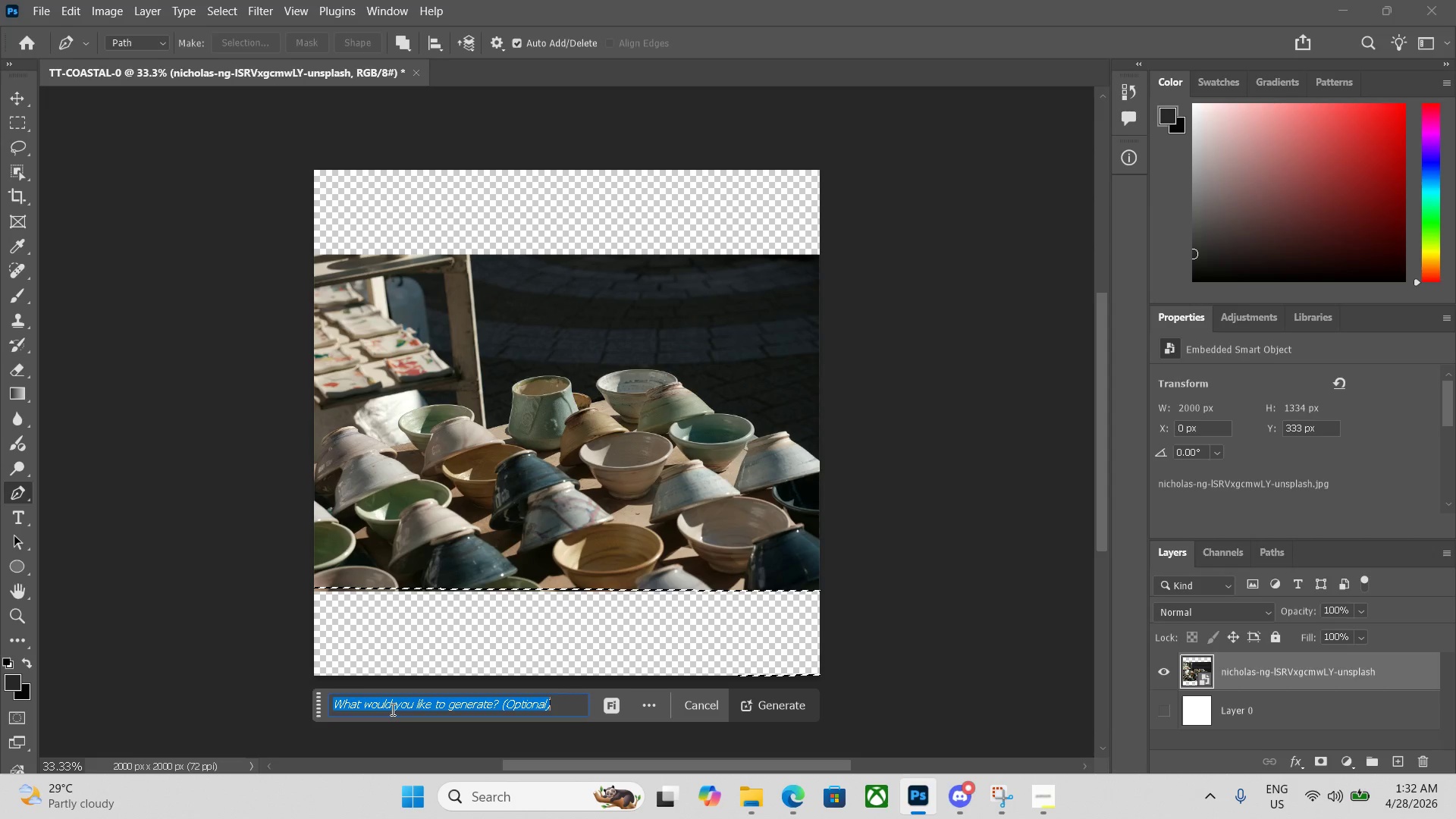 
key(Enter)
 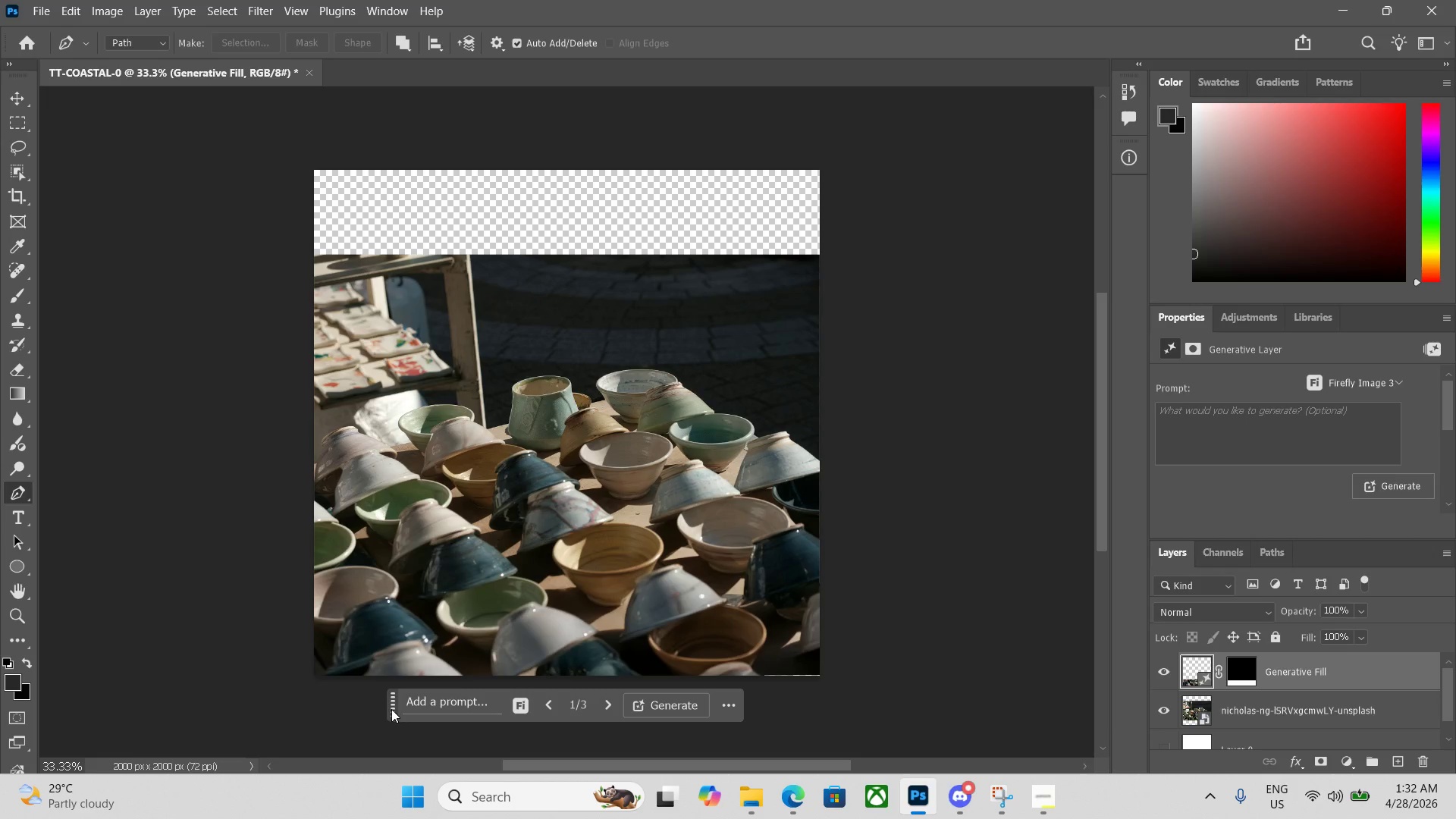 
wait(26.45)
 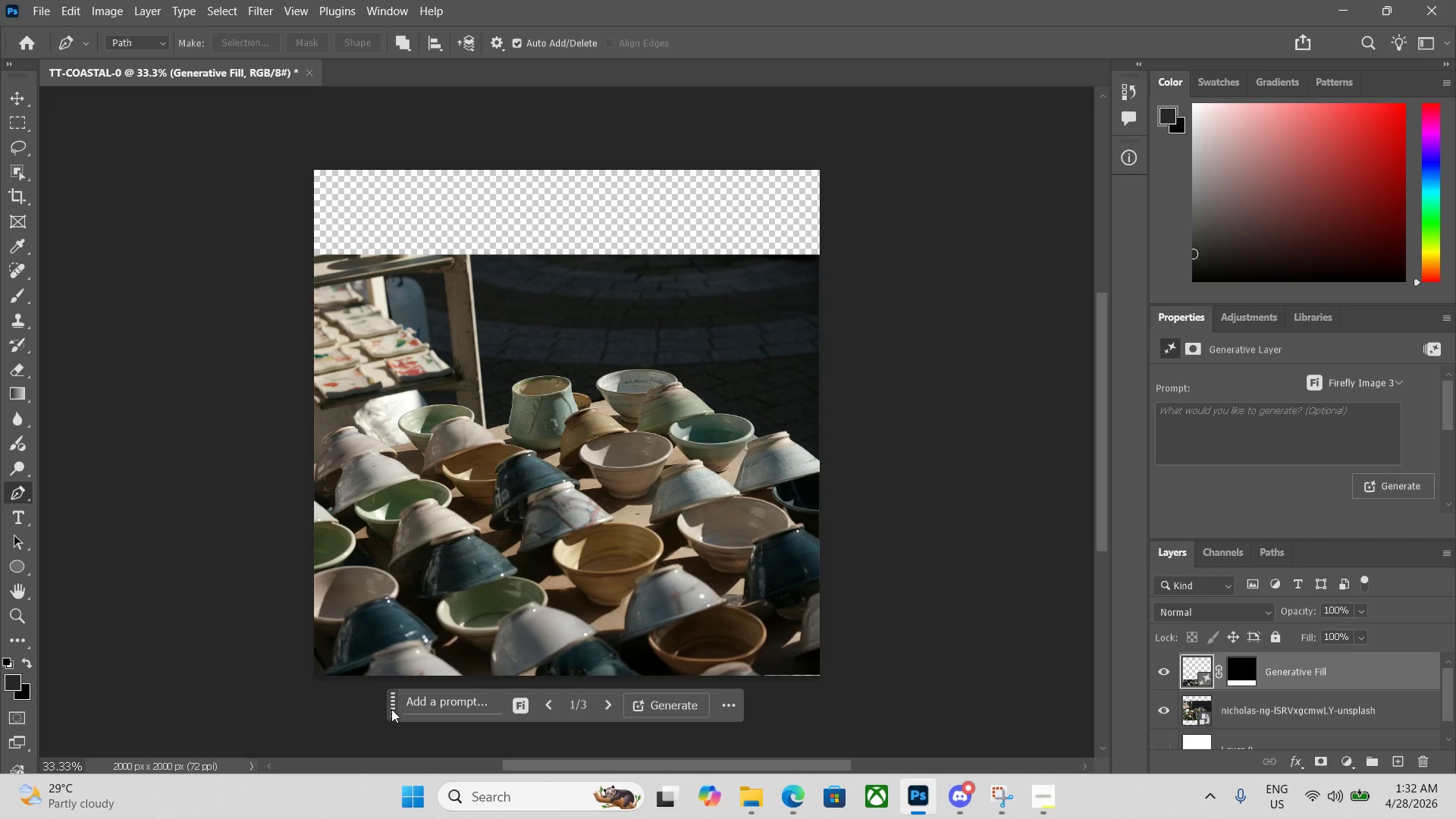 
left_click([311, 168])
 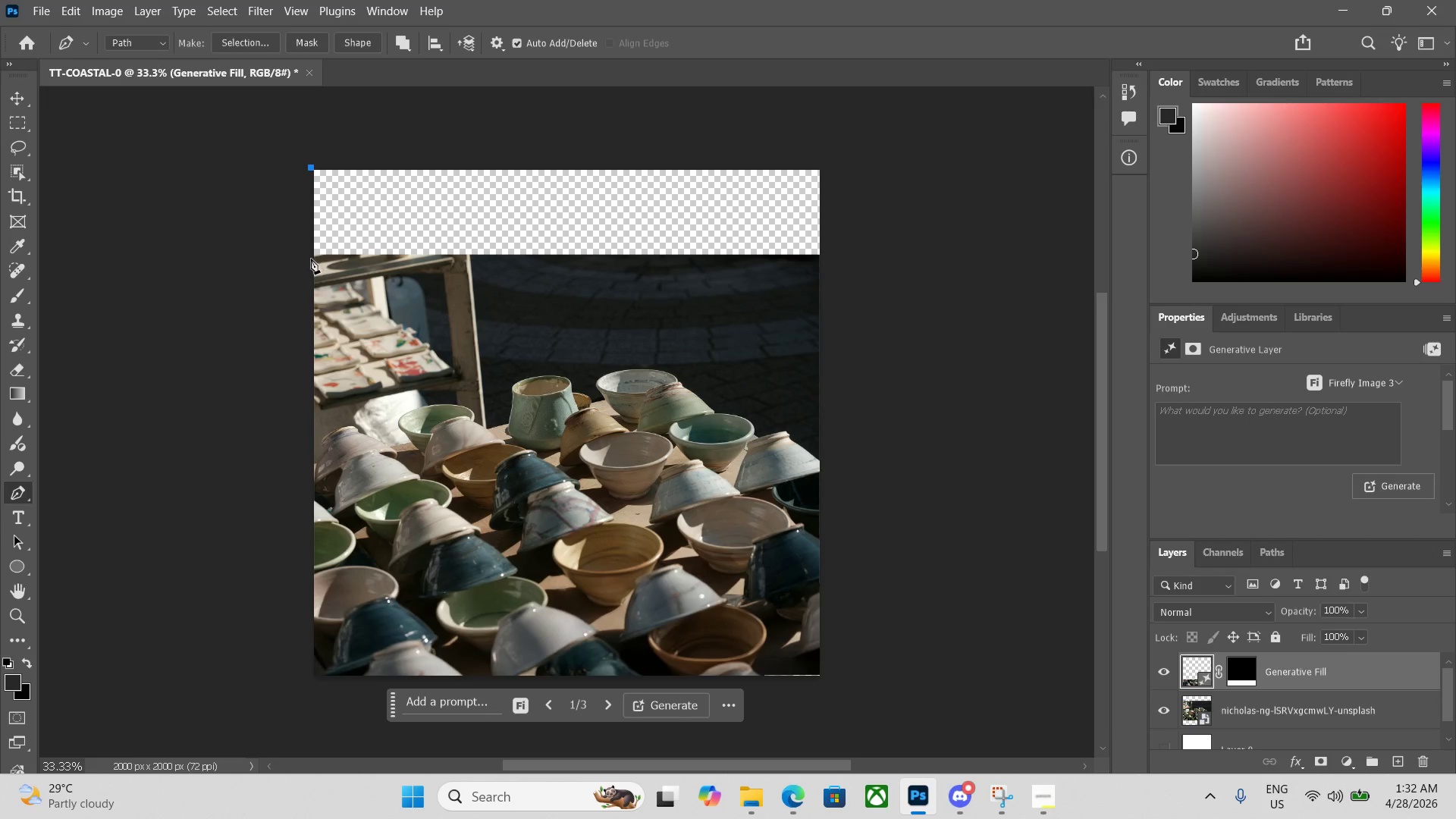 
left_click([311, 258])
 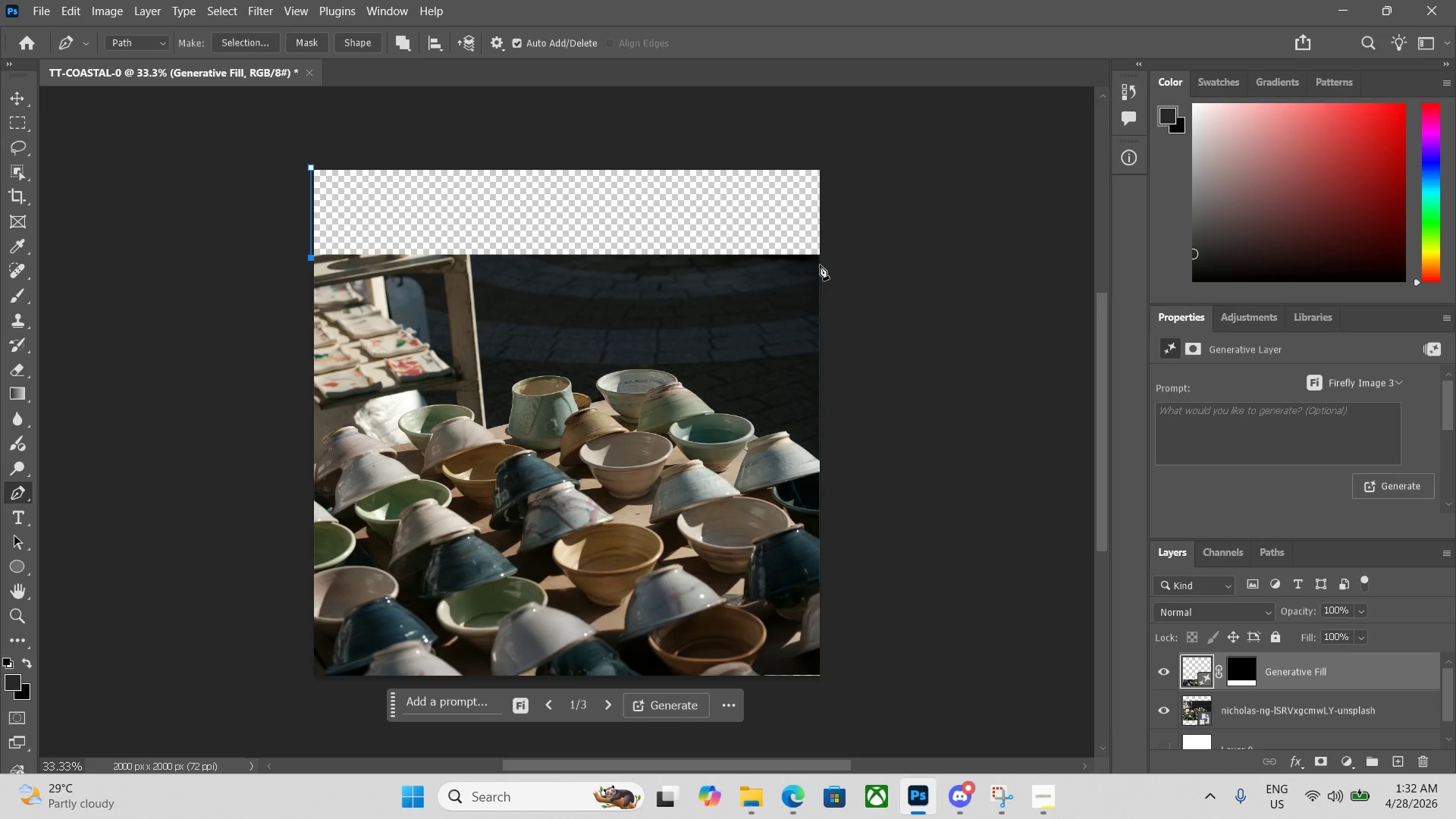 
left_click([823, 259])
 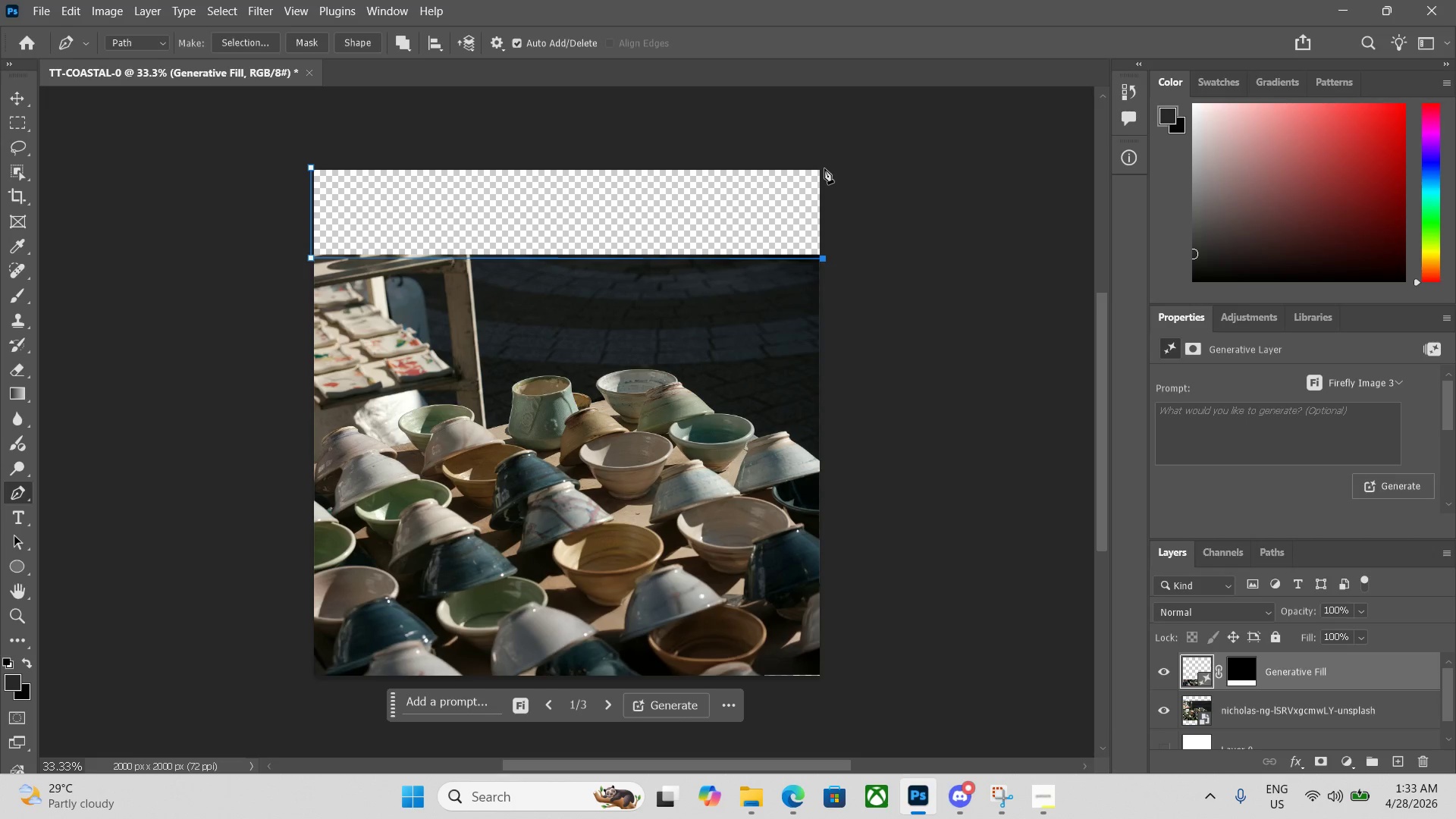 
left_click([822, 168])
 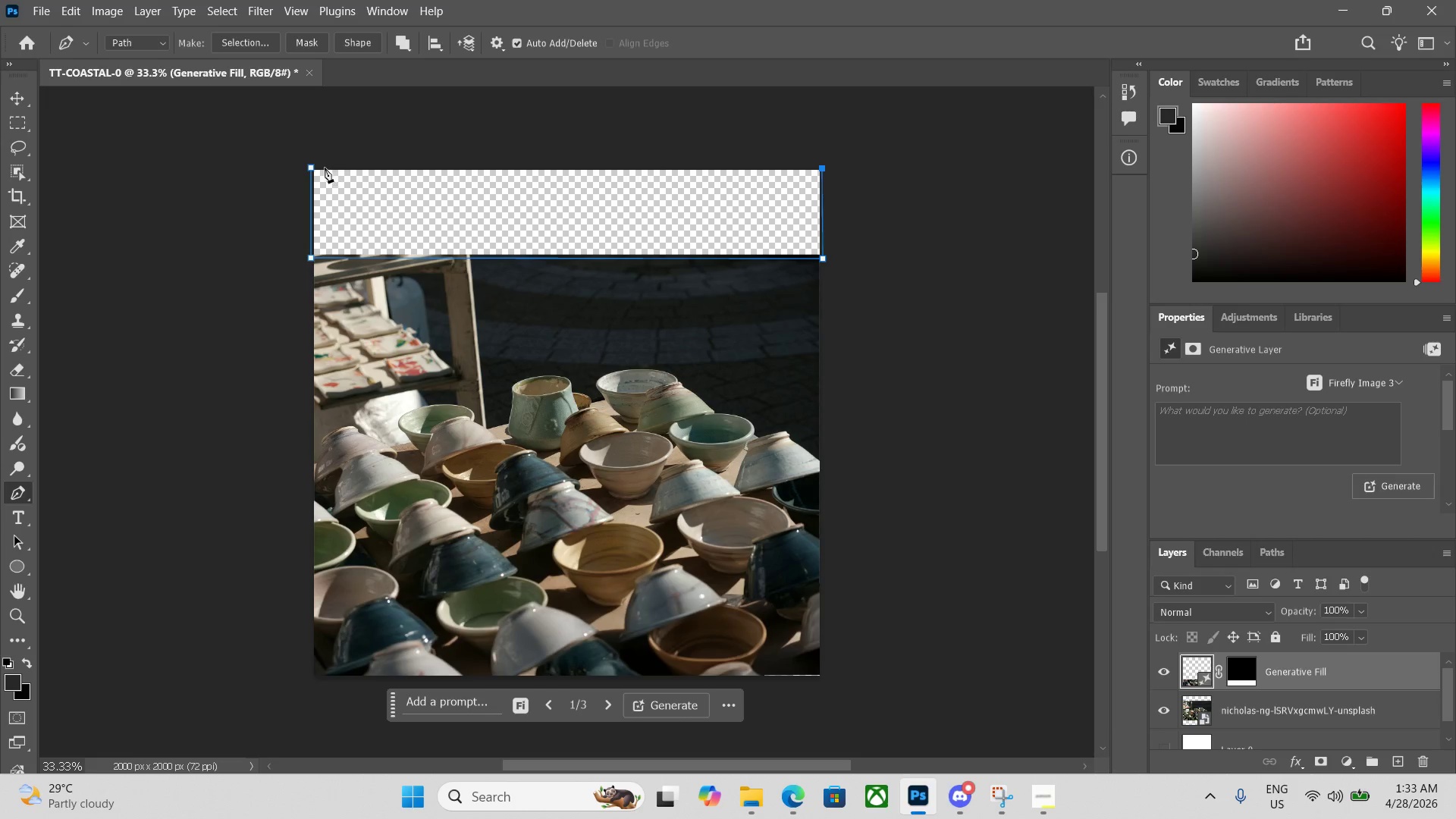 
left_click([307, 168])
 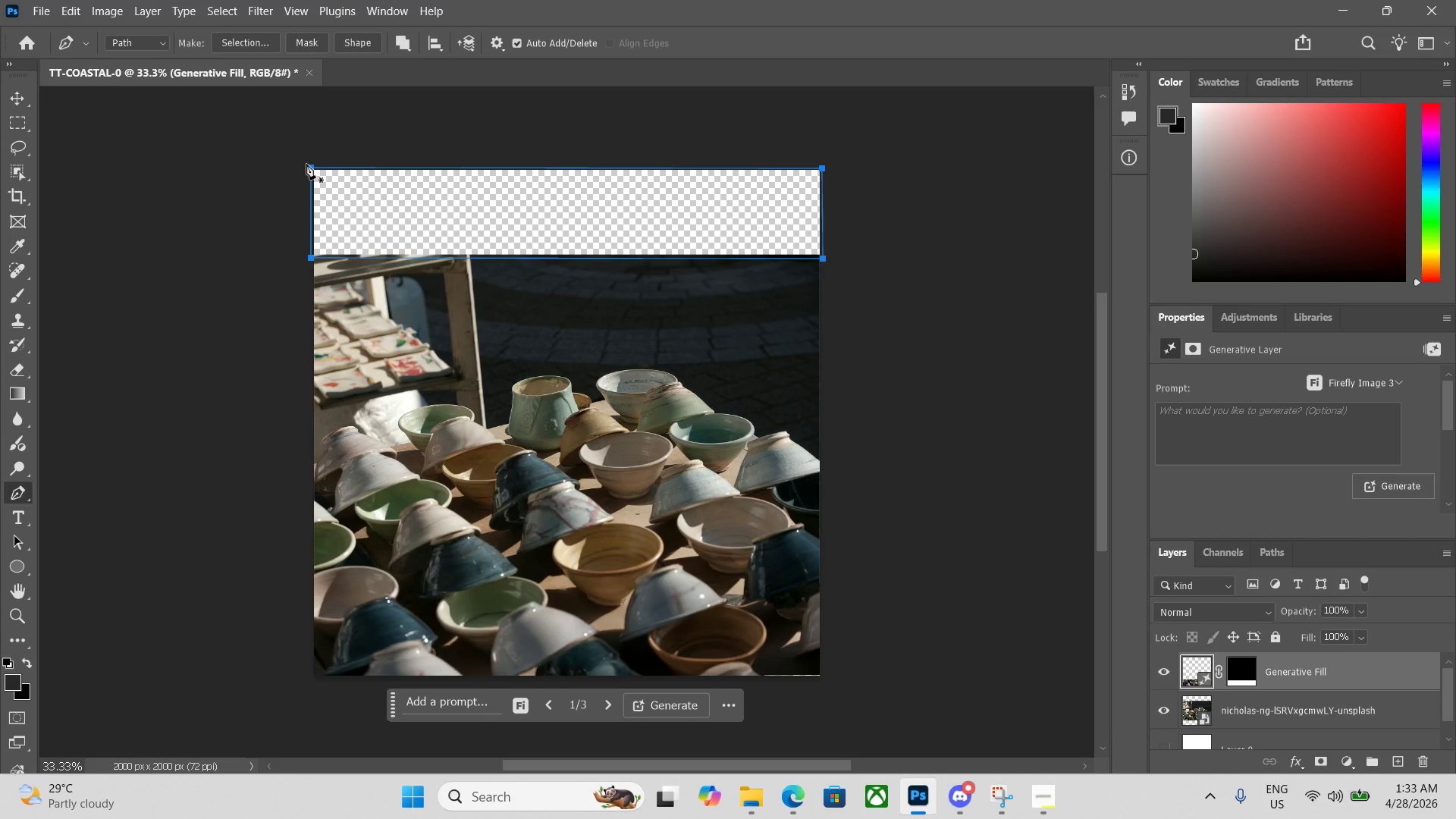 
key(Control+Enter)
 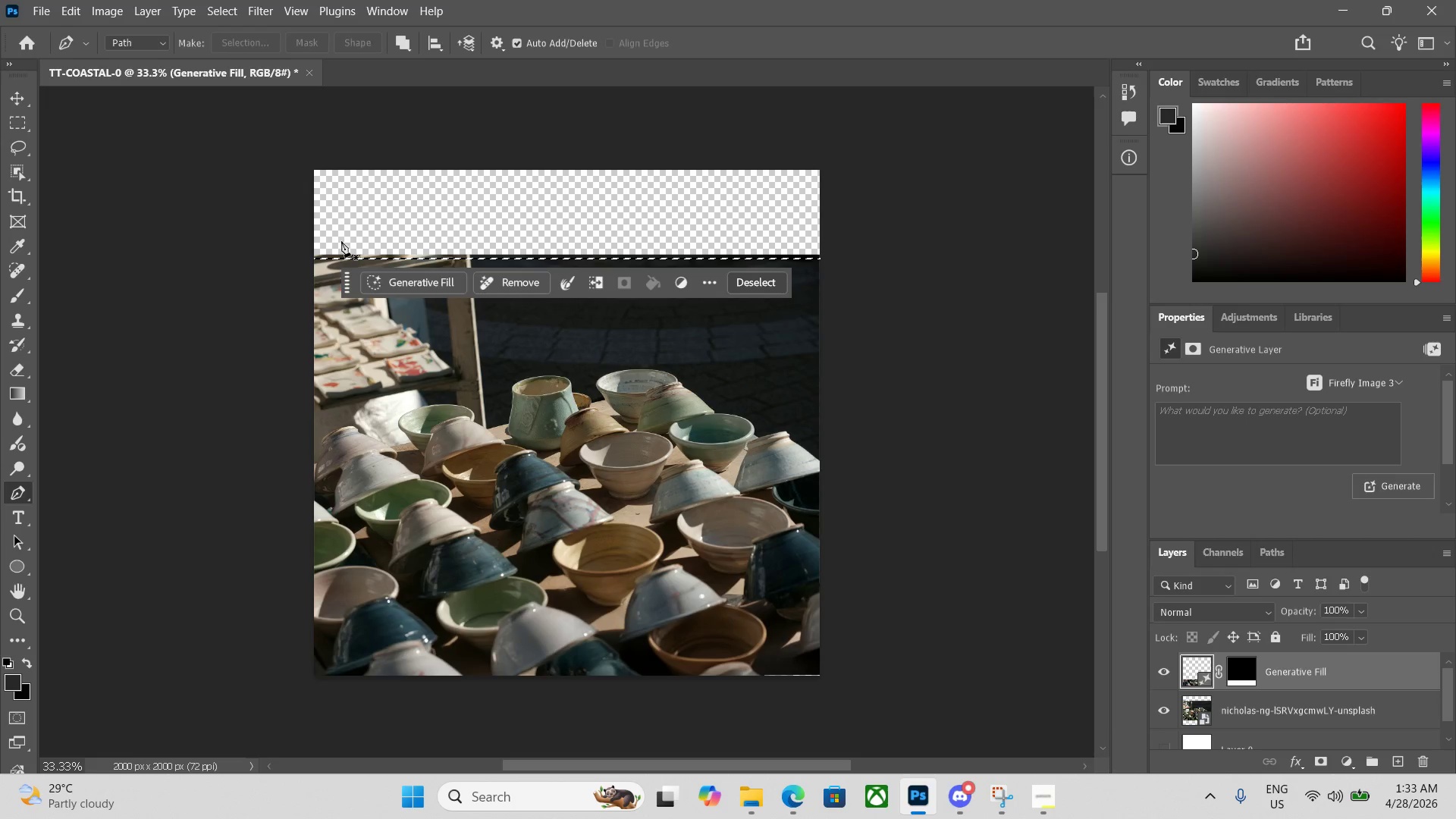 
left_click([406, 285])
 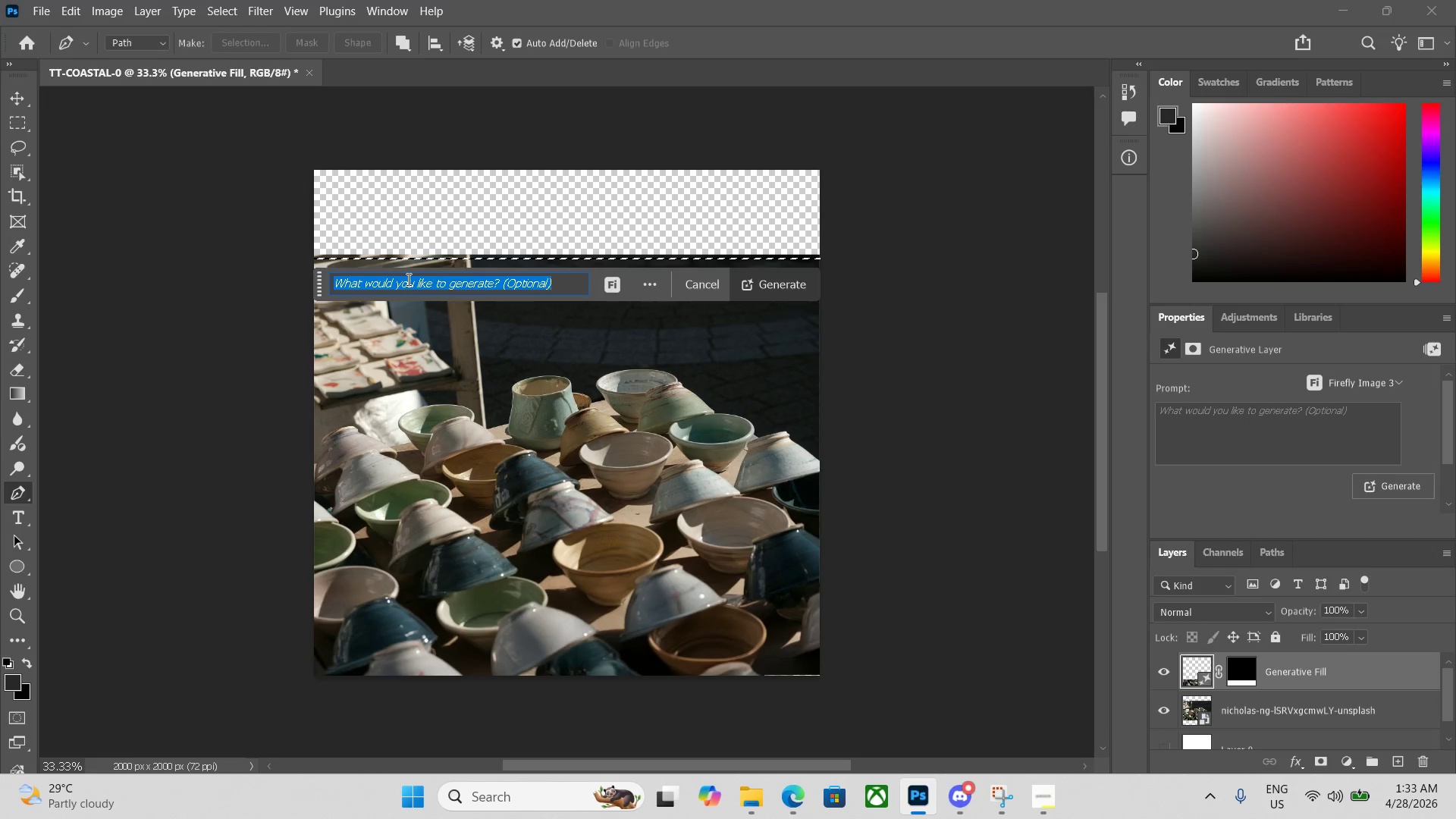 
key(Enter)
 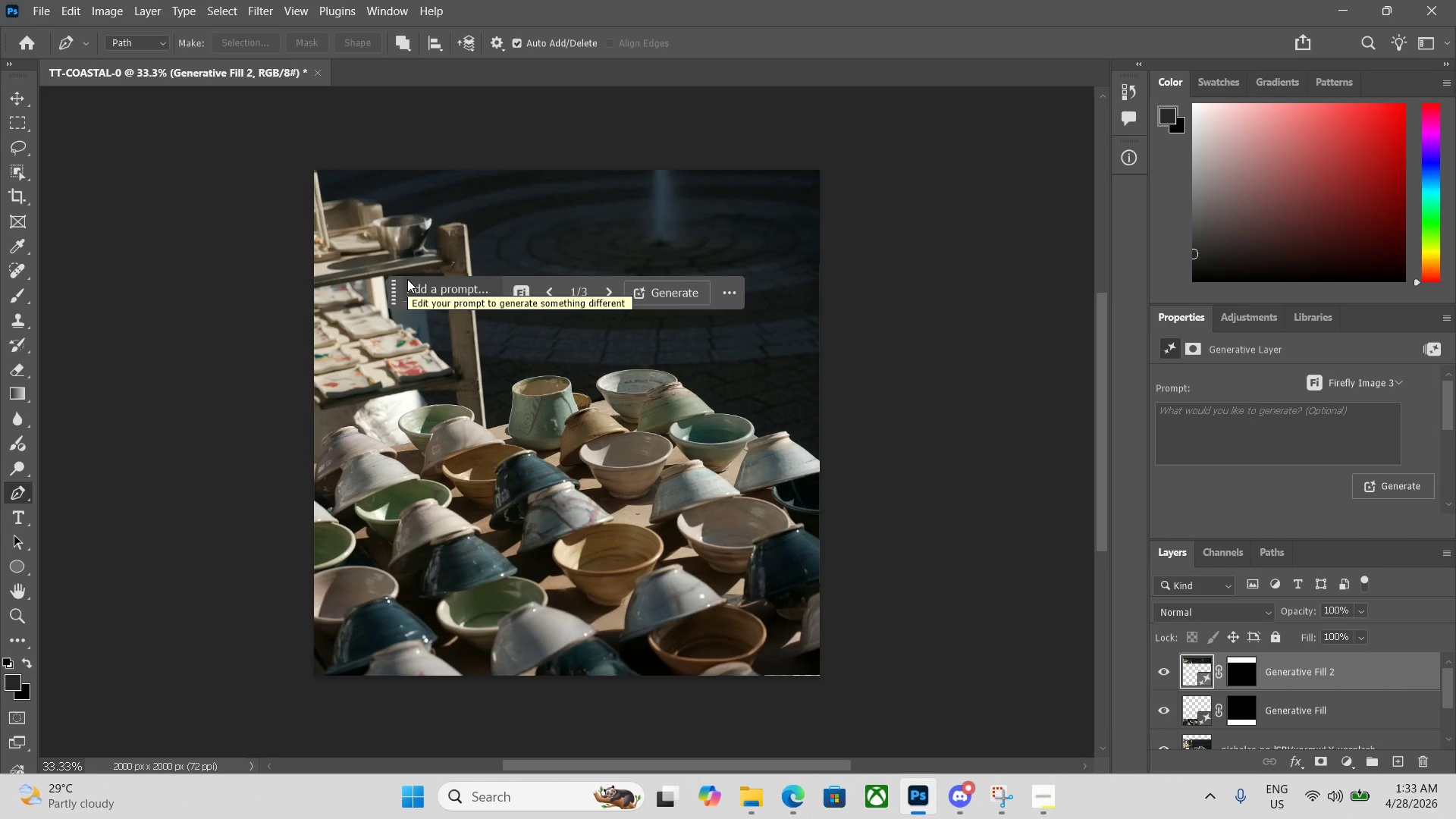 
wait(26.11)
 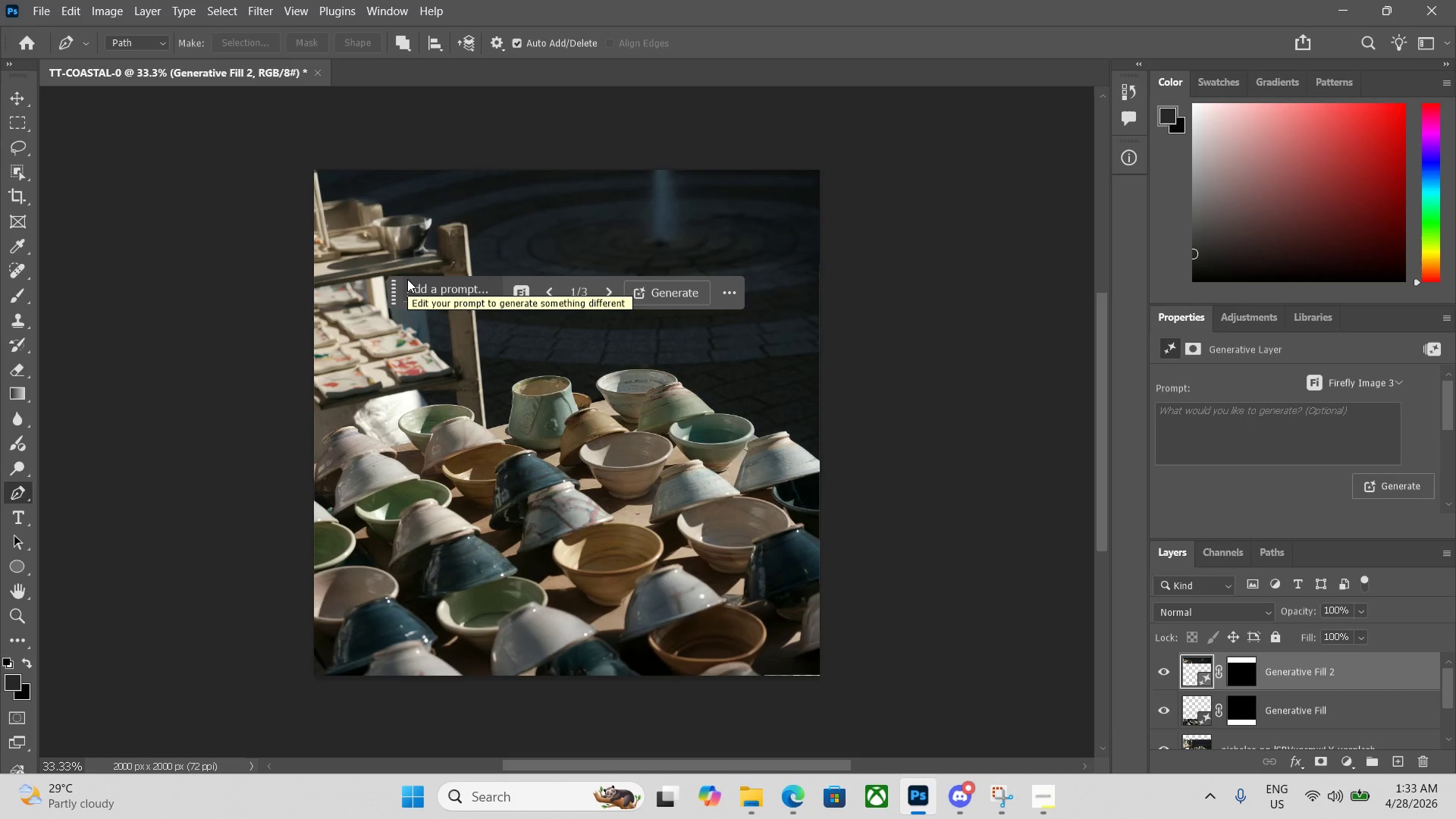 
left_click([1298, 706])
 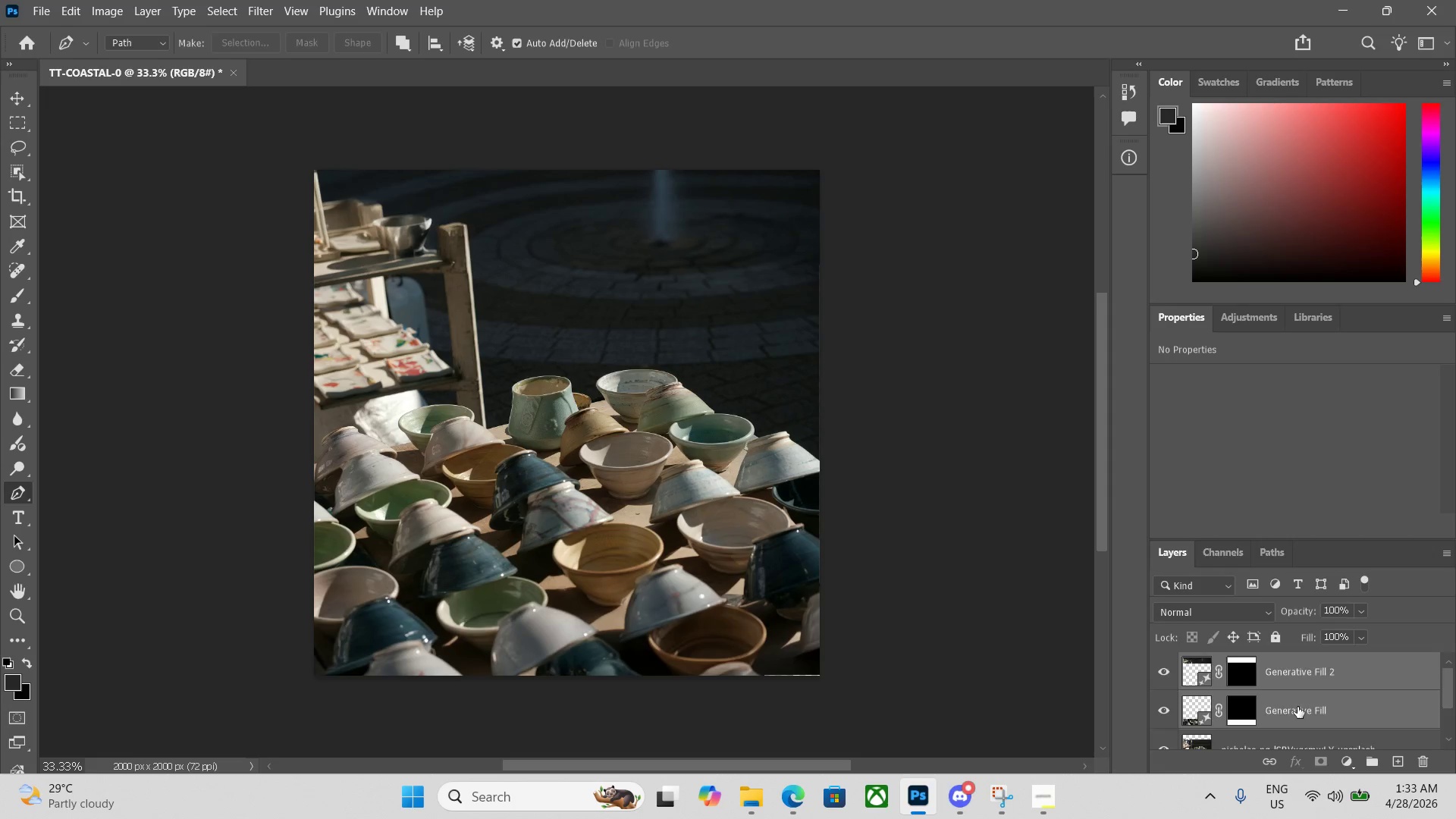 
left_click([1298, 707])
 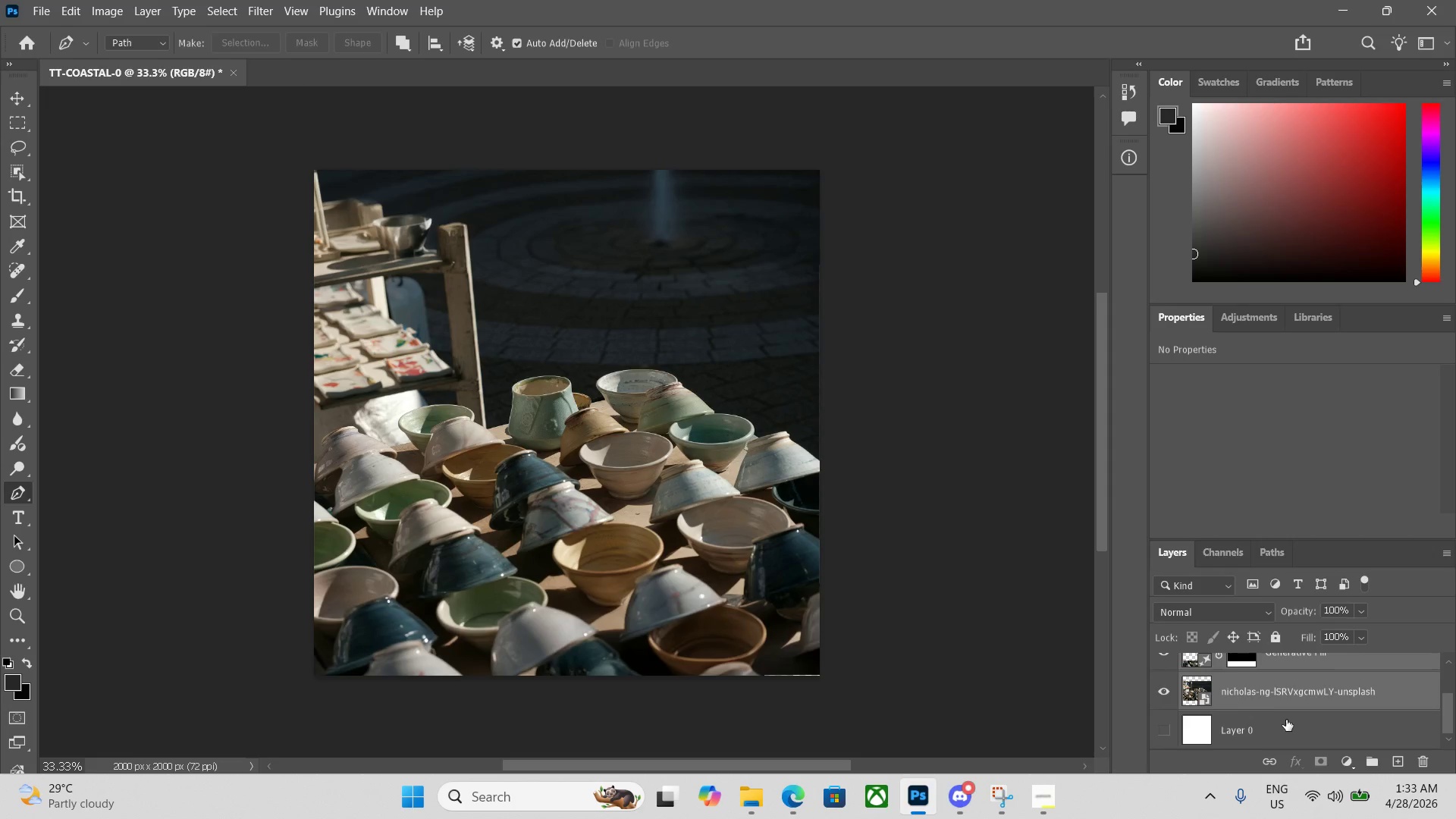 
scroll: coordinate [1298, 707], scroll_direction: down, amount: 3.0
 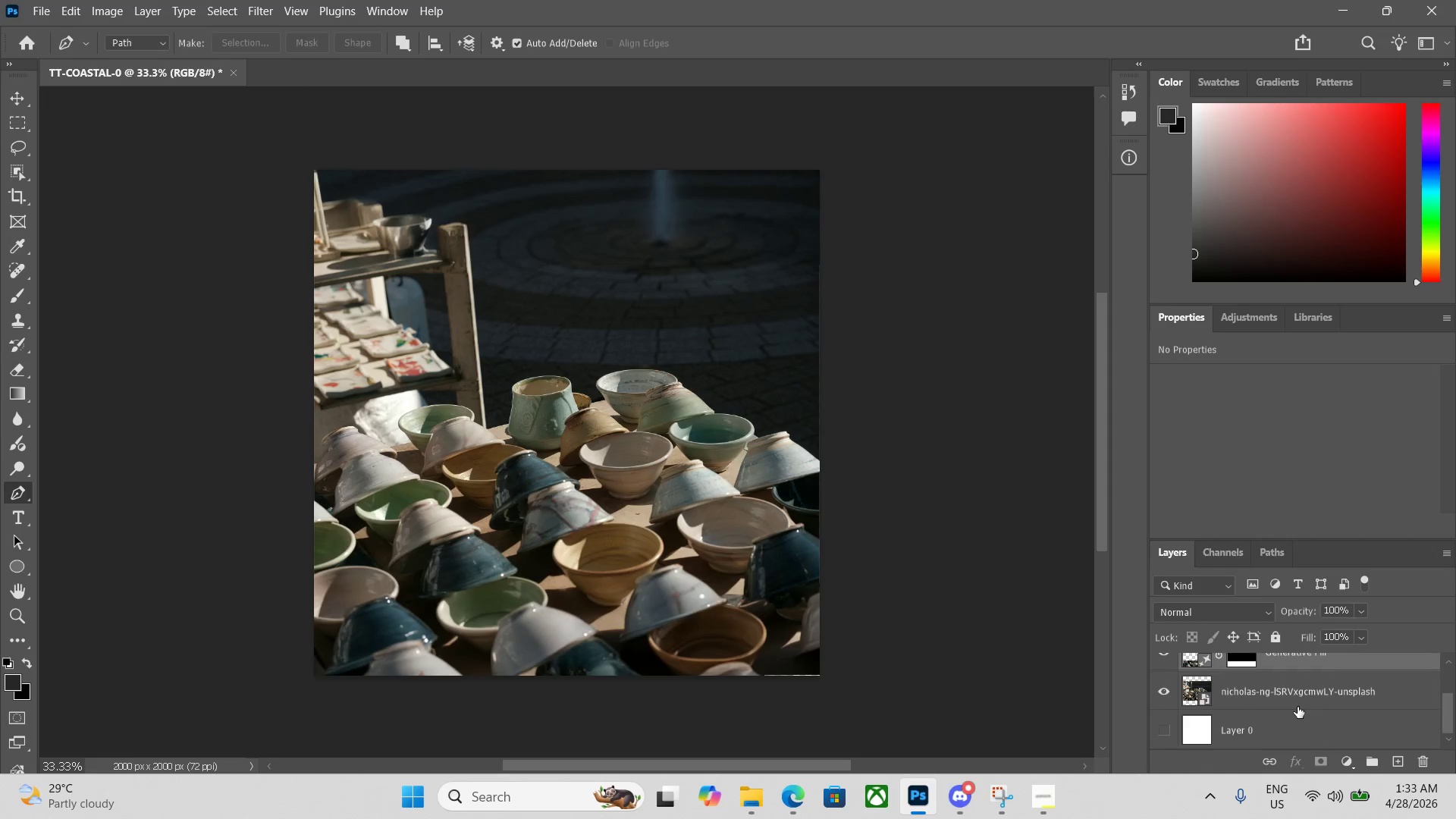 
double_click([1286, 720])
 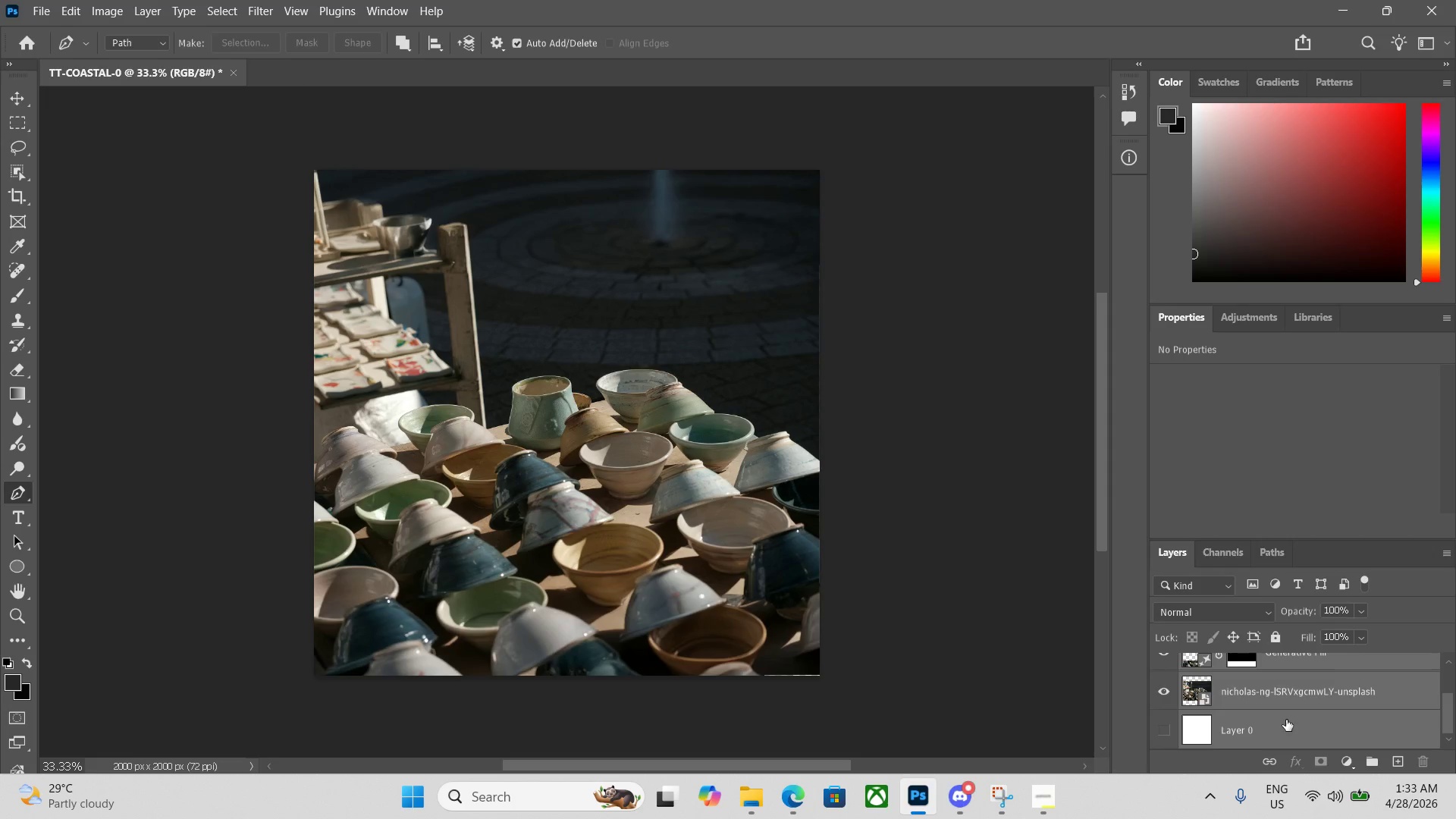 
key(Control+E)
 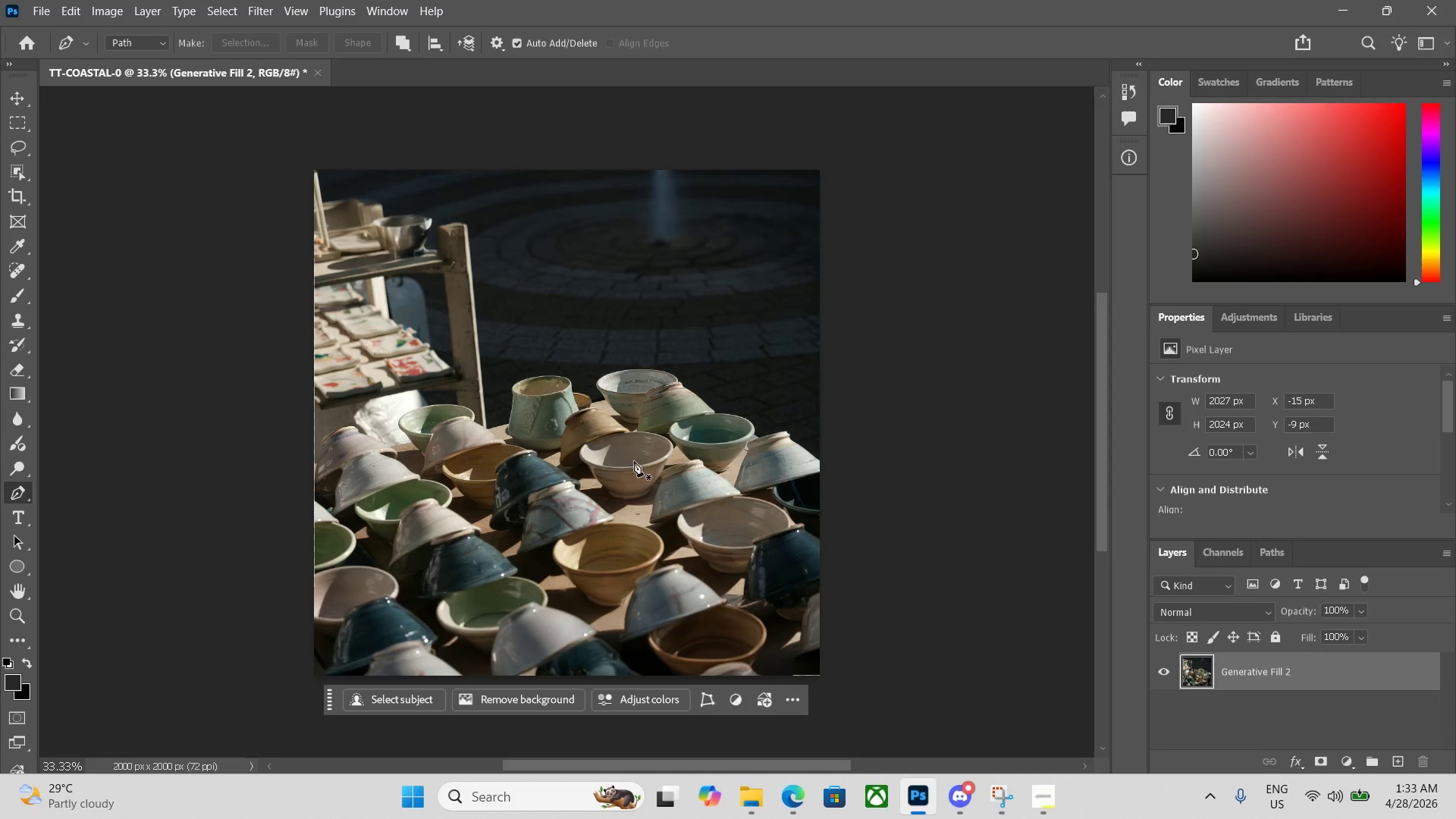 
scroll: coordinate [679, 489], scroll_direction: down, amount: 1.0
 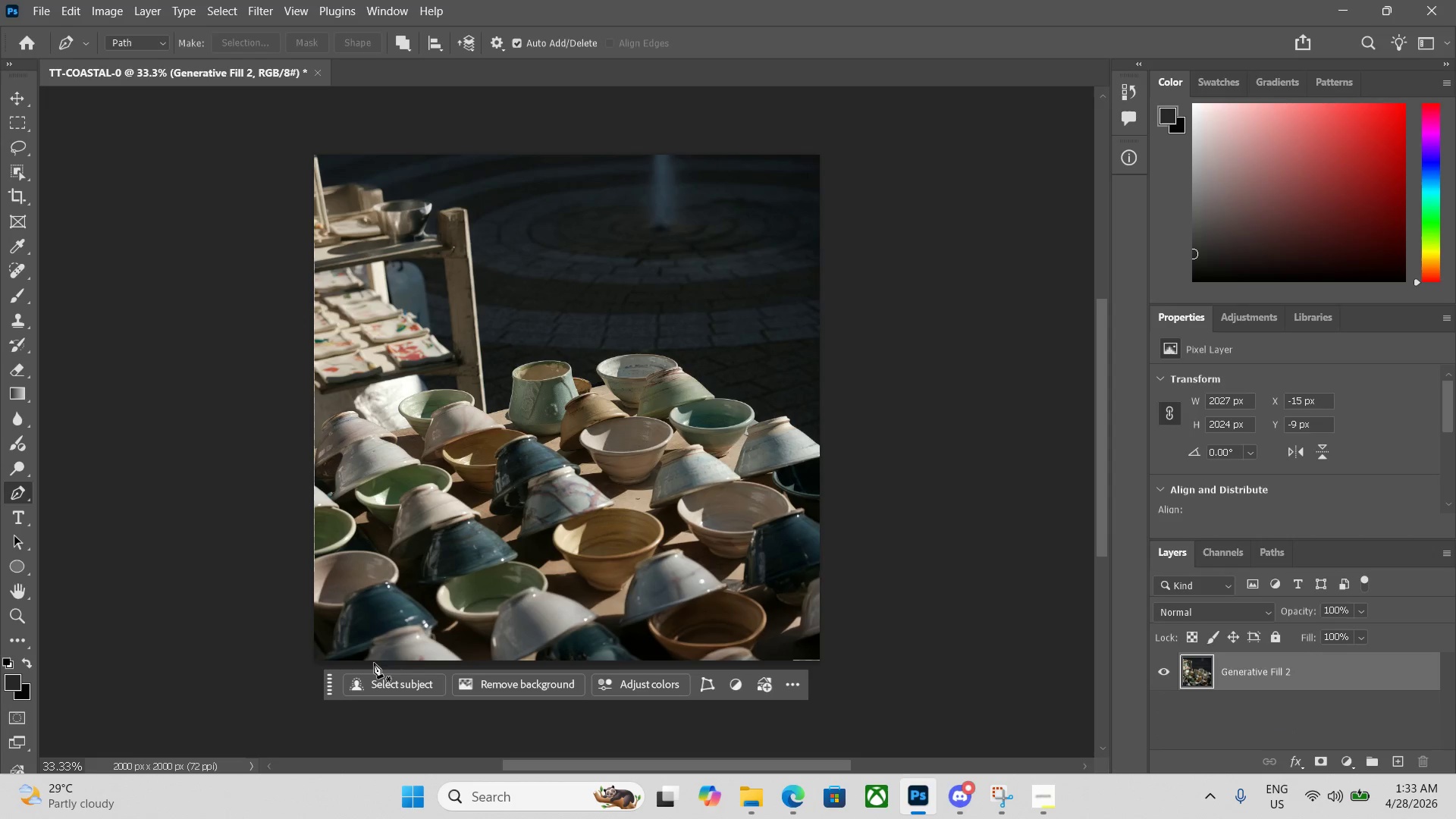 
left_click_drag(start_coordinate=[326, 680], to_coordinate=[317, 713])
 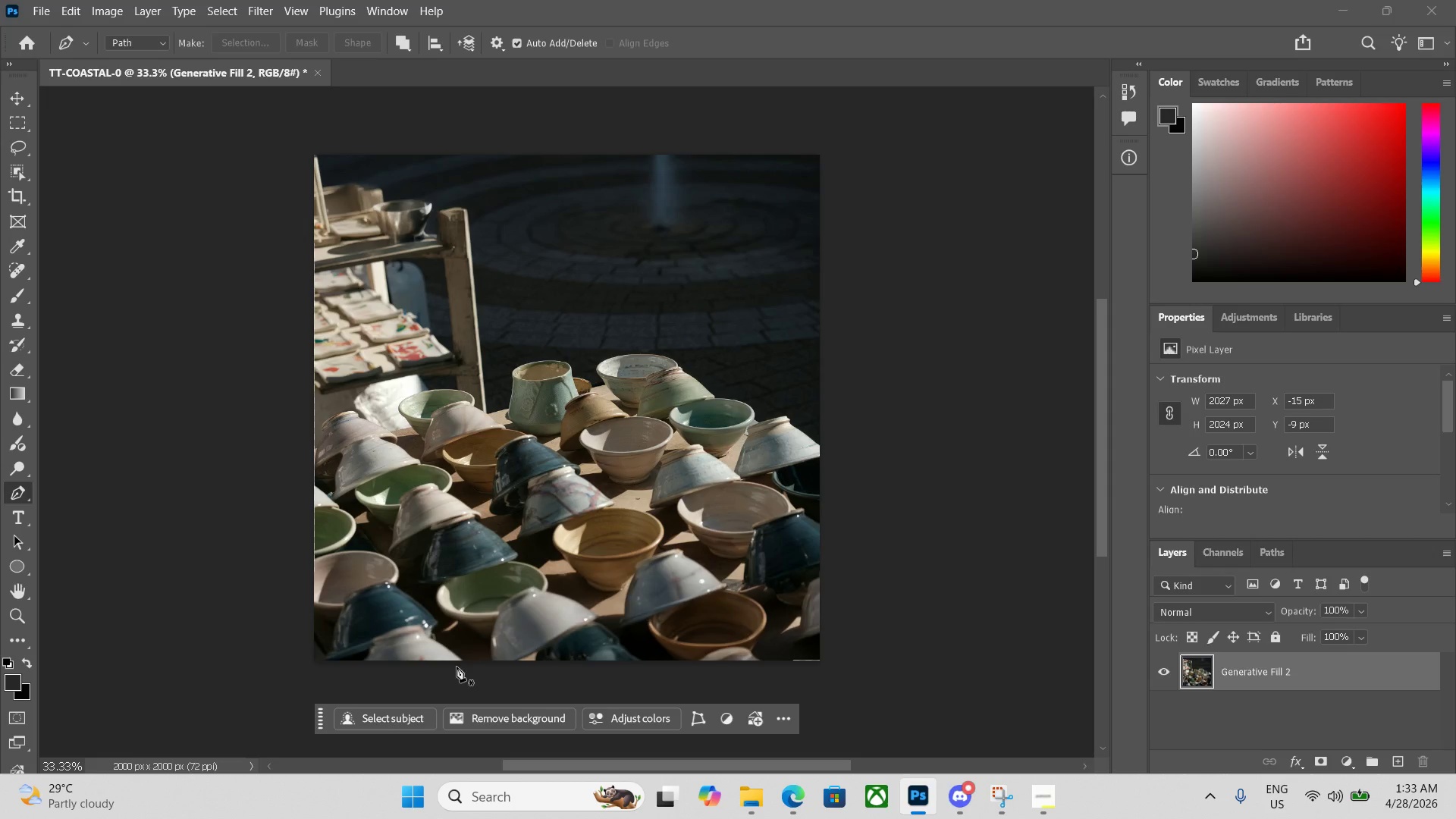 
wait(23.34)
 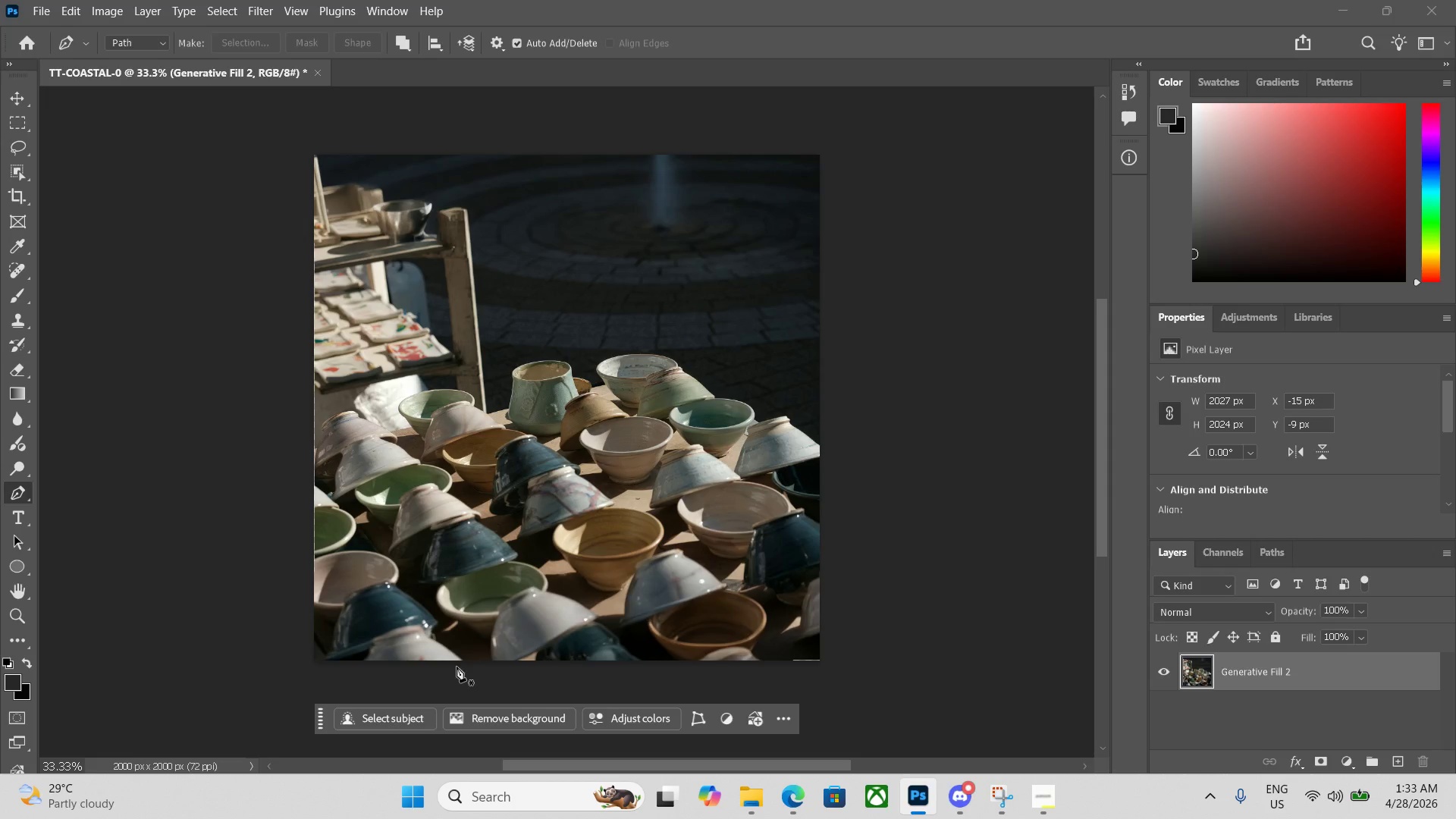 
scroll: coordinate [584, 505], scroll_direction: none, amount: 0.0
 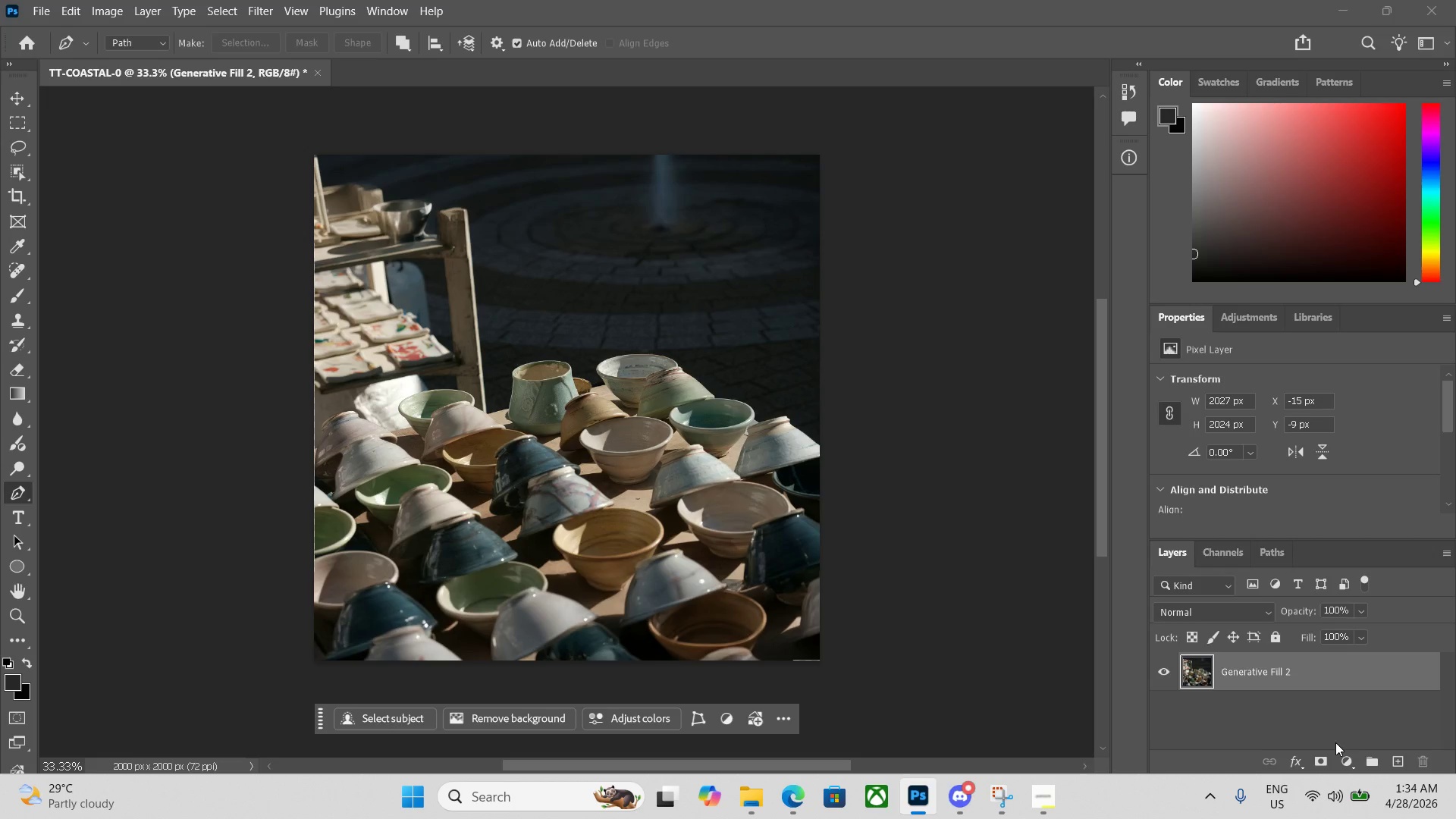 
wait(9.54)
 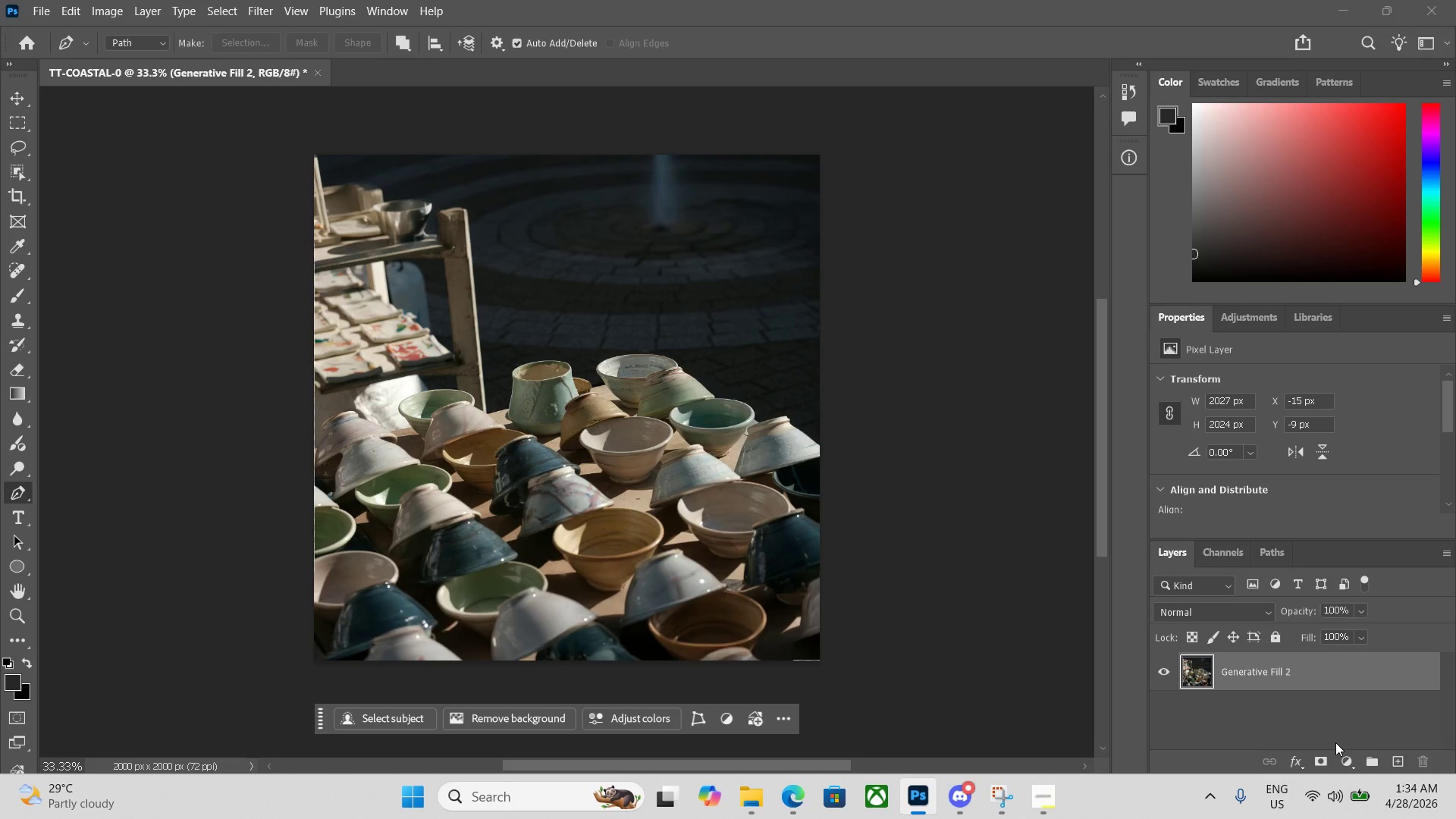 
left_click([1323, 419])
 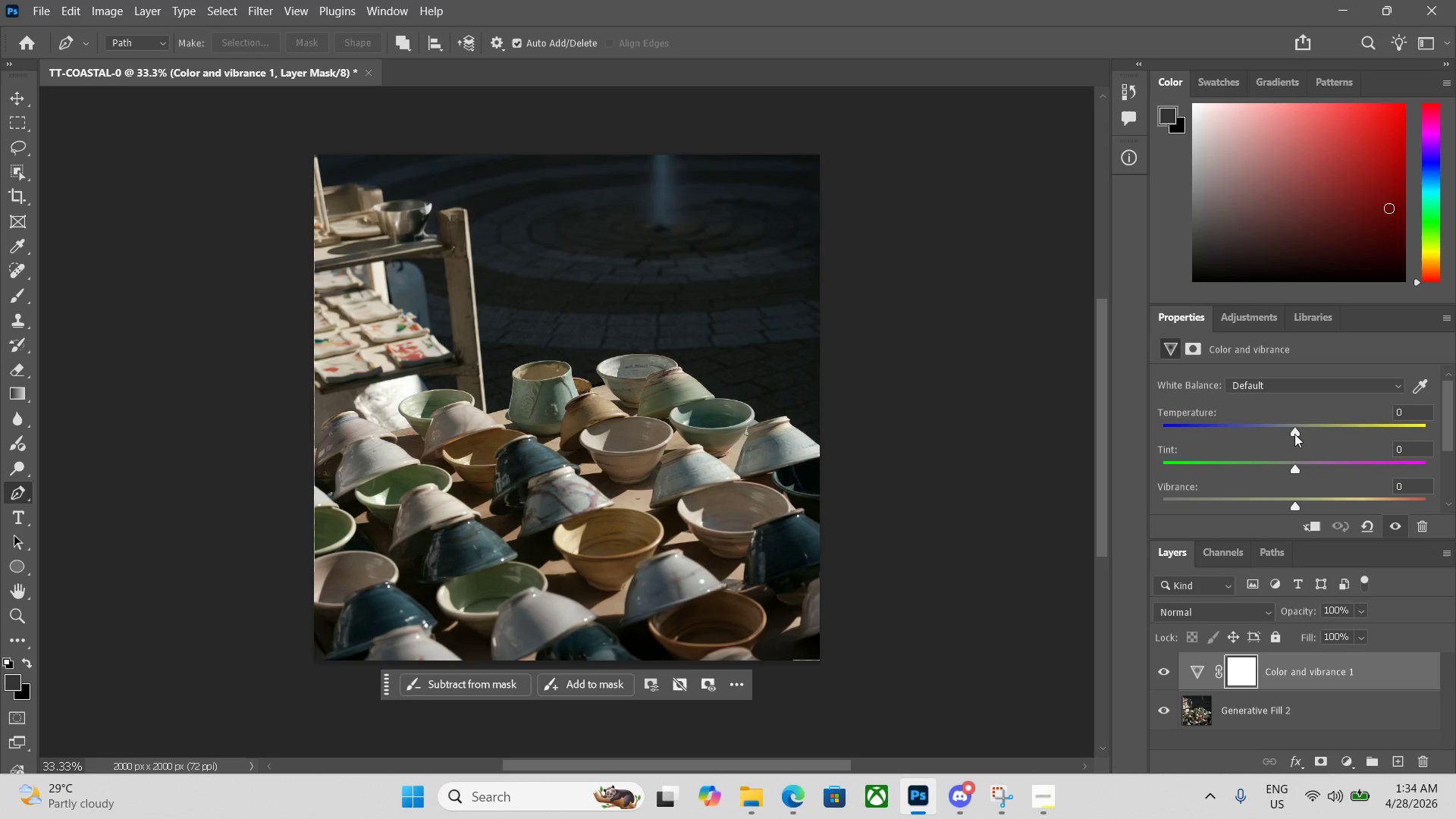 
left_click_drag(start_coordinate=[1294, 431], to_coordinate=[1327, 430])
 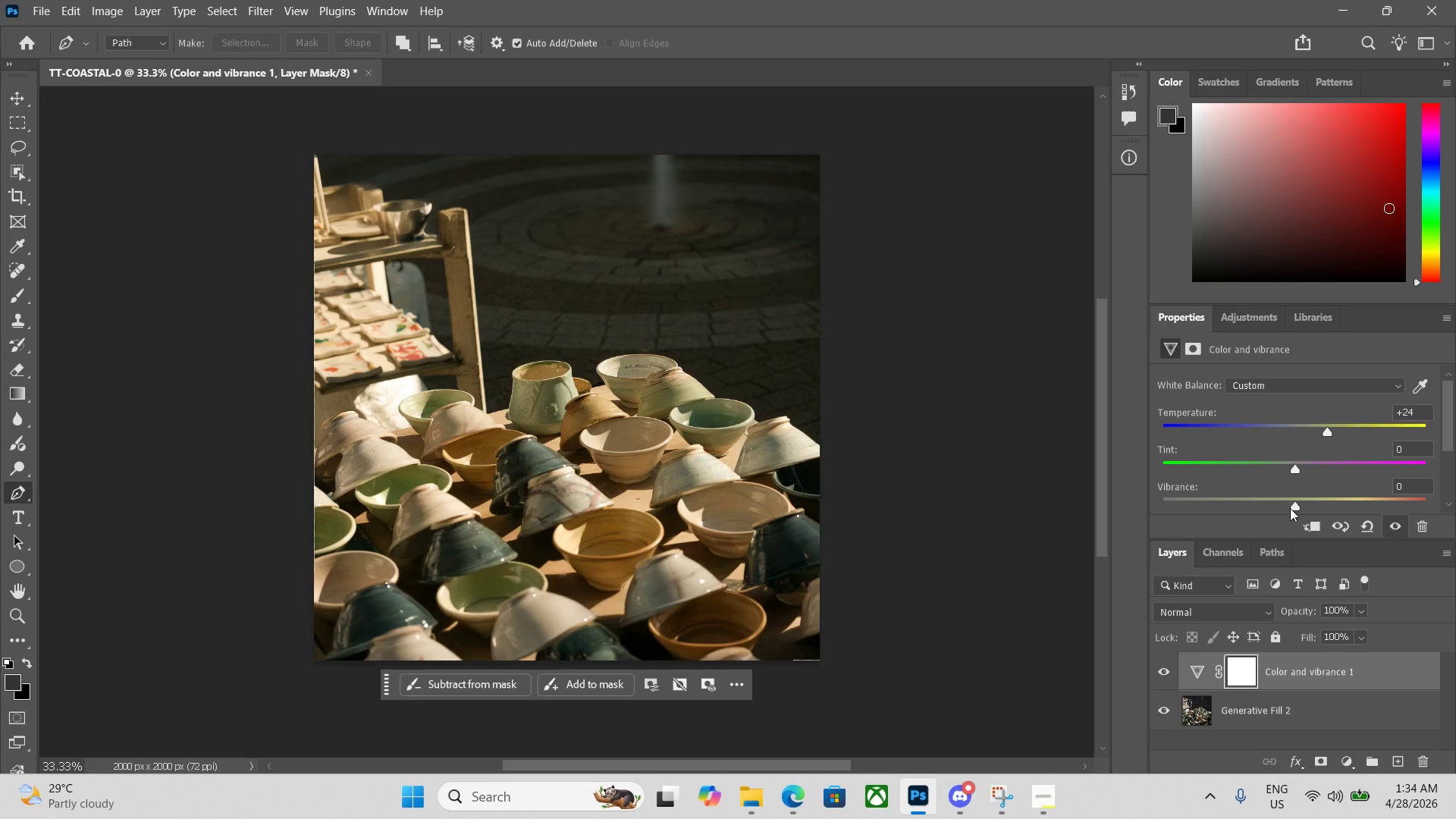 
left_click_drag(start_coordinate=[1293, 507], to_coordinate=[1323, 510])
 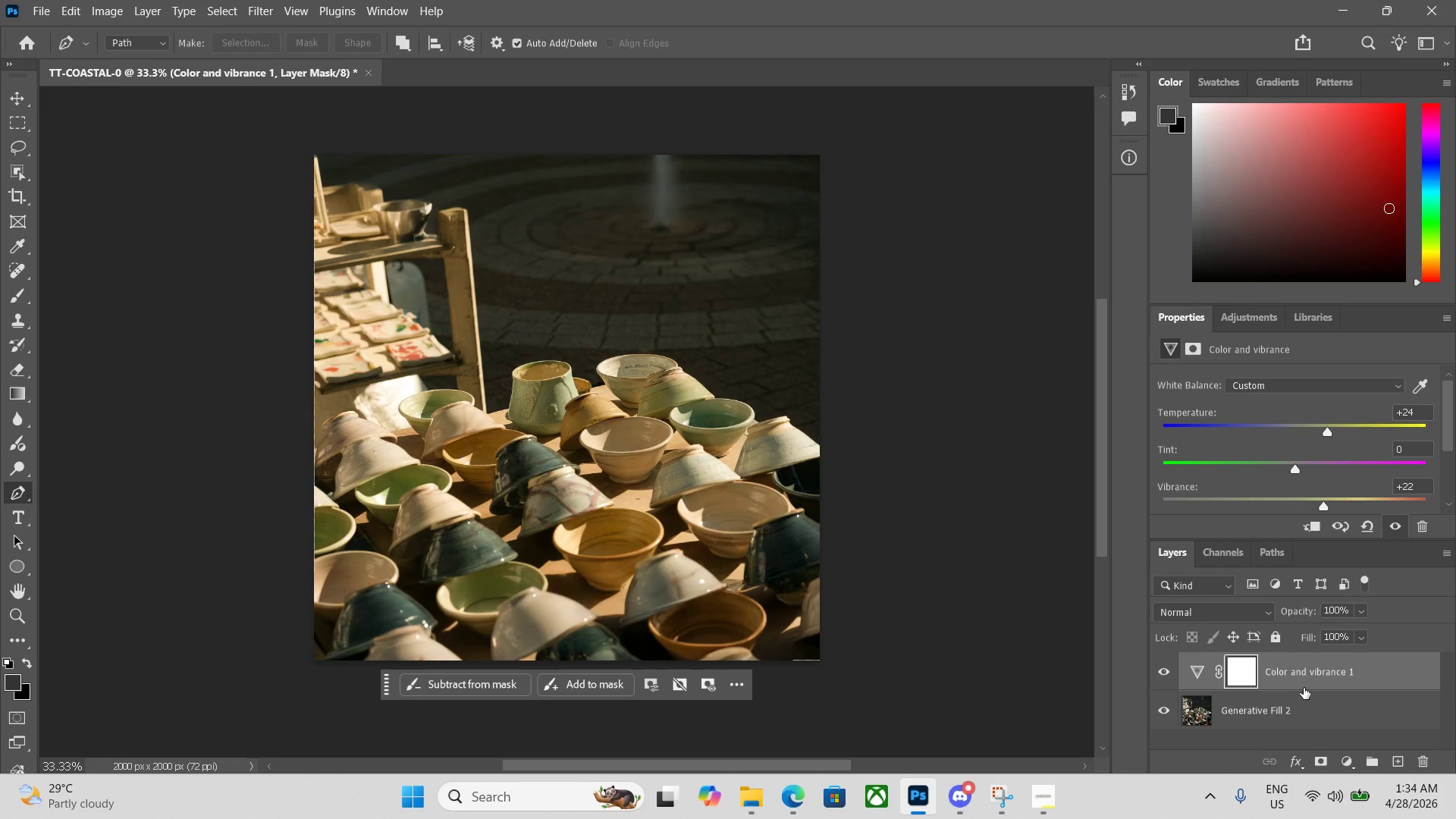 
scroll: coordinate [1028, 621], scroll_direction: up, amount: 2.0
 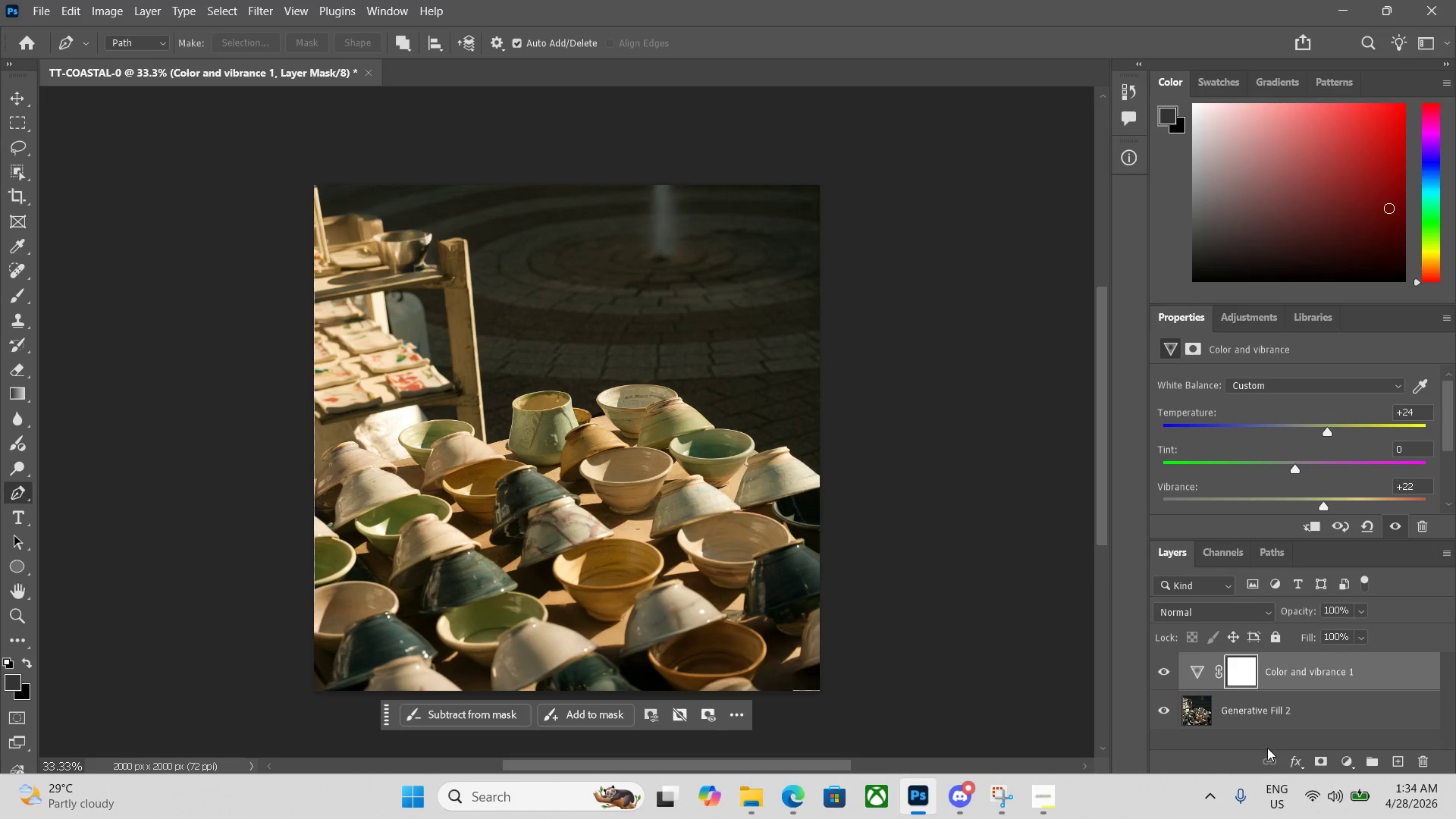 
wait(8.0)
 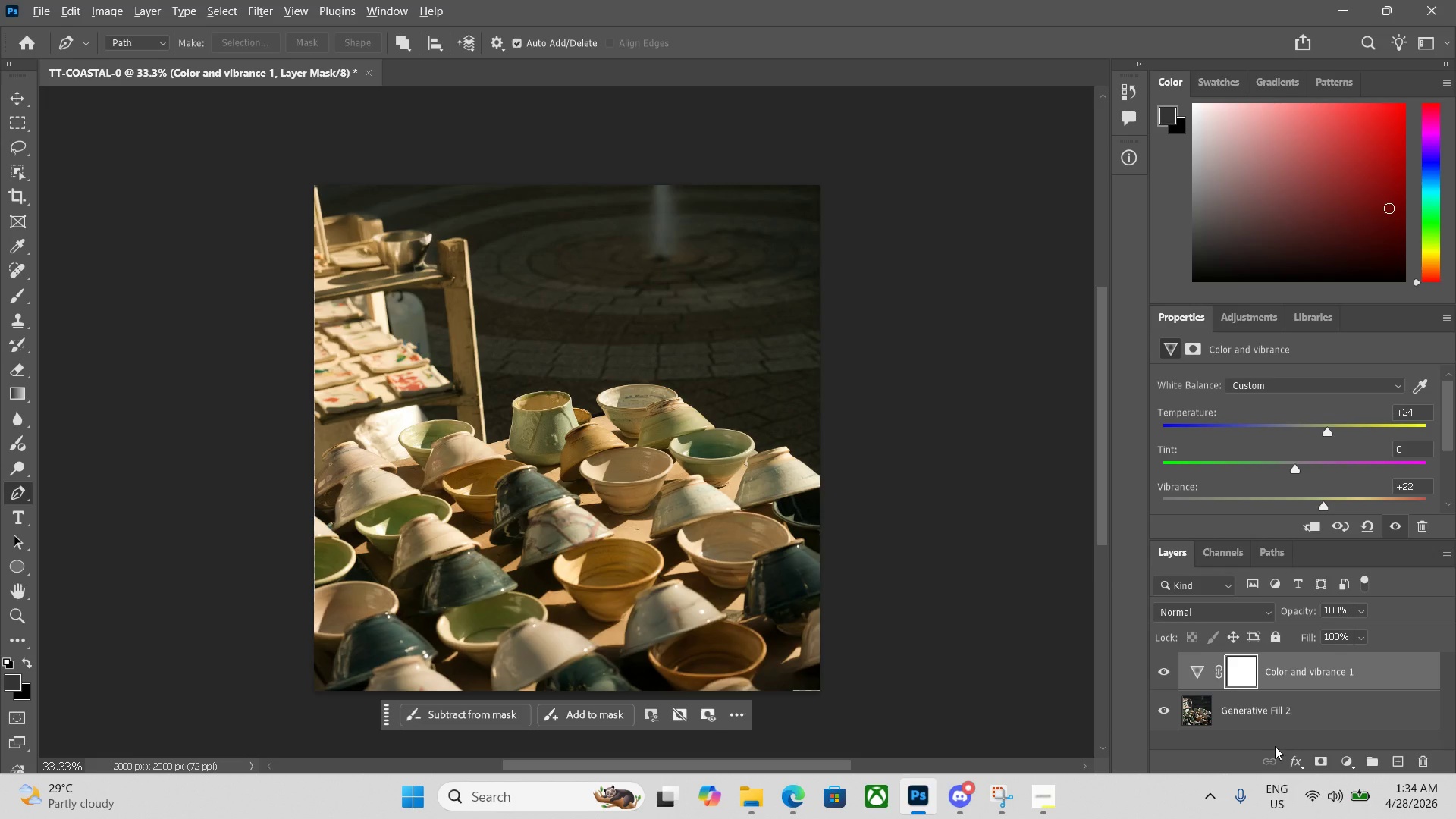 
key(Alt+Control+Shift+W)
 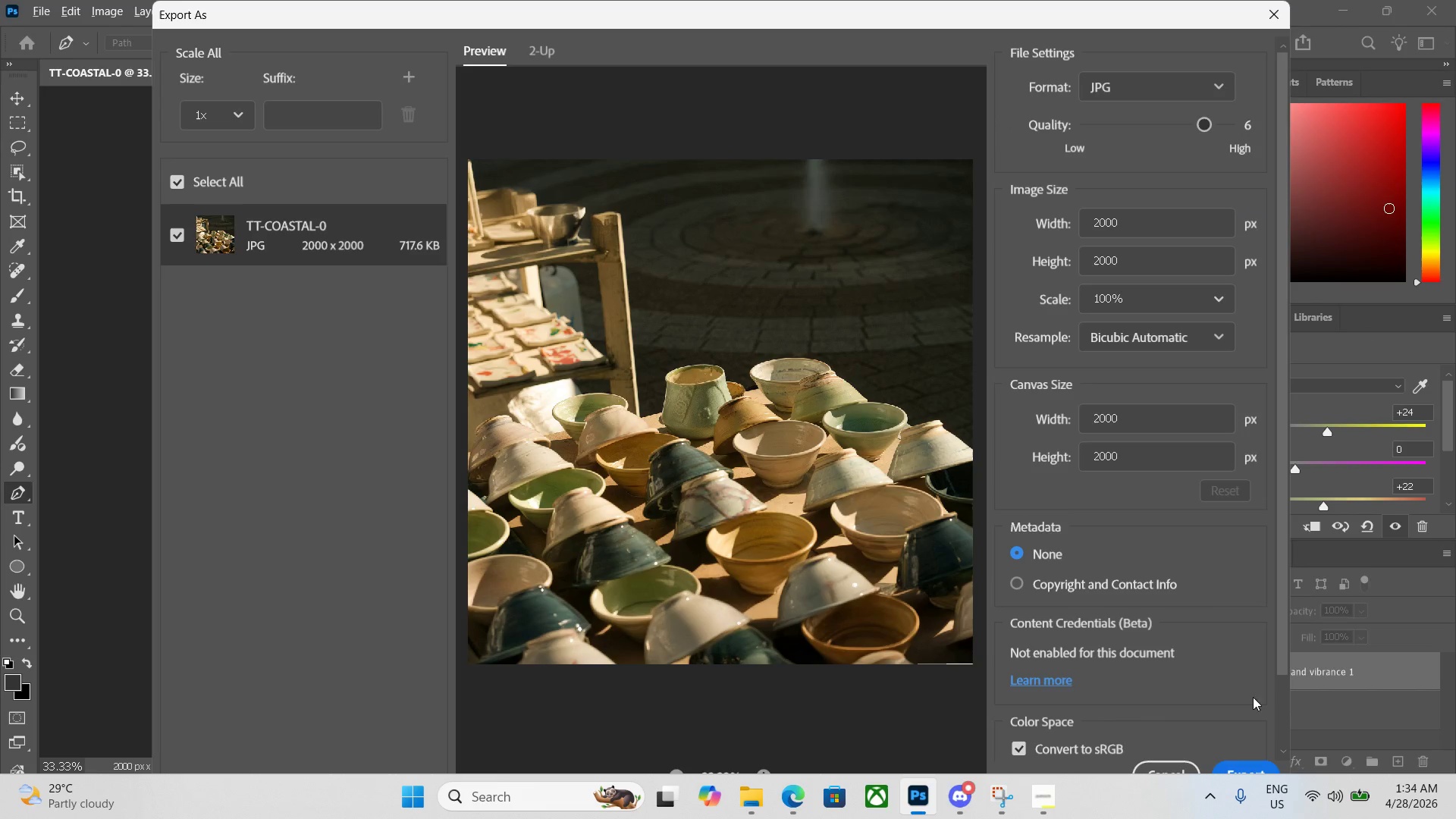 
left_click([1244, 765])
 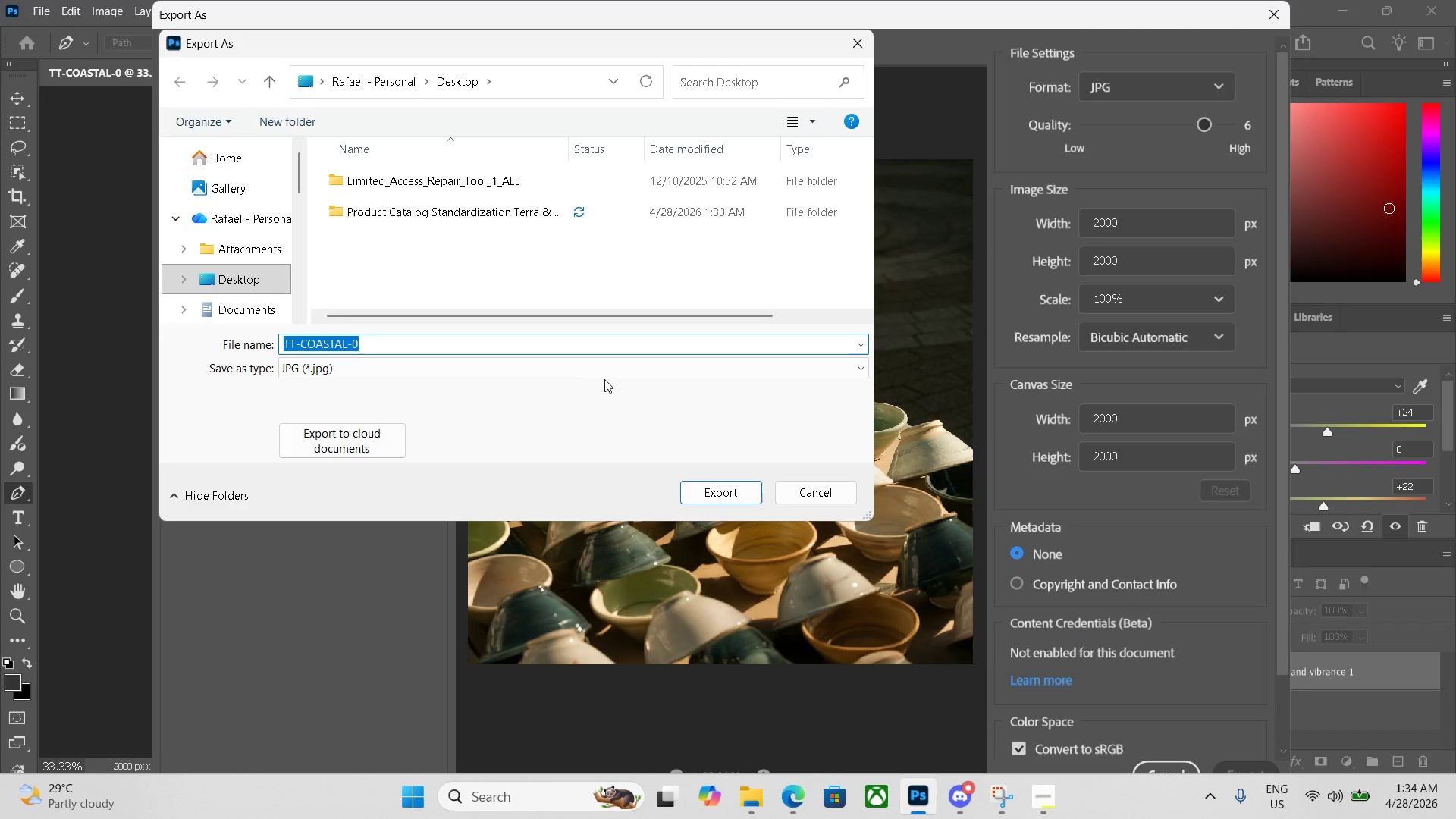 
left_click([509, 341])
 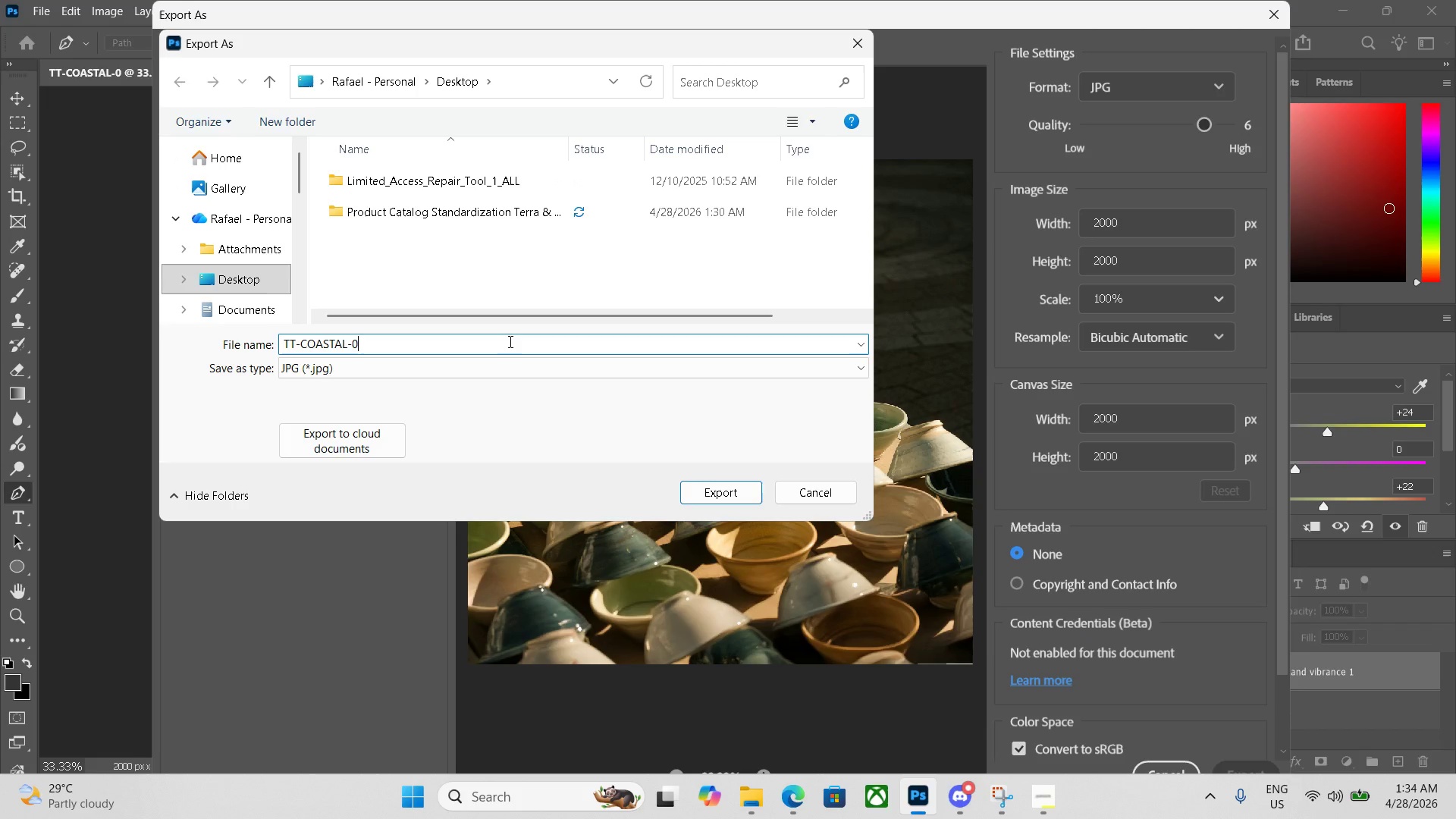 
key(Numpad2)
 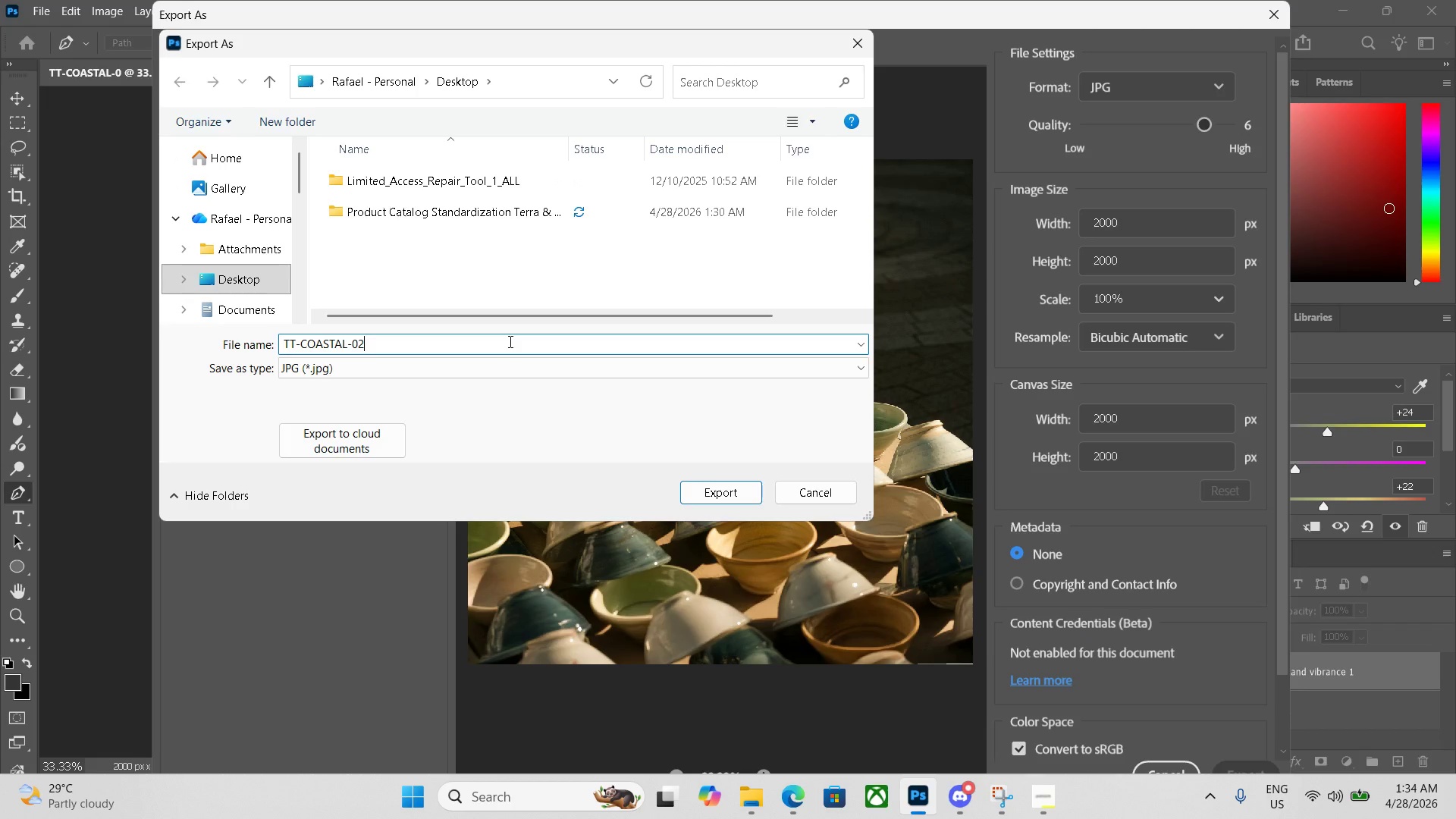 
key(Numpad6)
 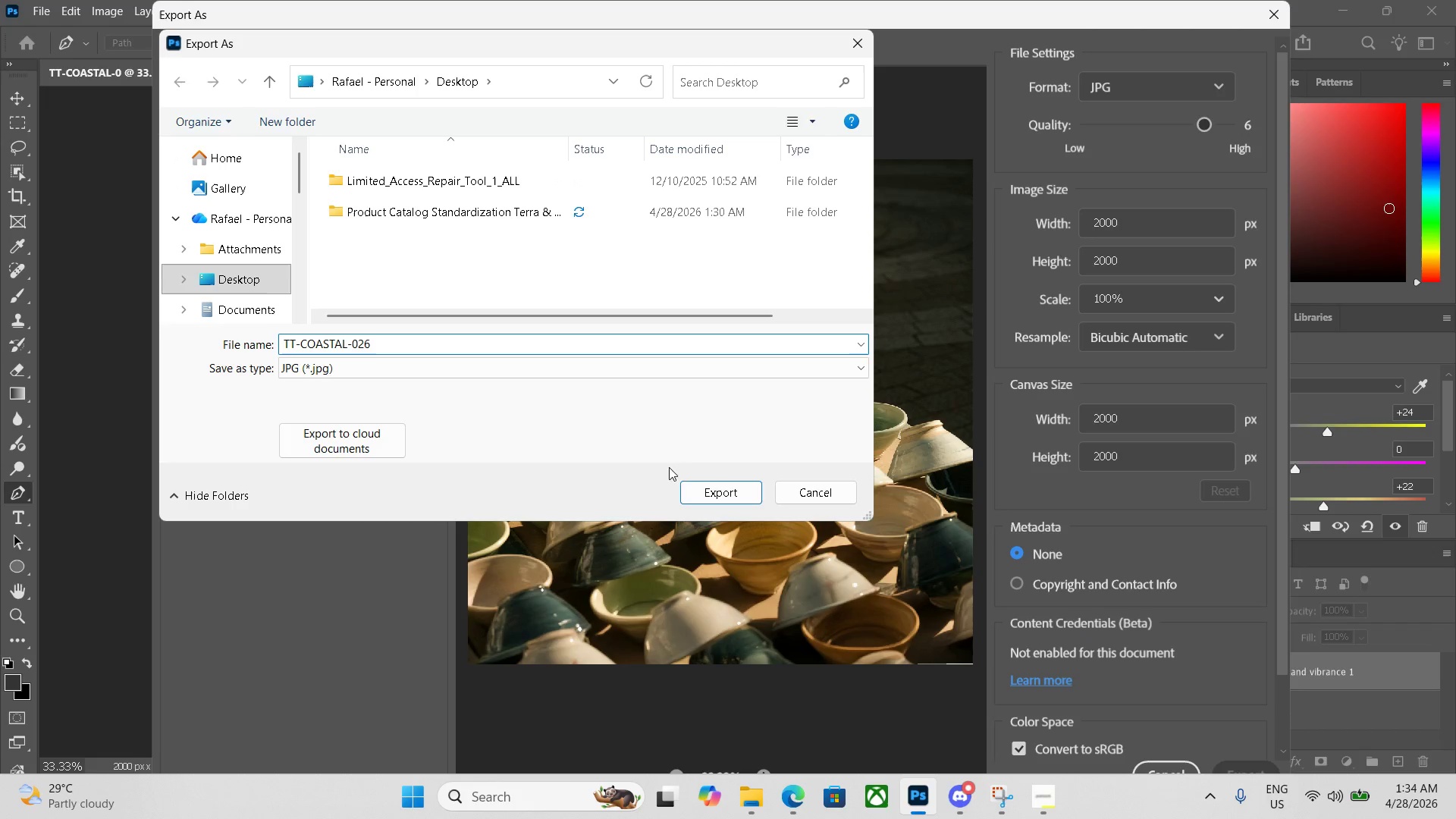 
left_click([713, 486])
 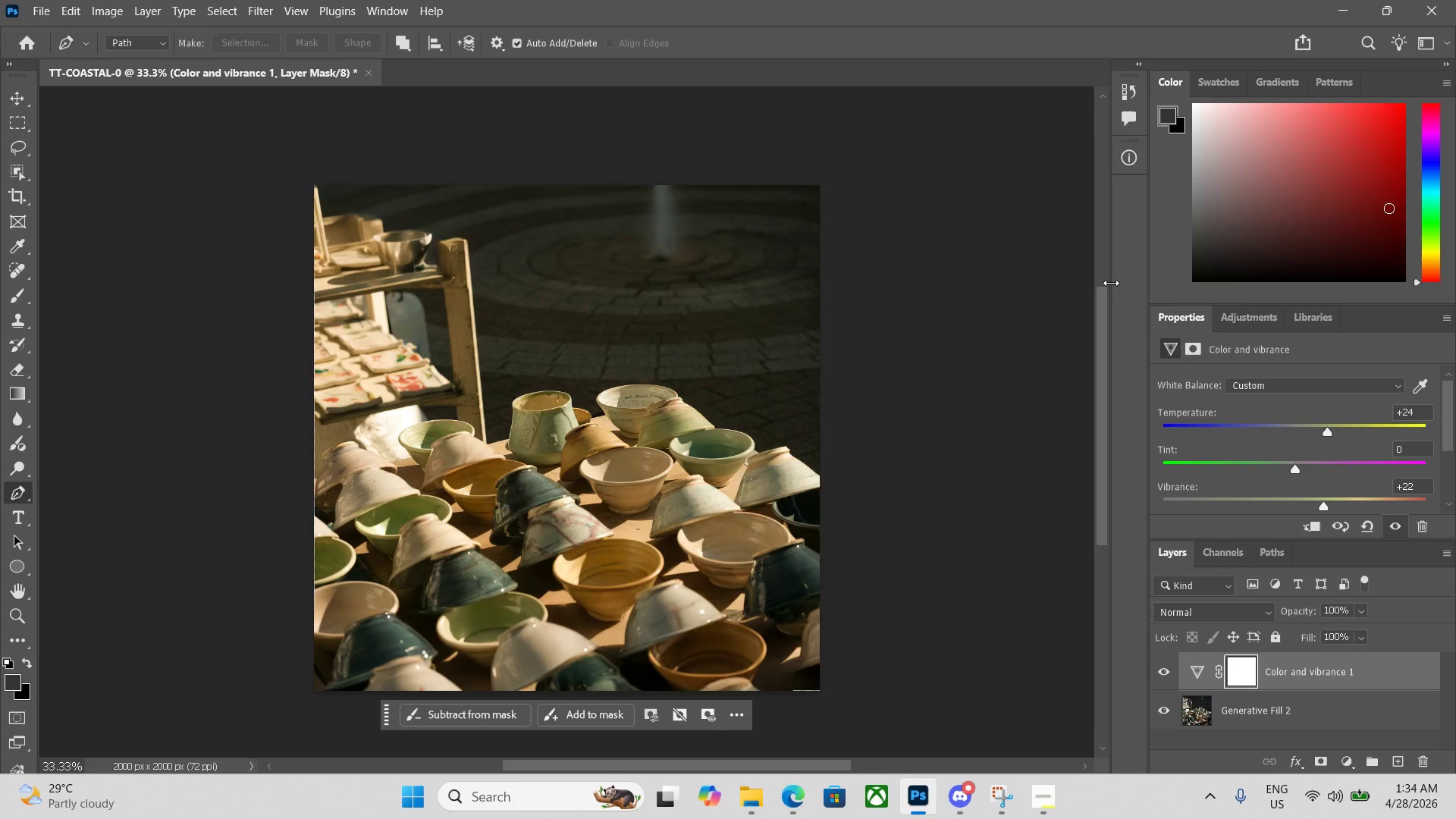 
left_click([1331, 7])
 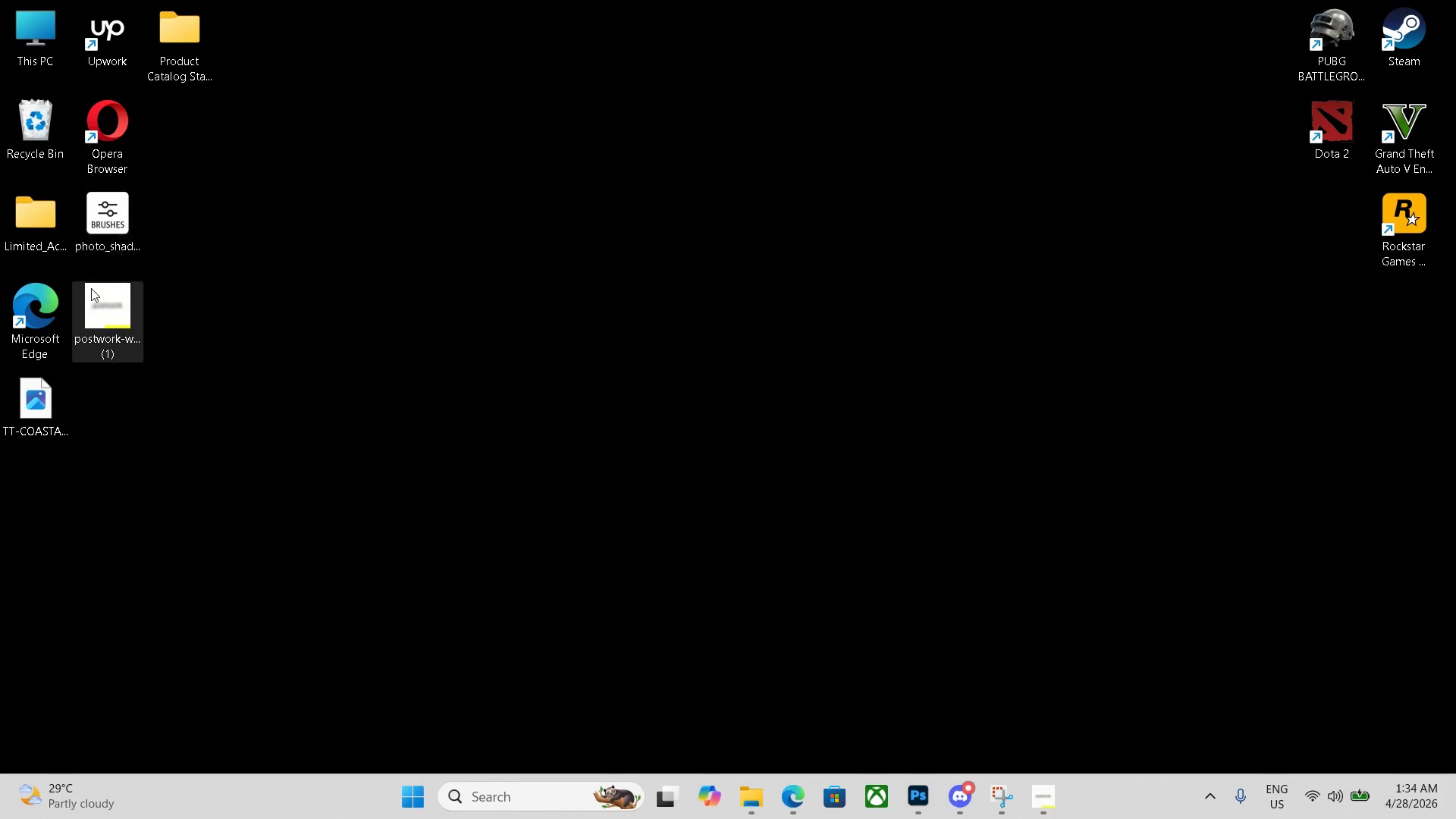 
double_click([200, 61])
 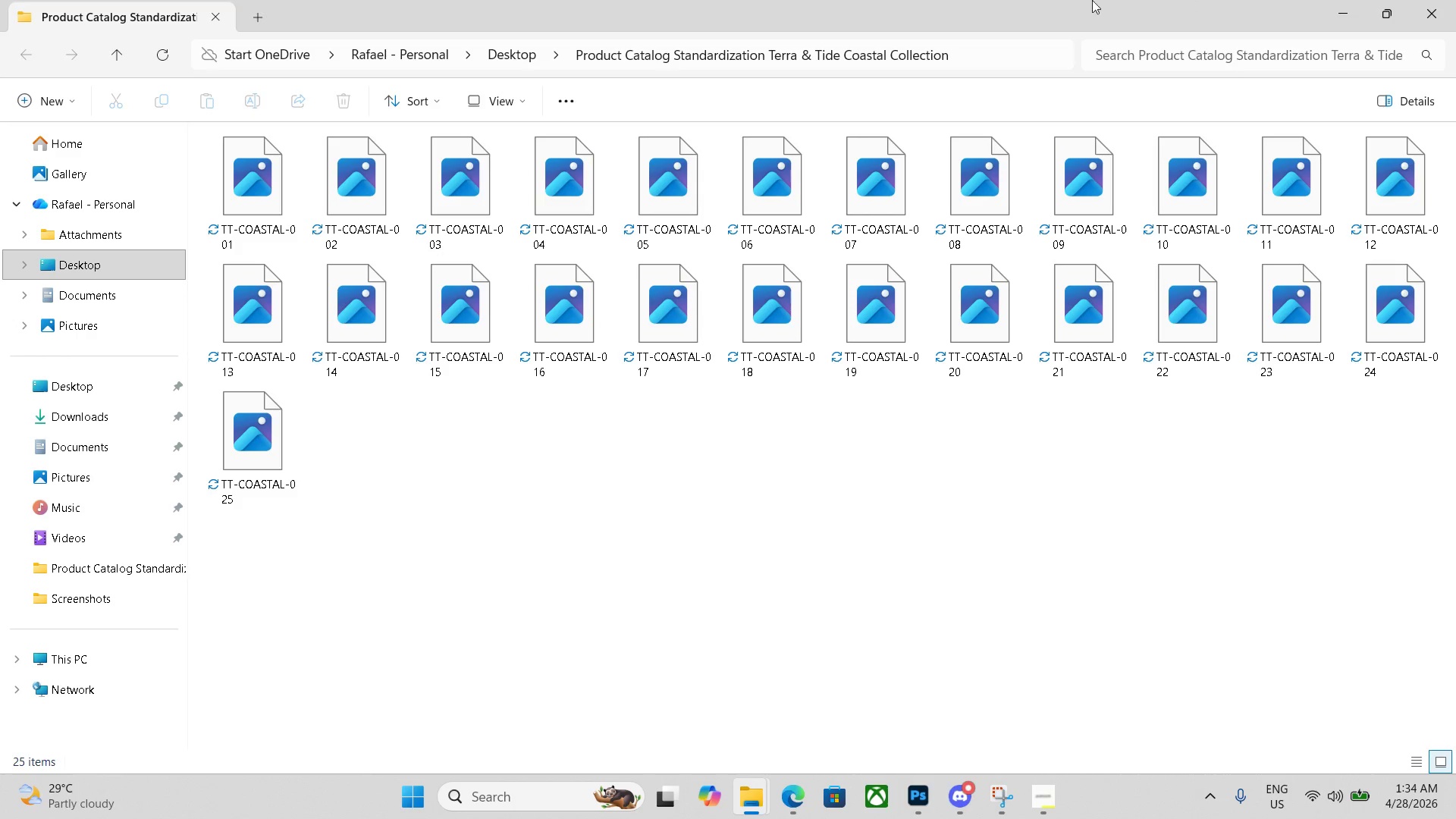 
left_click([1331, 2])
 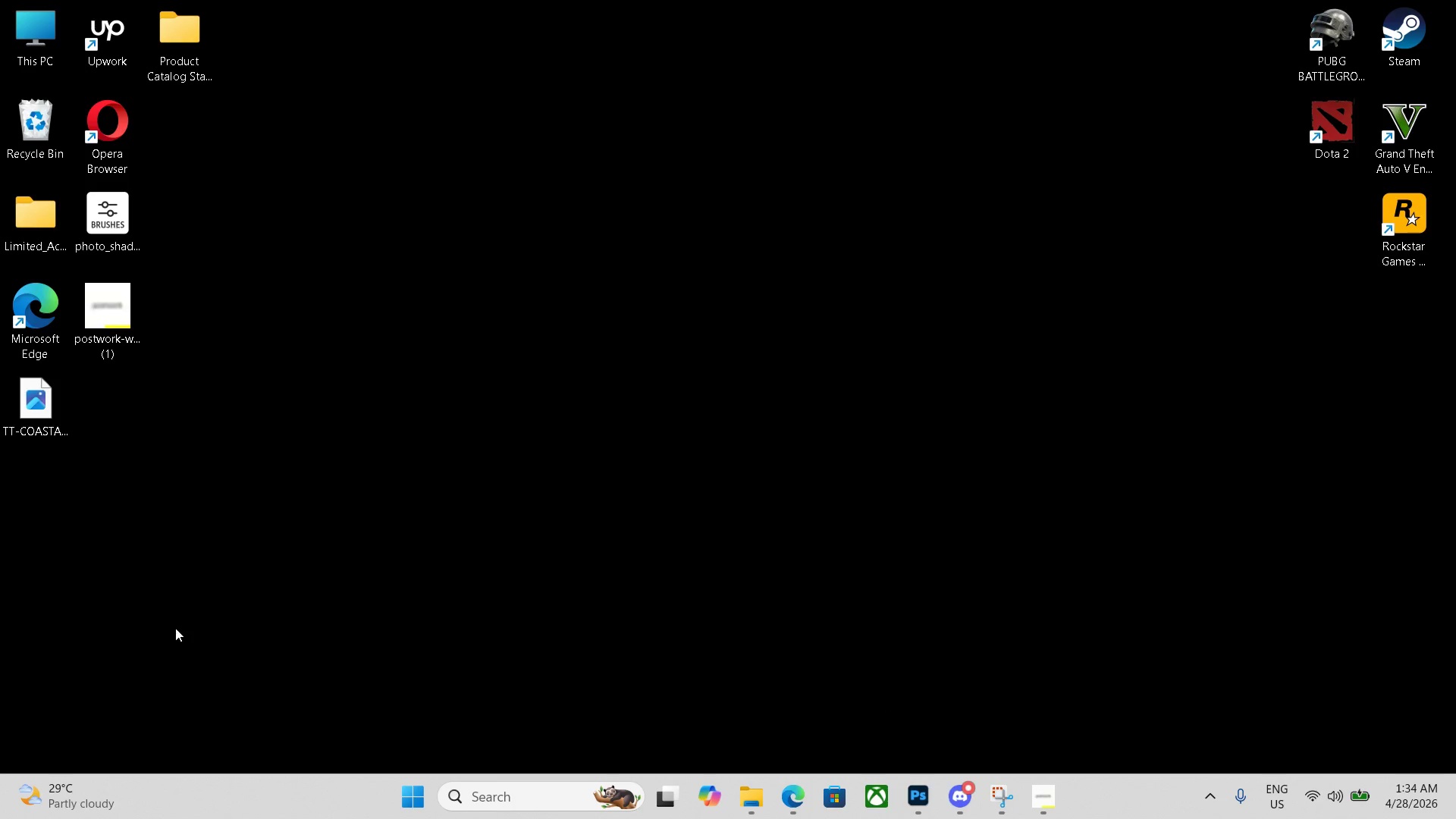 
left_click_drag(start_coordinate=[55, 419], to_coordinate=[209, 74])
 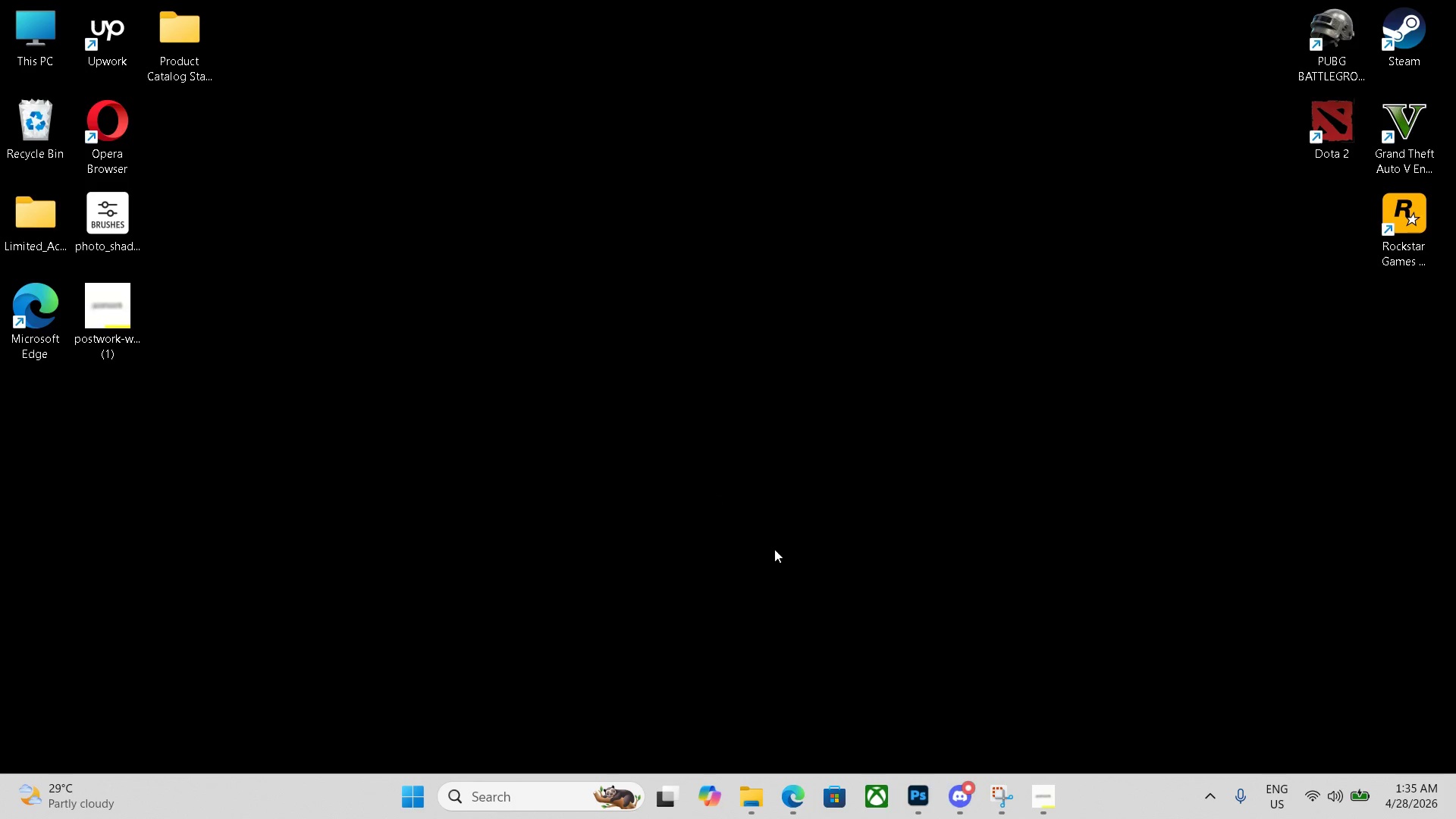 
left_click([916, 792])
 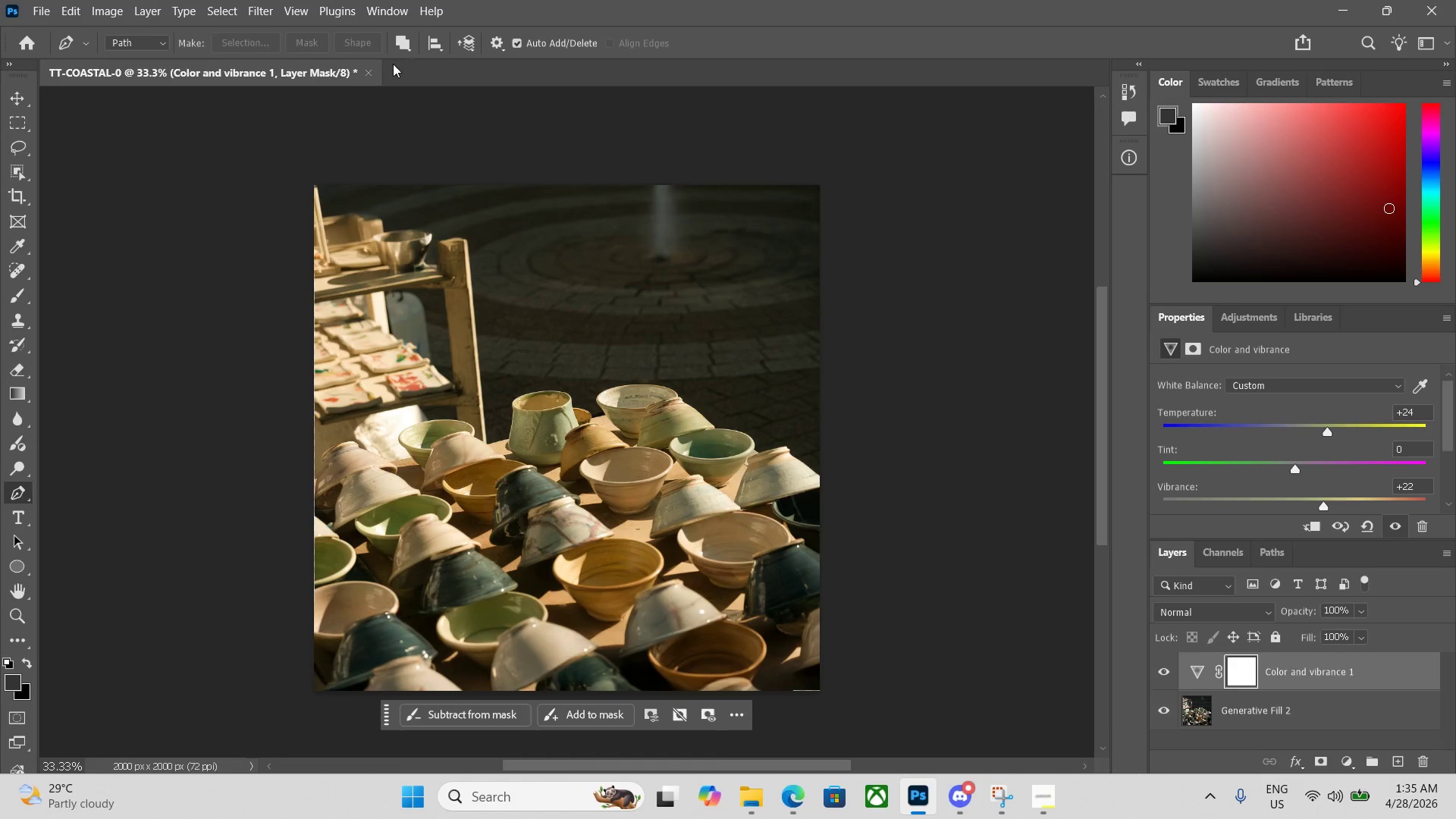 
left_click([374, 71])
 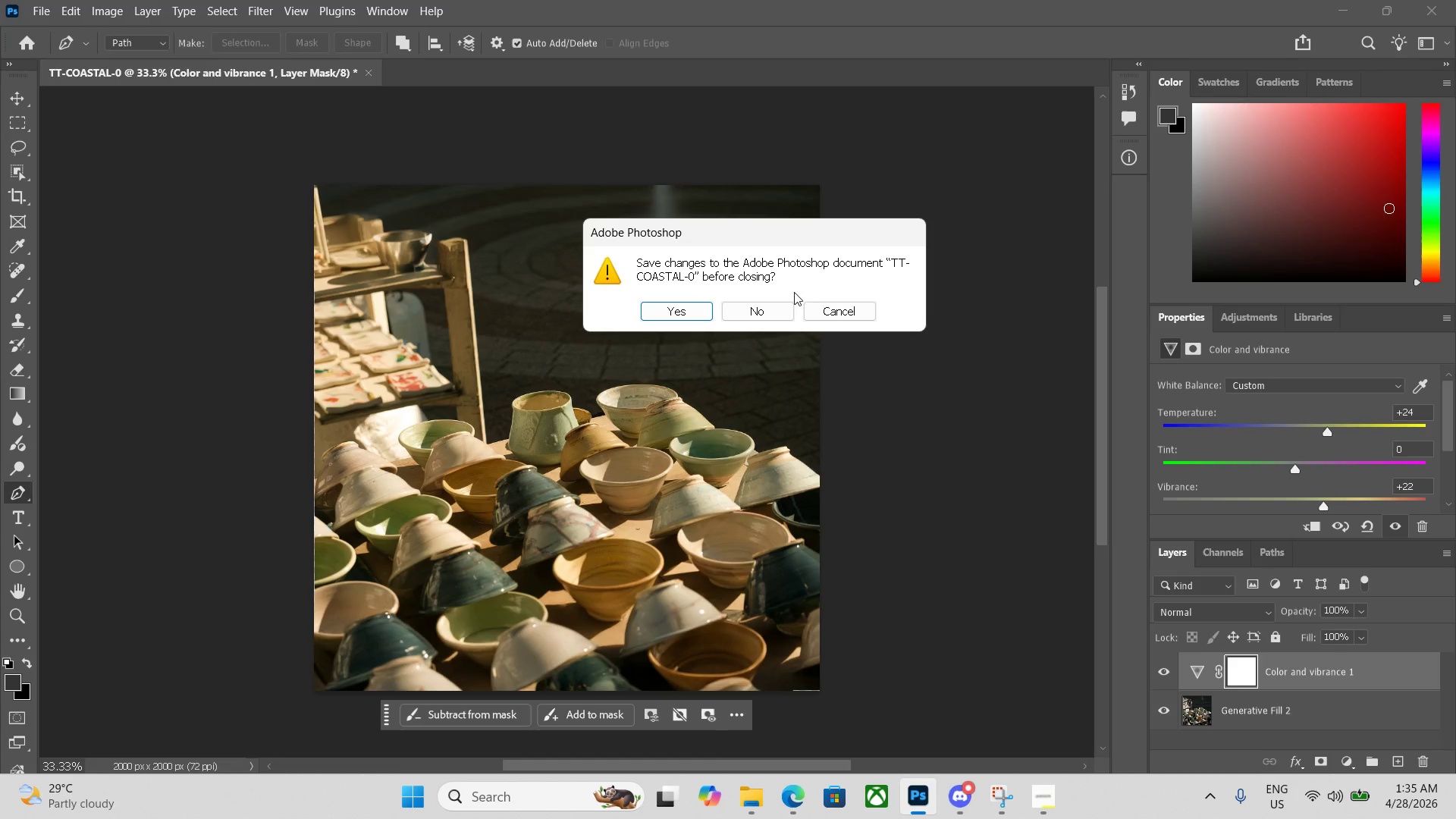 
left_click([755, 308])
 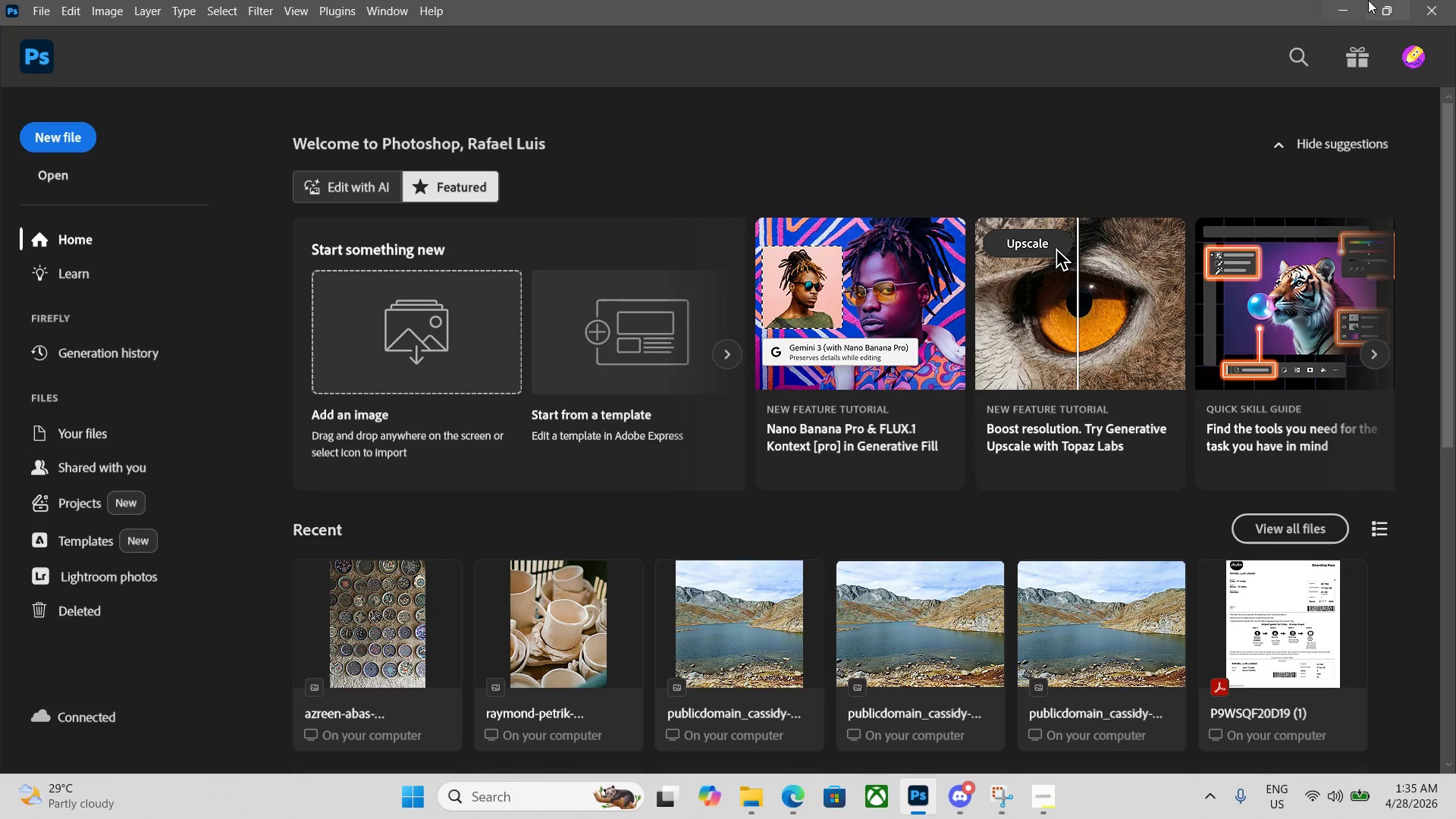 
left_click([1376, 8])
 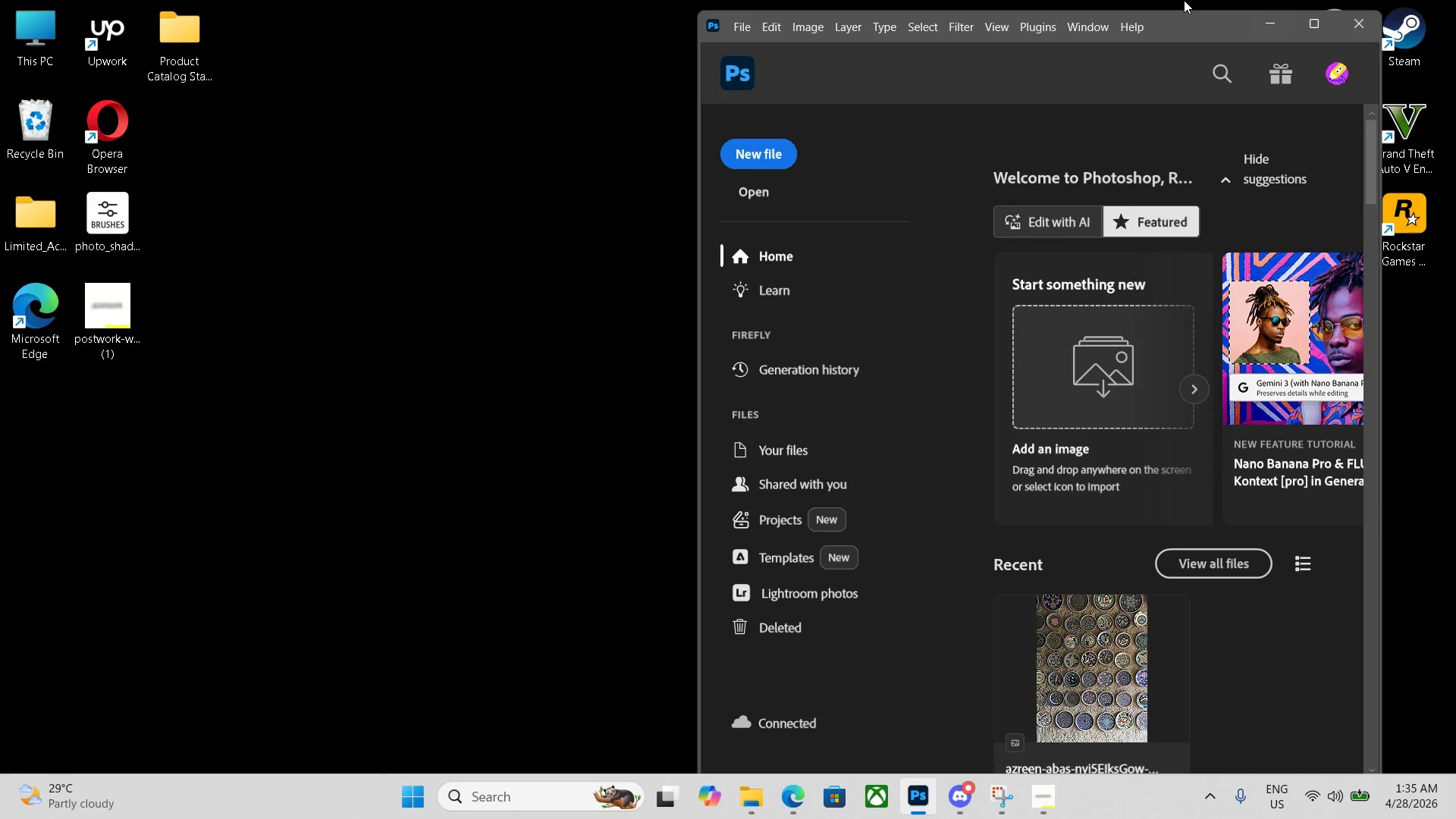 
left_click_drag(start_coordinate=[1185, 15], to_coordinate=[1228, 15])
 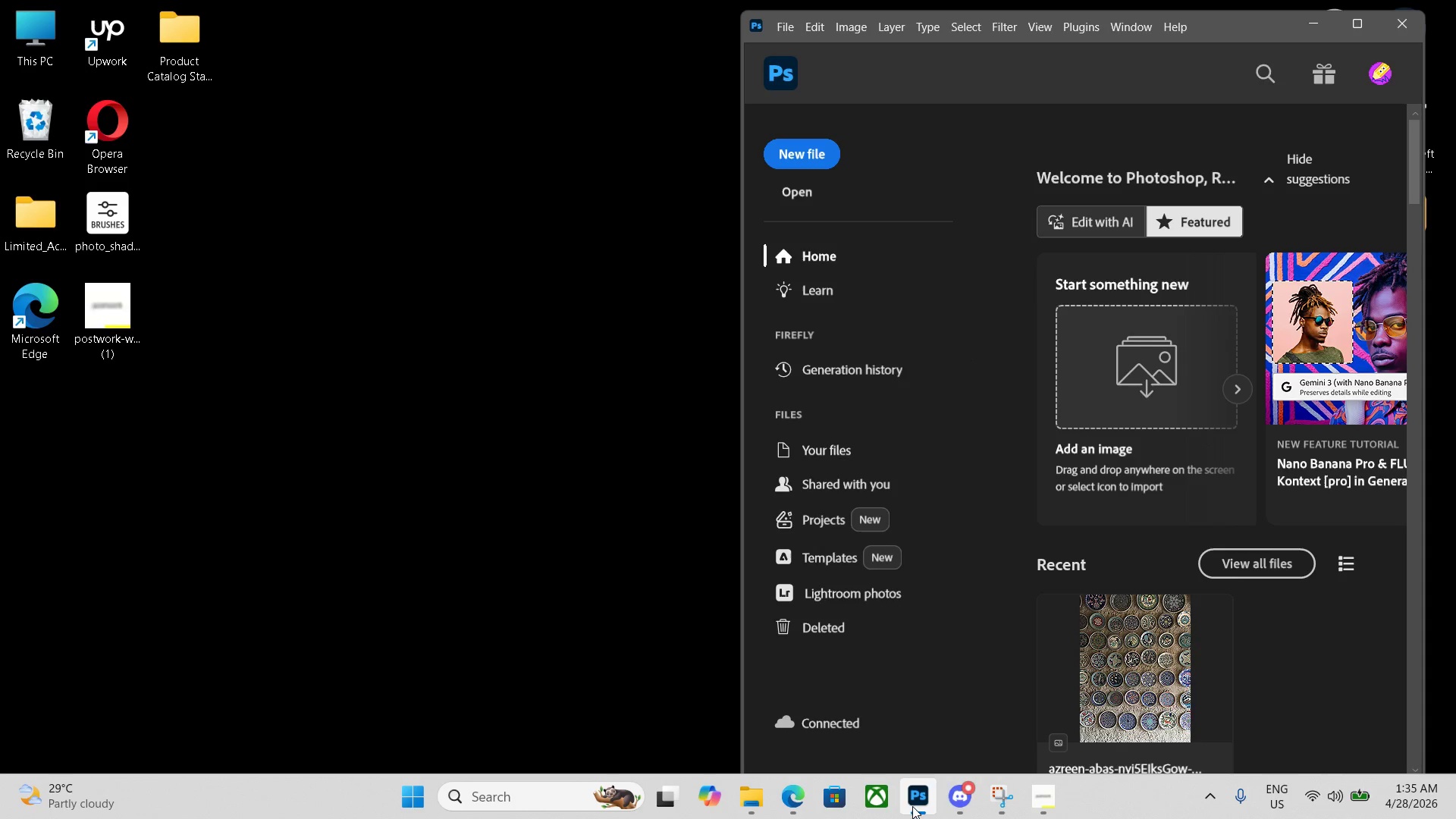 
wait(5.56)
 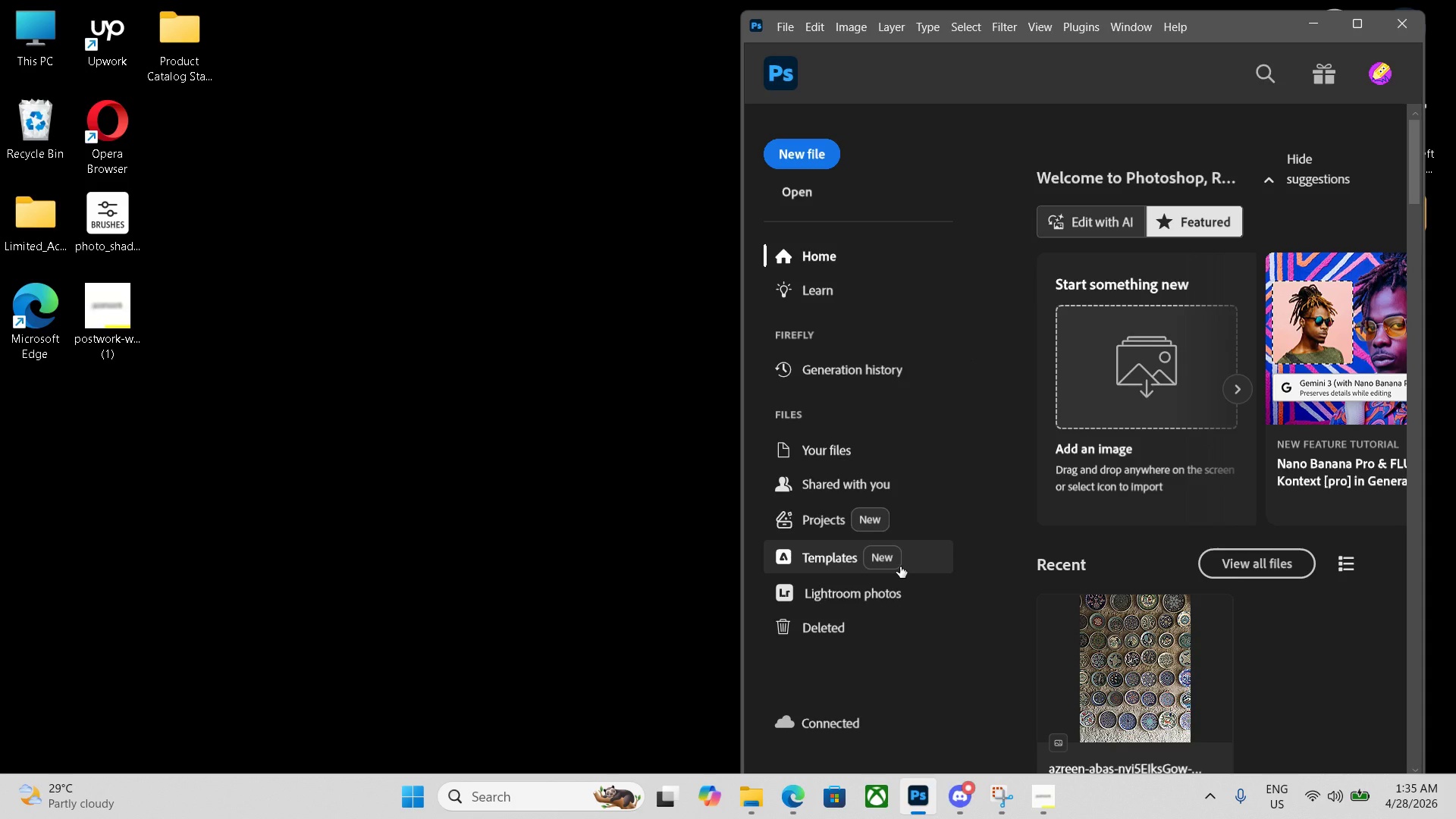 
left_click([786, 802])
 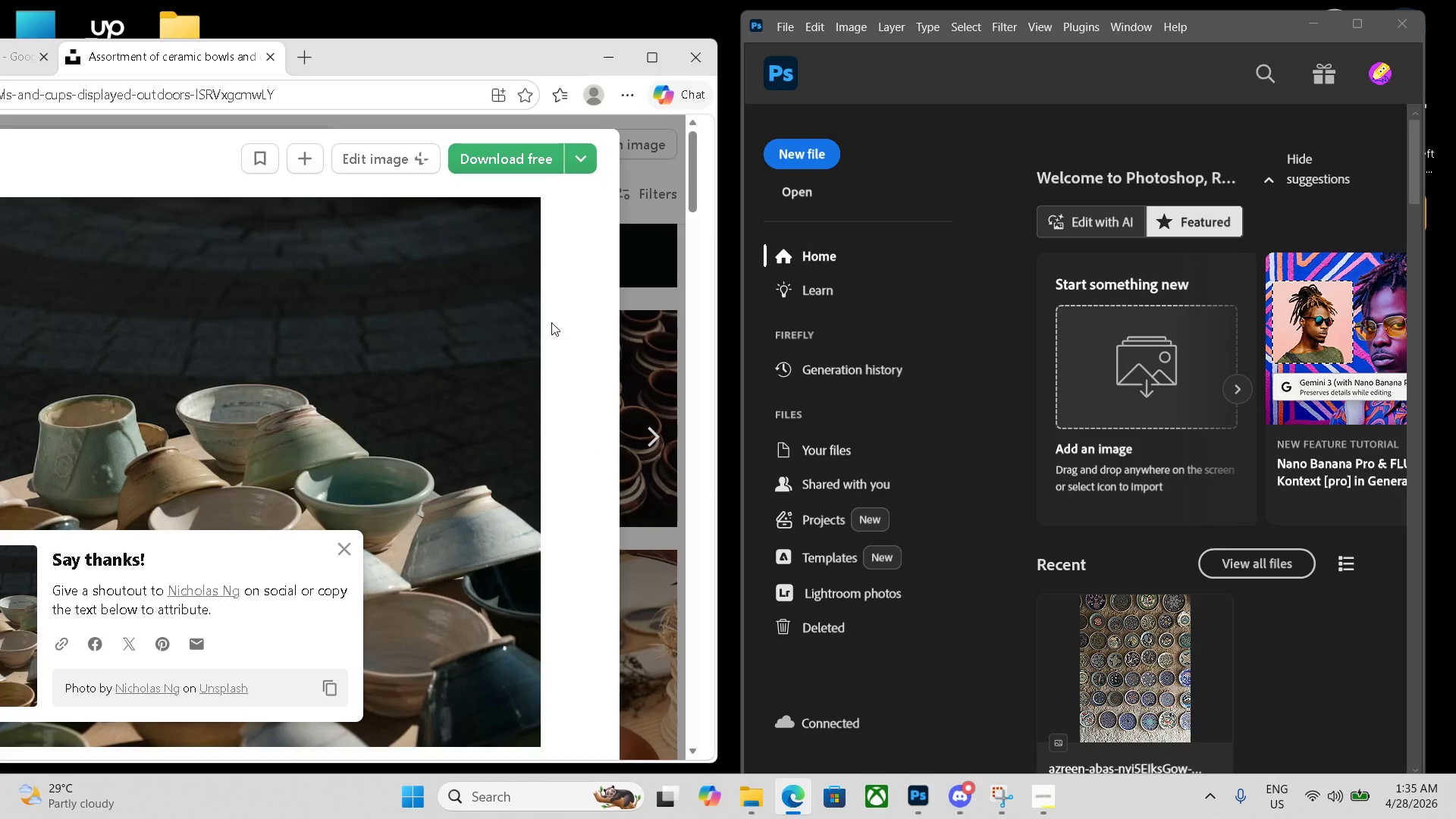 
key(ArrowRight)
 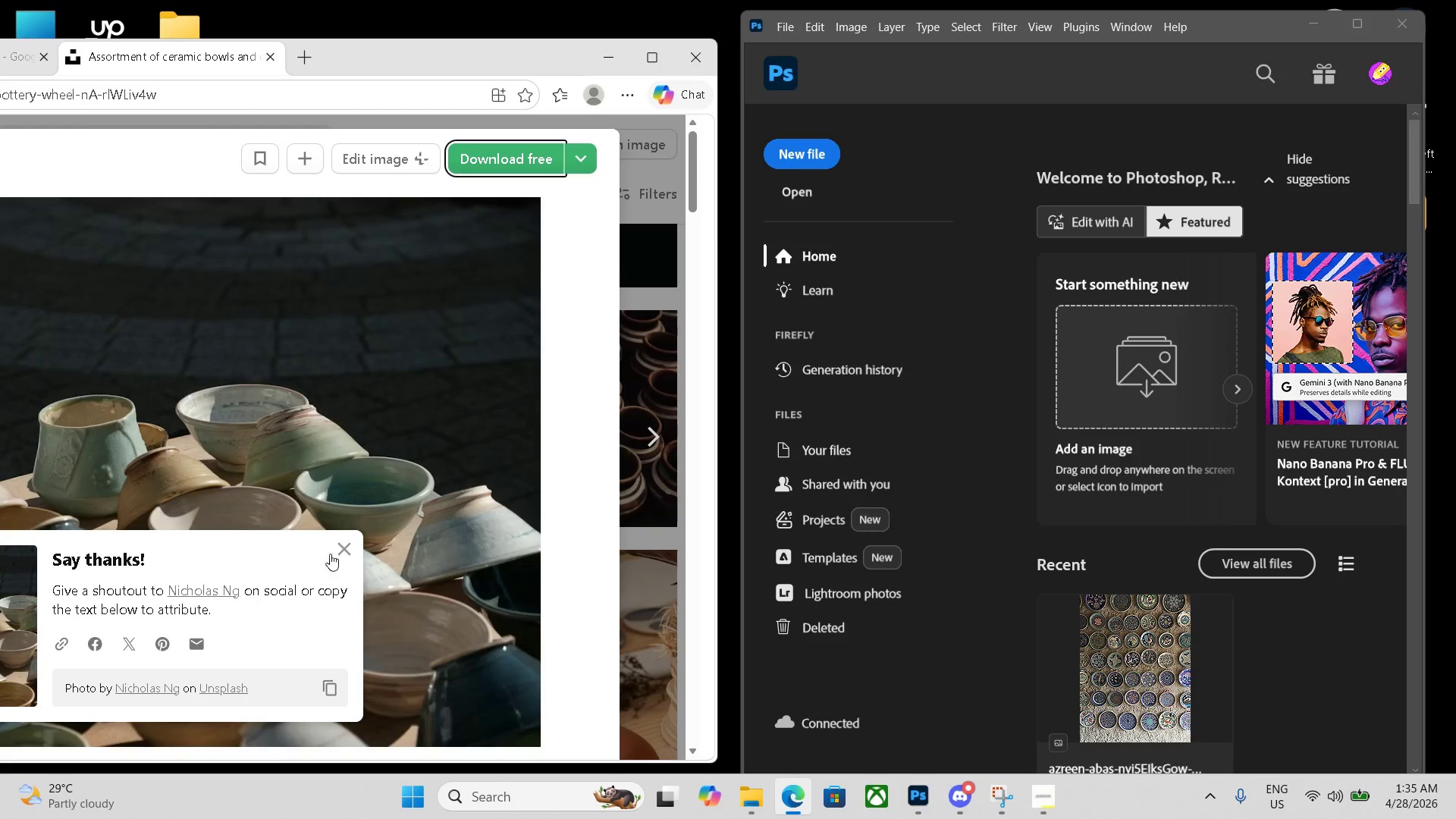 
left_click([340, 551])
 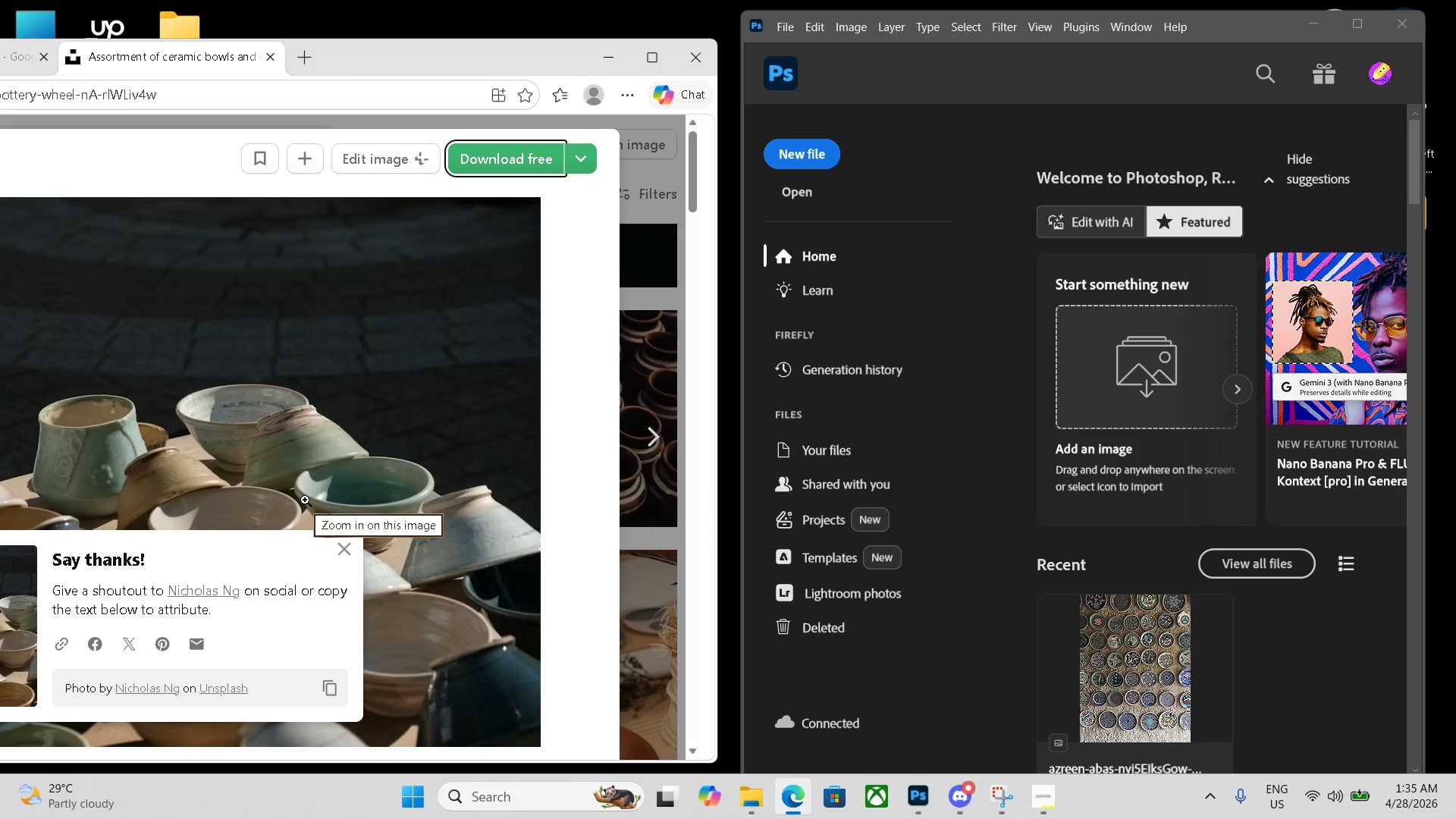 
key(ArrowRight)
 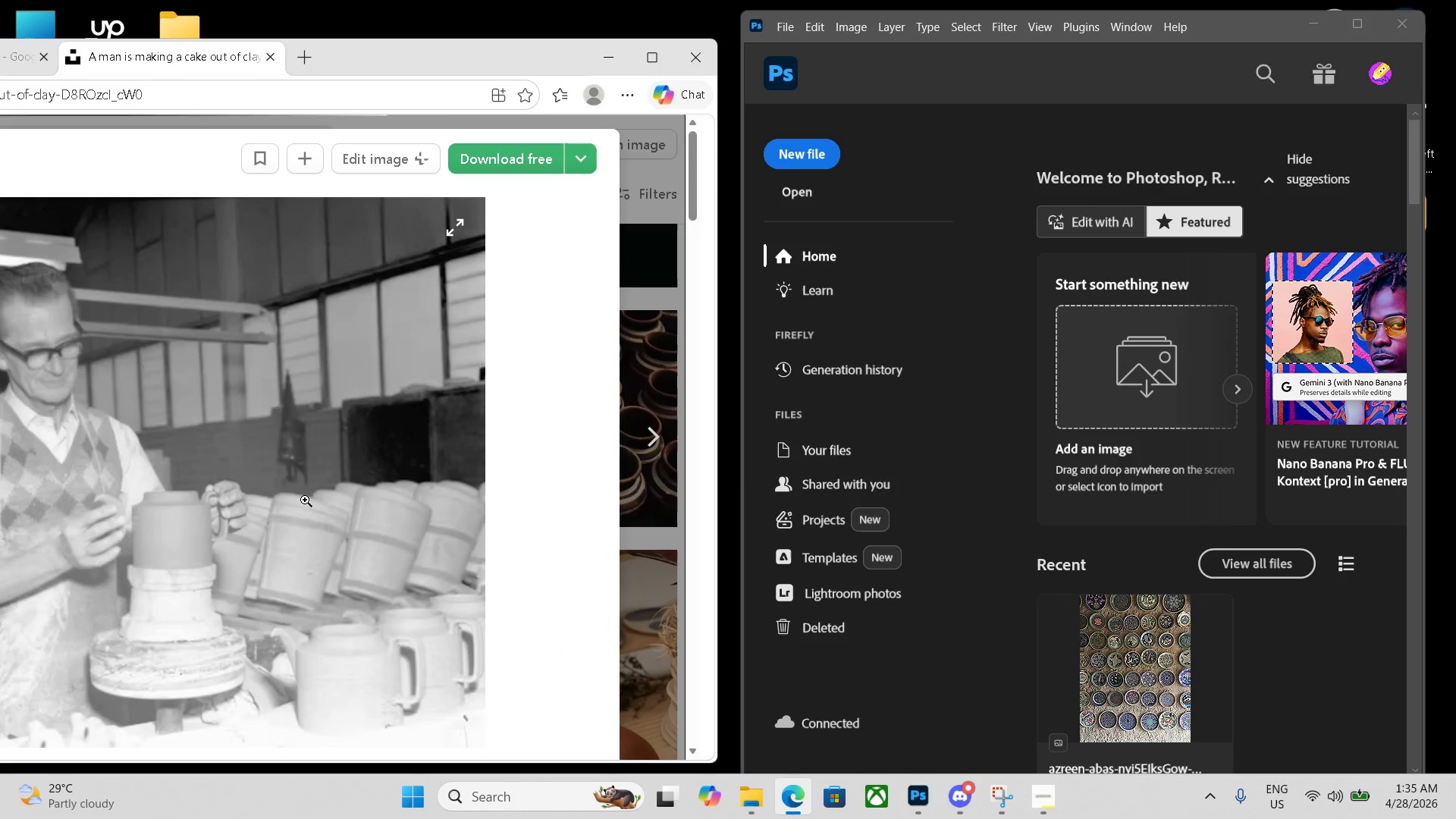 
key(ArrowRight)
 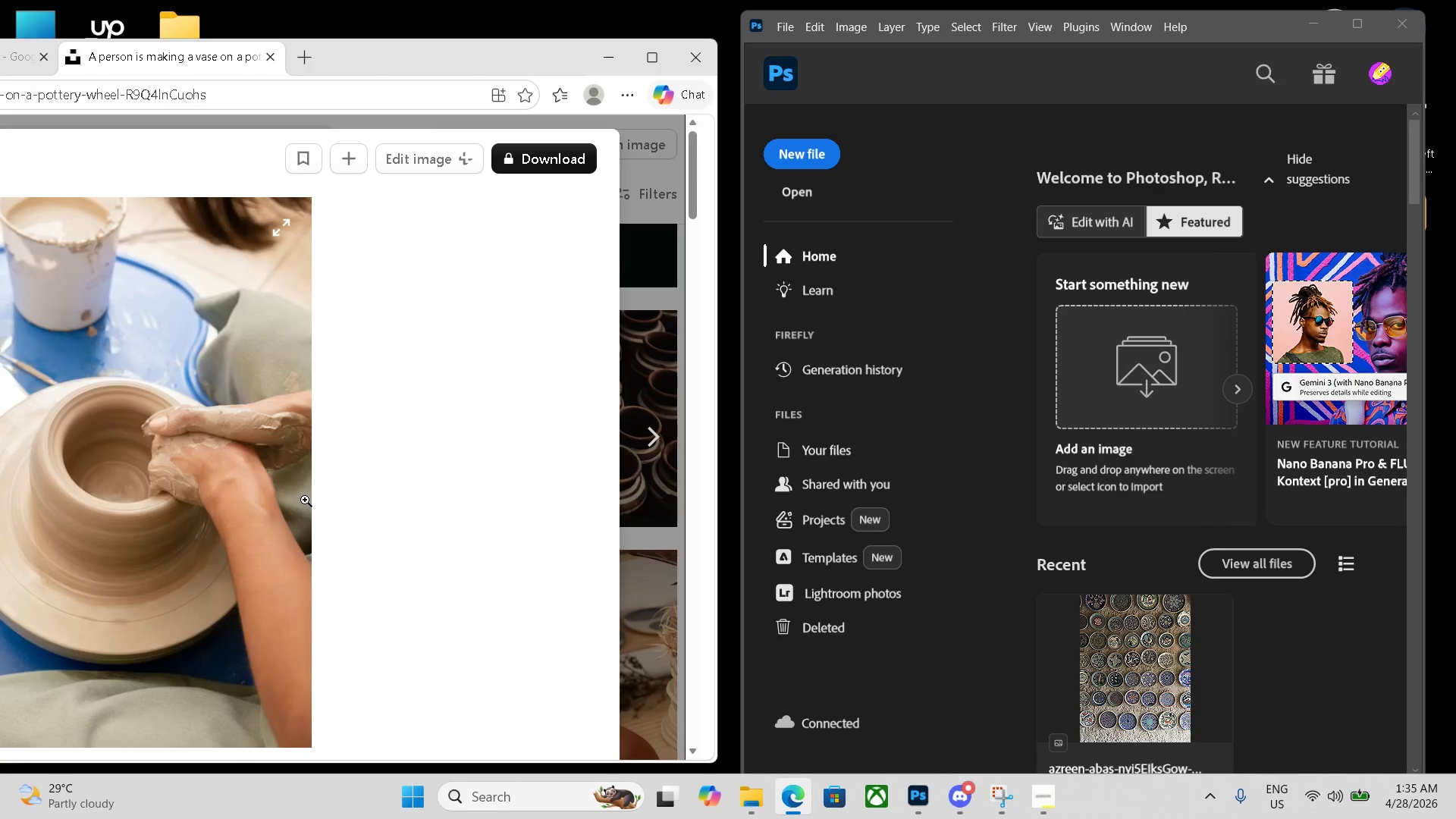 
key(ArrowRight)
 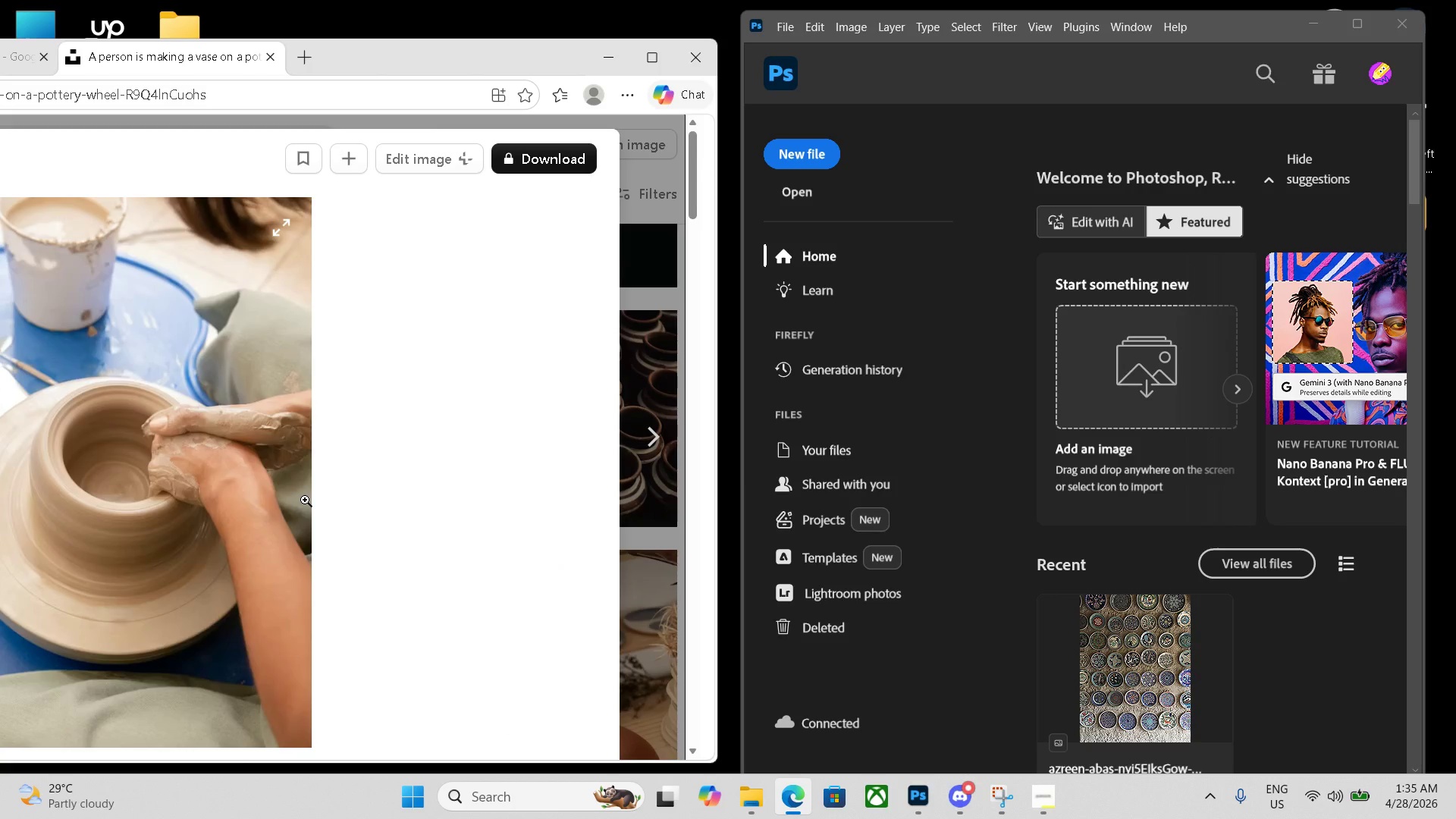 
key(ArrowRight)
 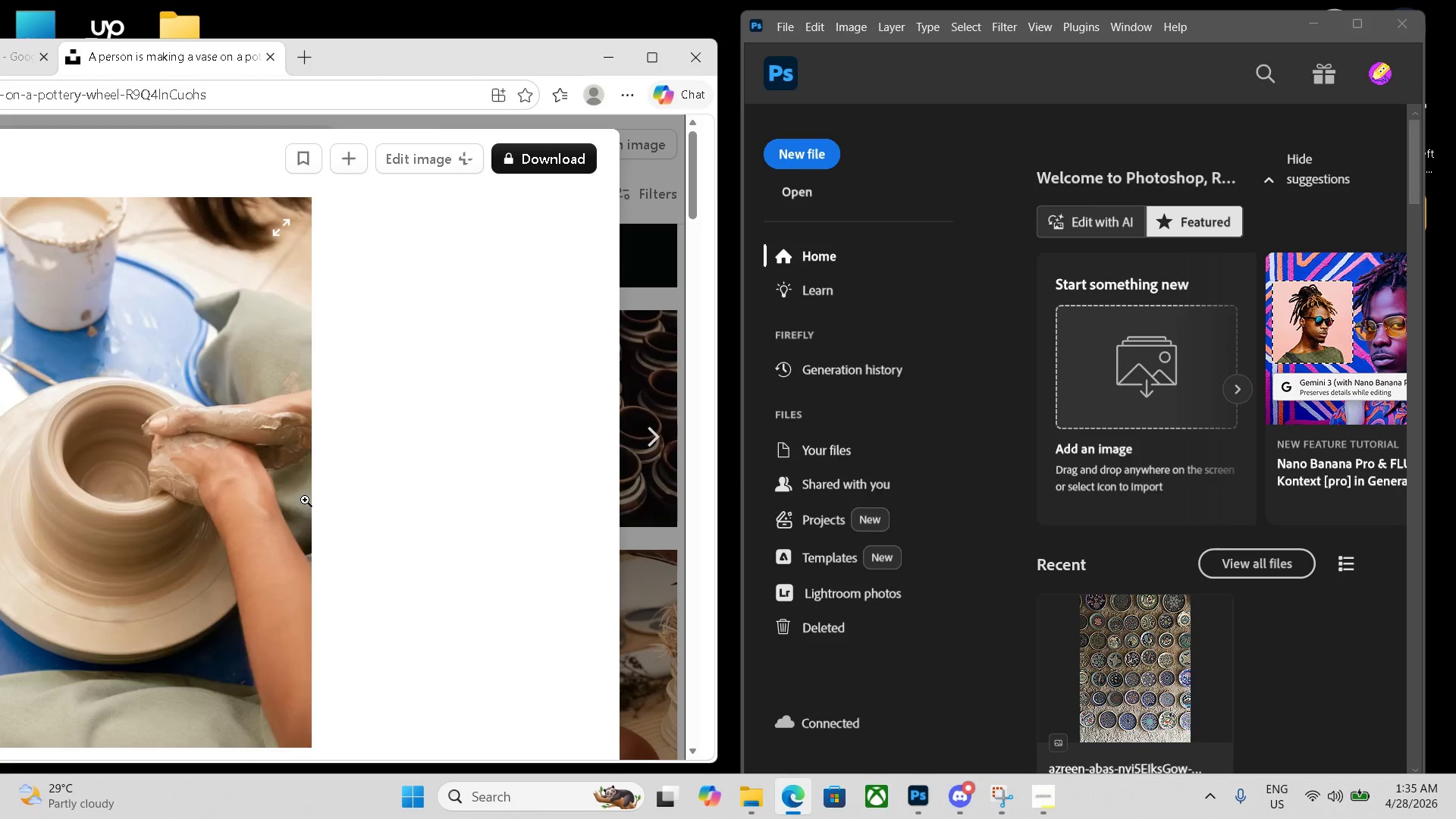 
key(ArrowLeft)
 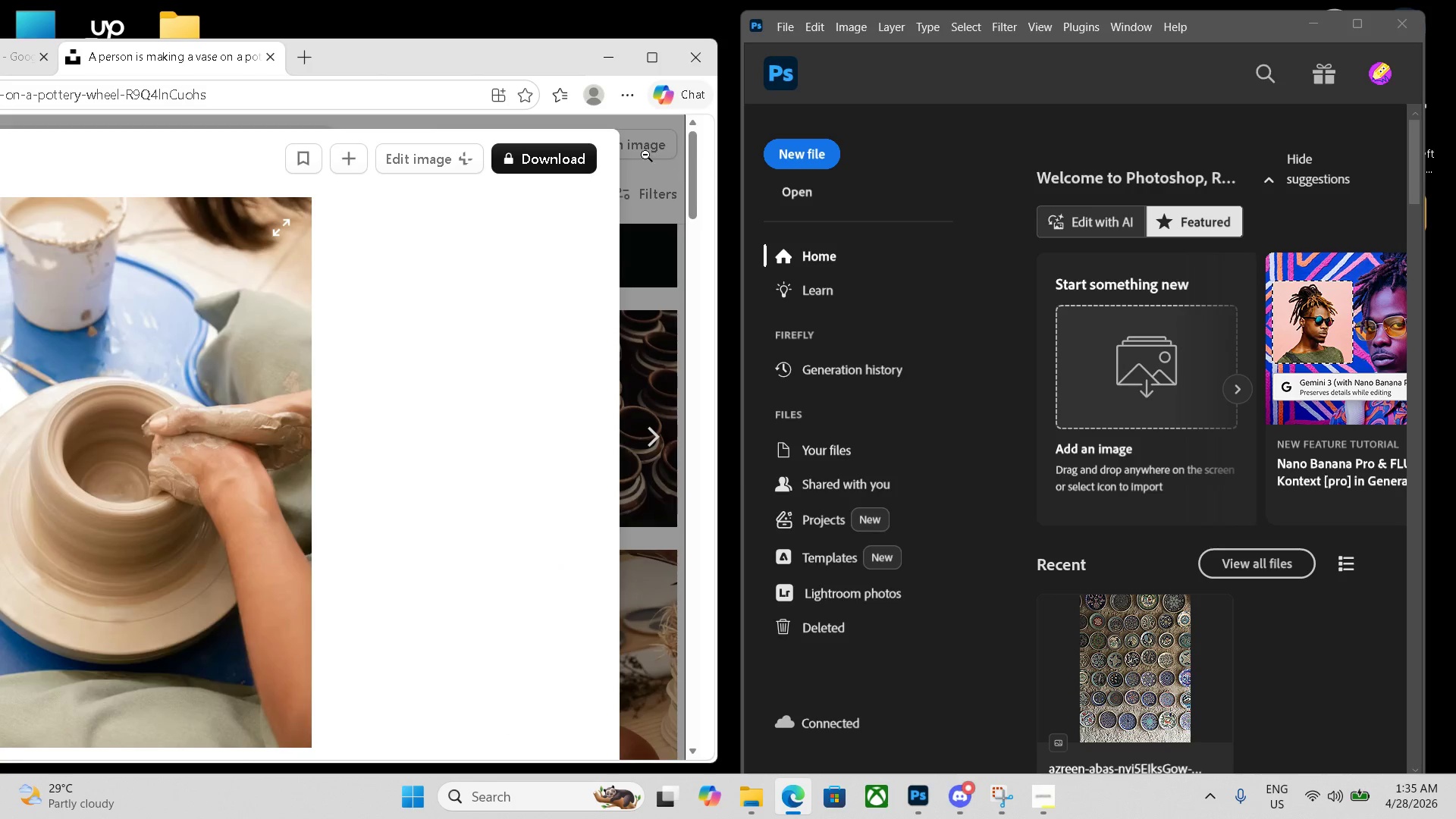 
left_click([525, 161])
 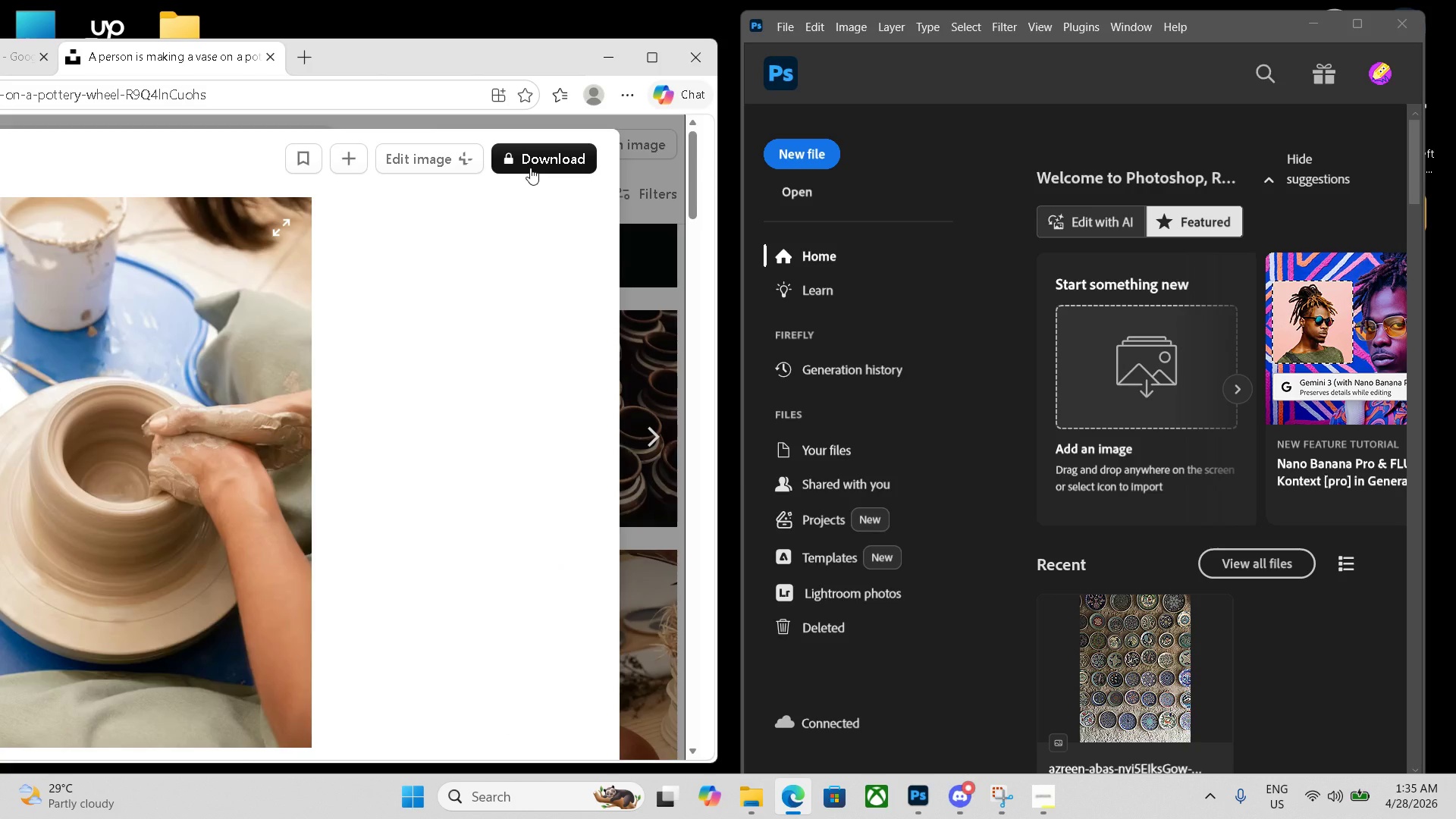 
left_click([530, 159])
 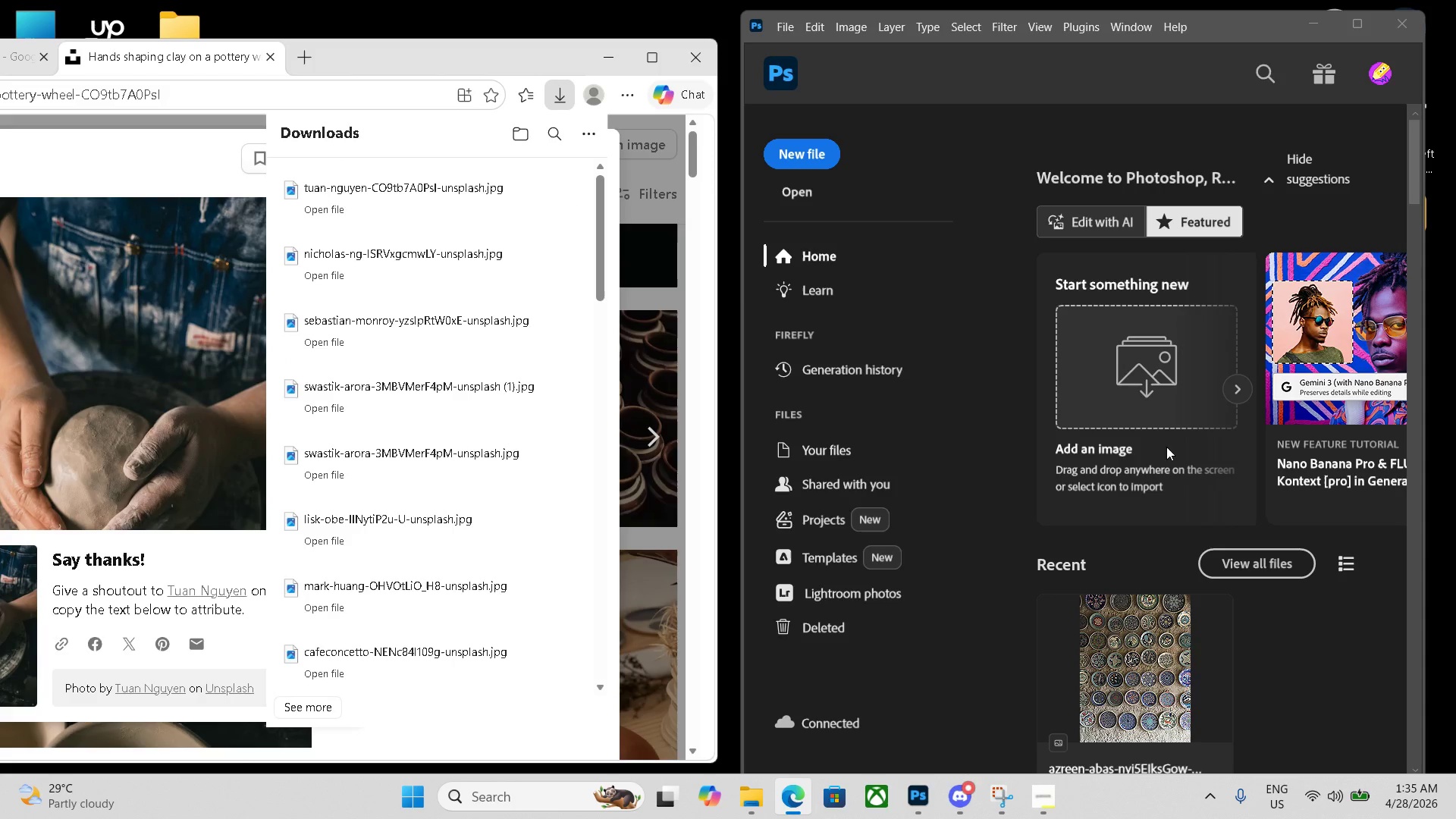 
left_click([1017, 490])
 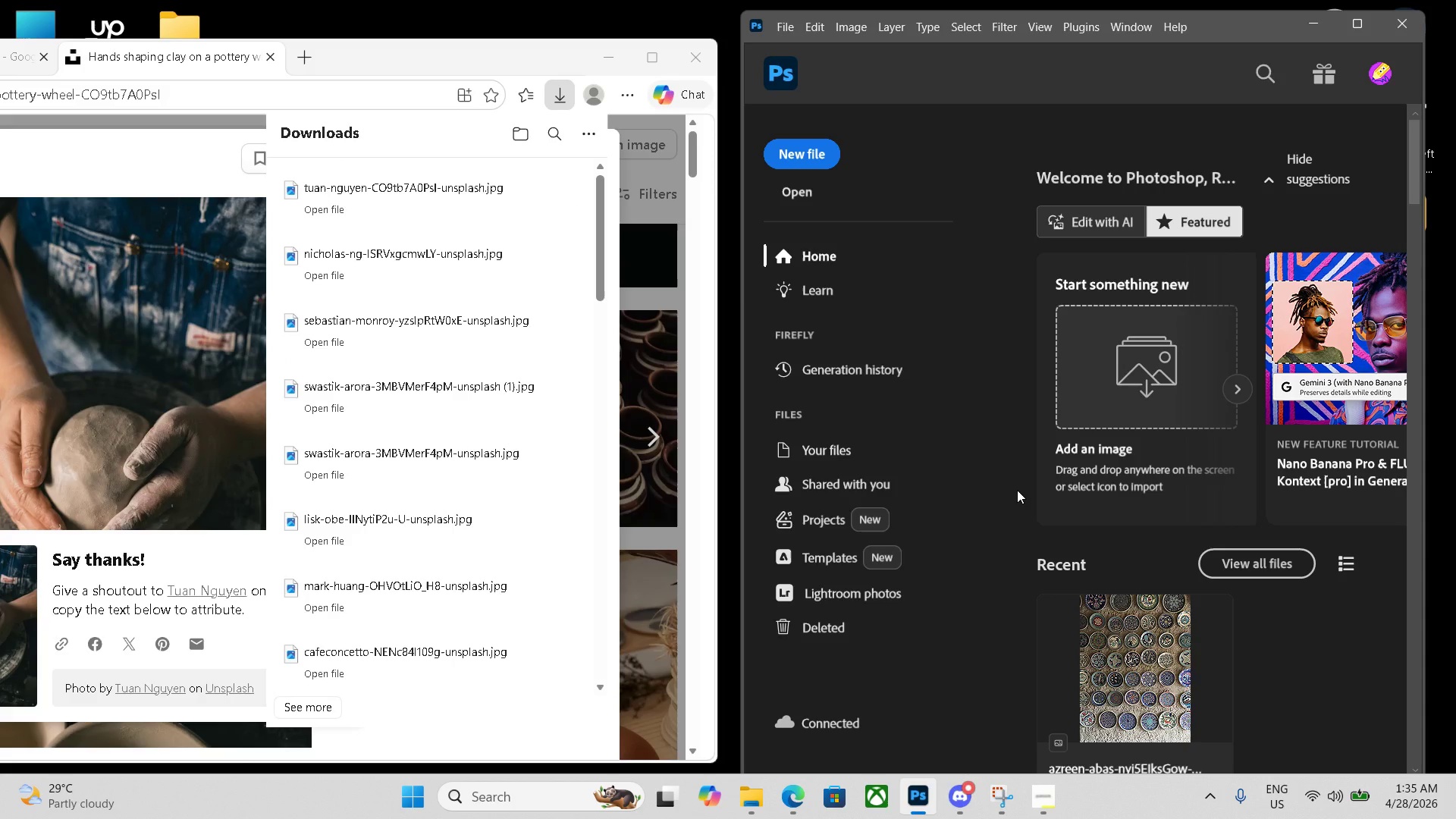 
key(Control+N)
 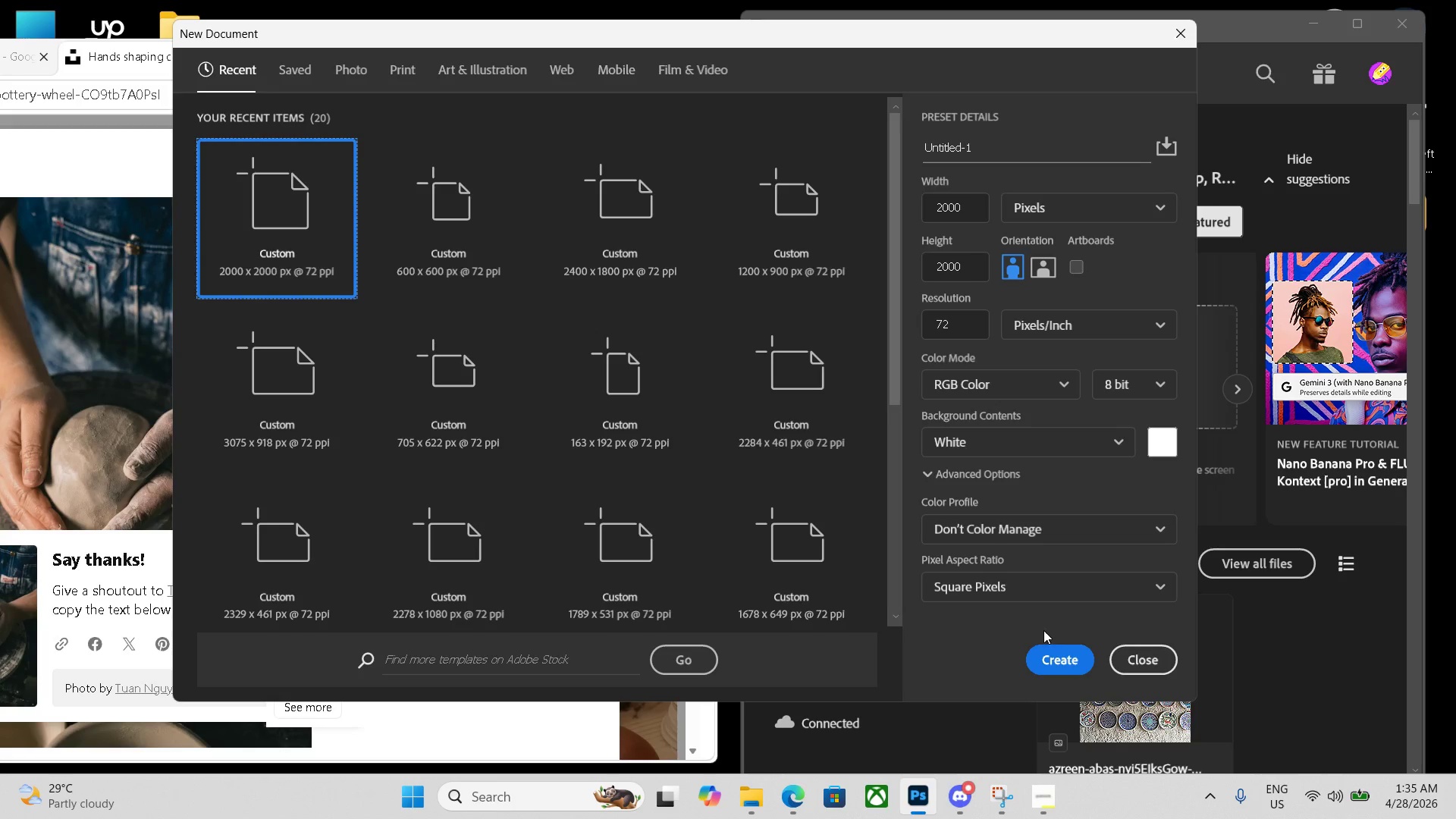 
double_click([993, 154])
 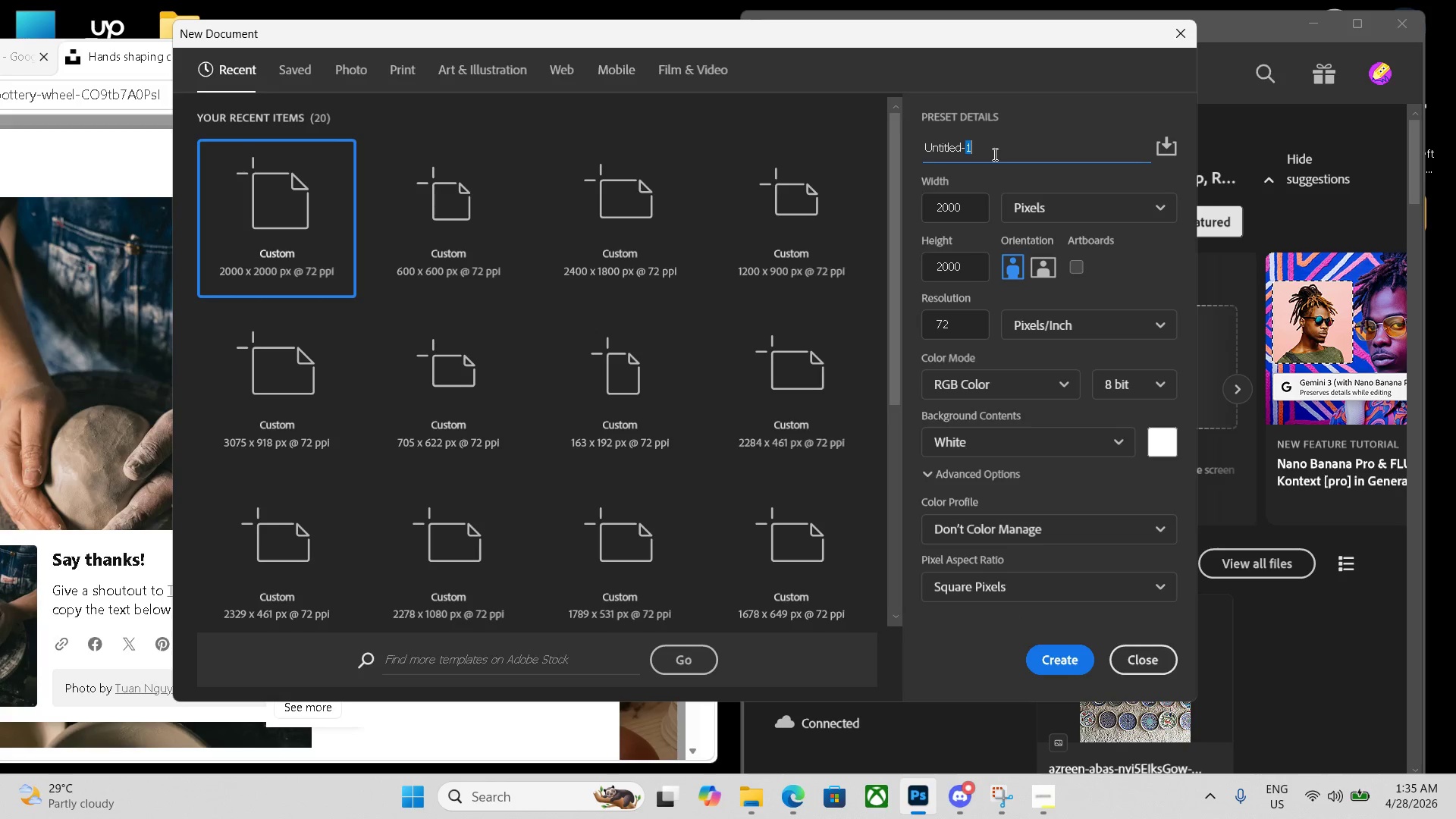 
triple_click([993, 154])
 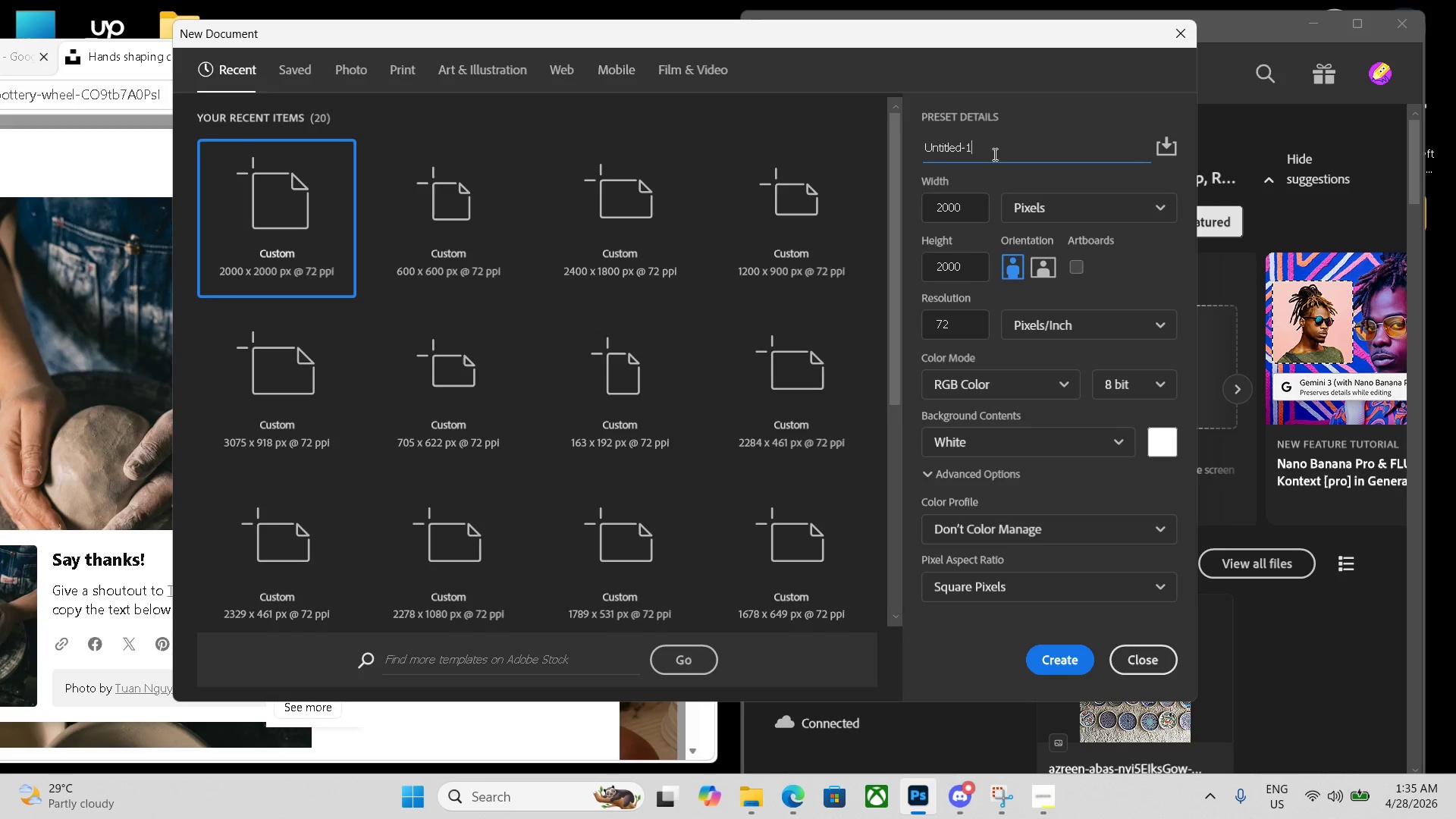 
left_click_drag(start_coordinate=[993, 154], to_coordinate=[855, 153])
 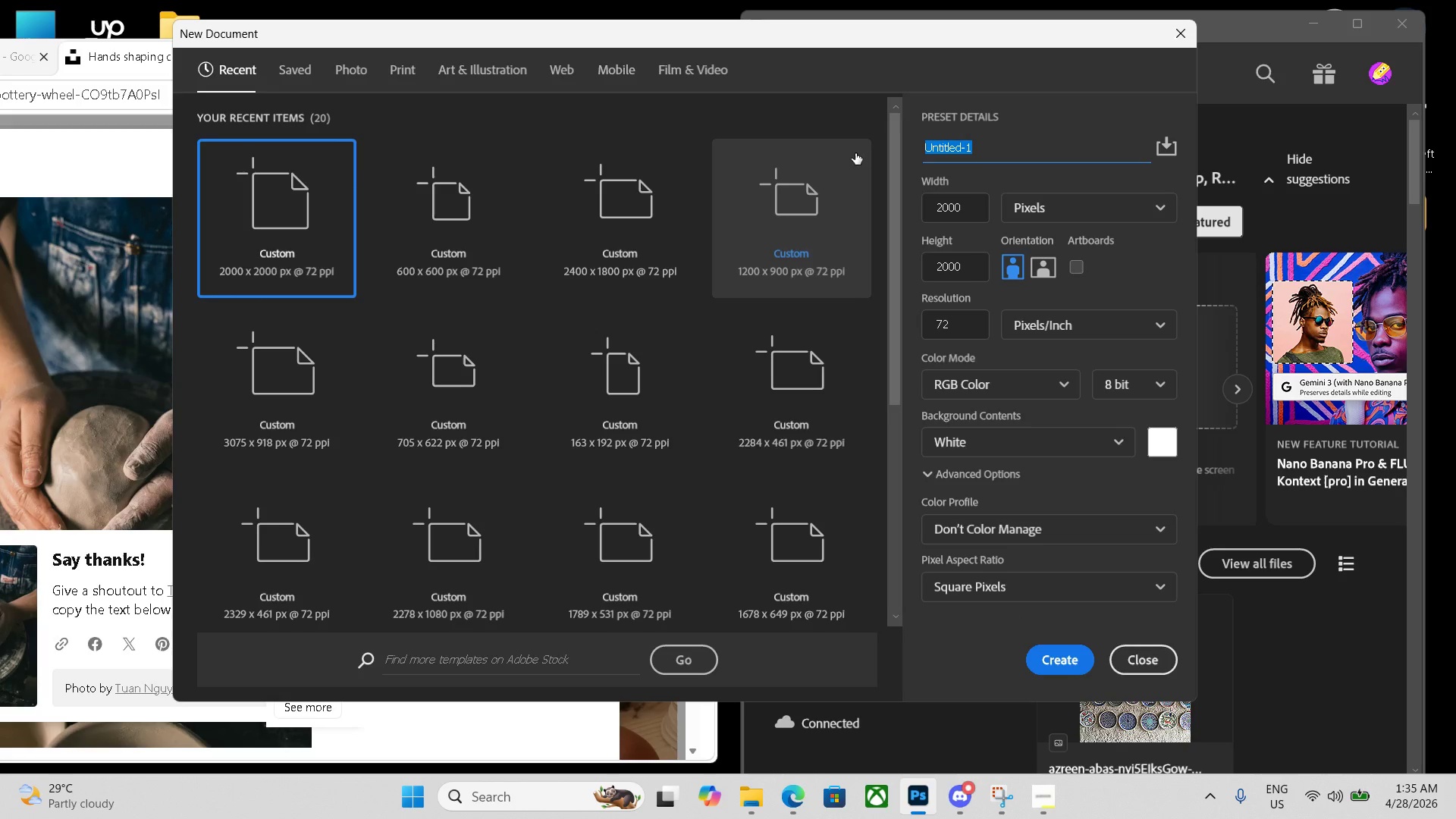 
key(Backspace)
 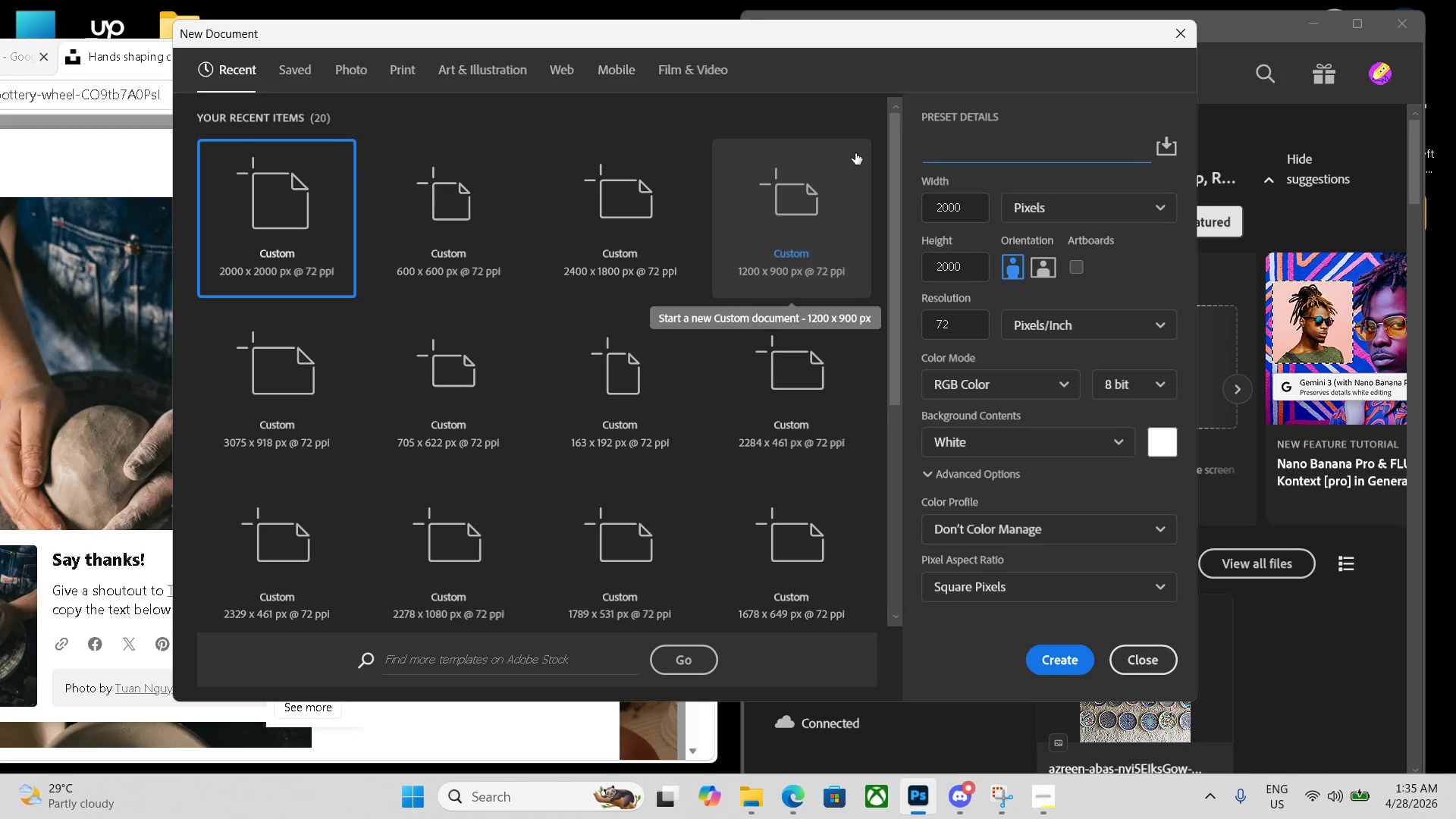 
key(Control+V)
 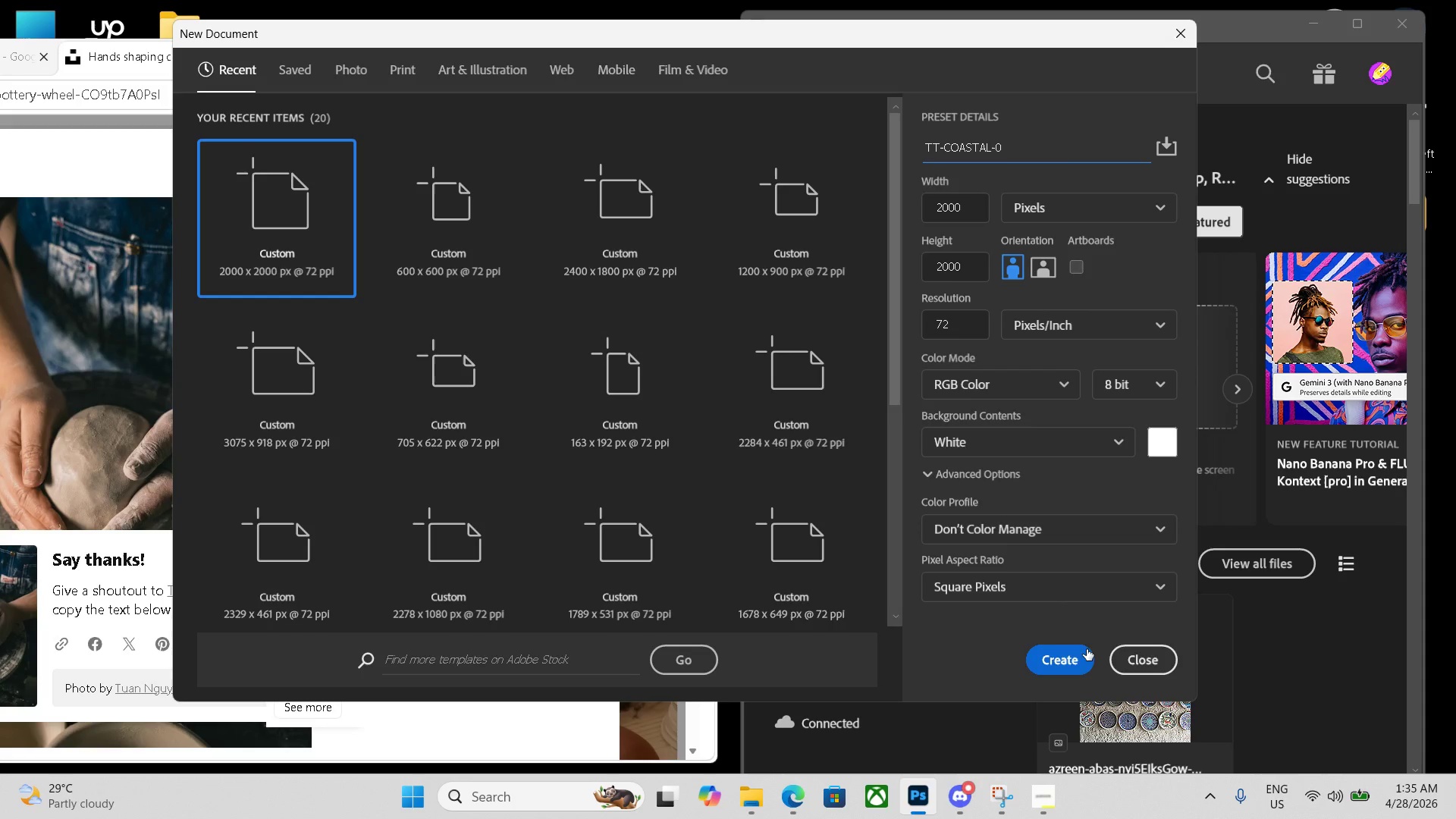 
left_click([1080, 655])
 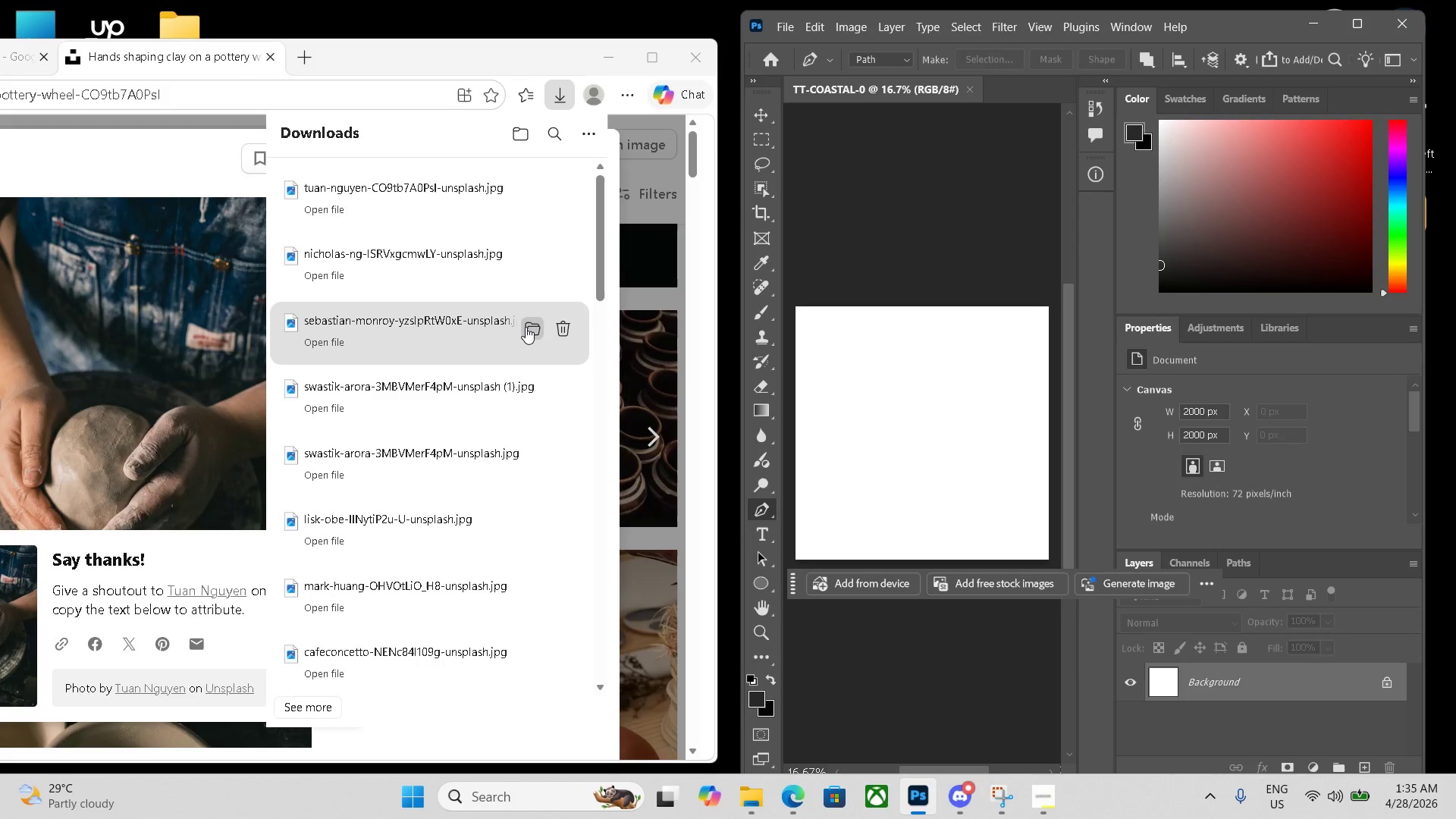 
wait(13.69)
 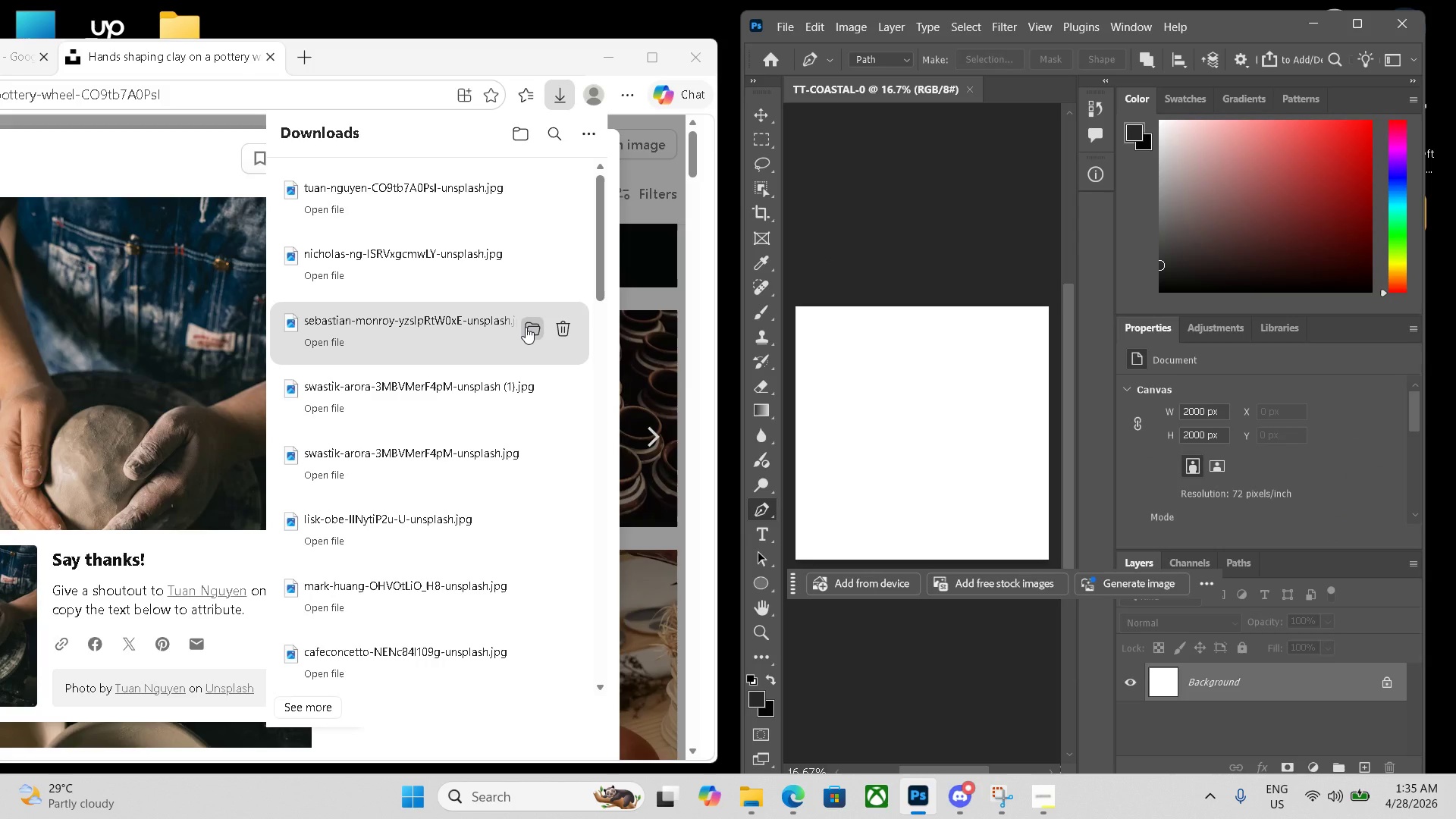 
left_click_drag(start_coordinate=[435, 214], to_coordinate=[929, 422])
 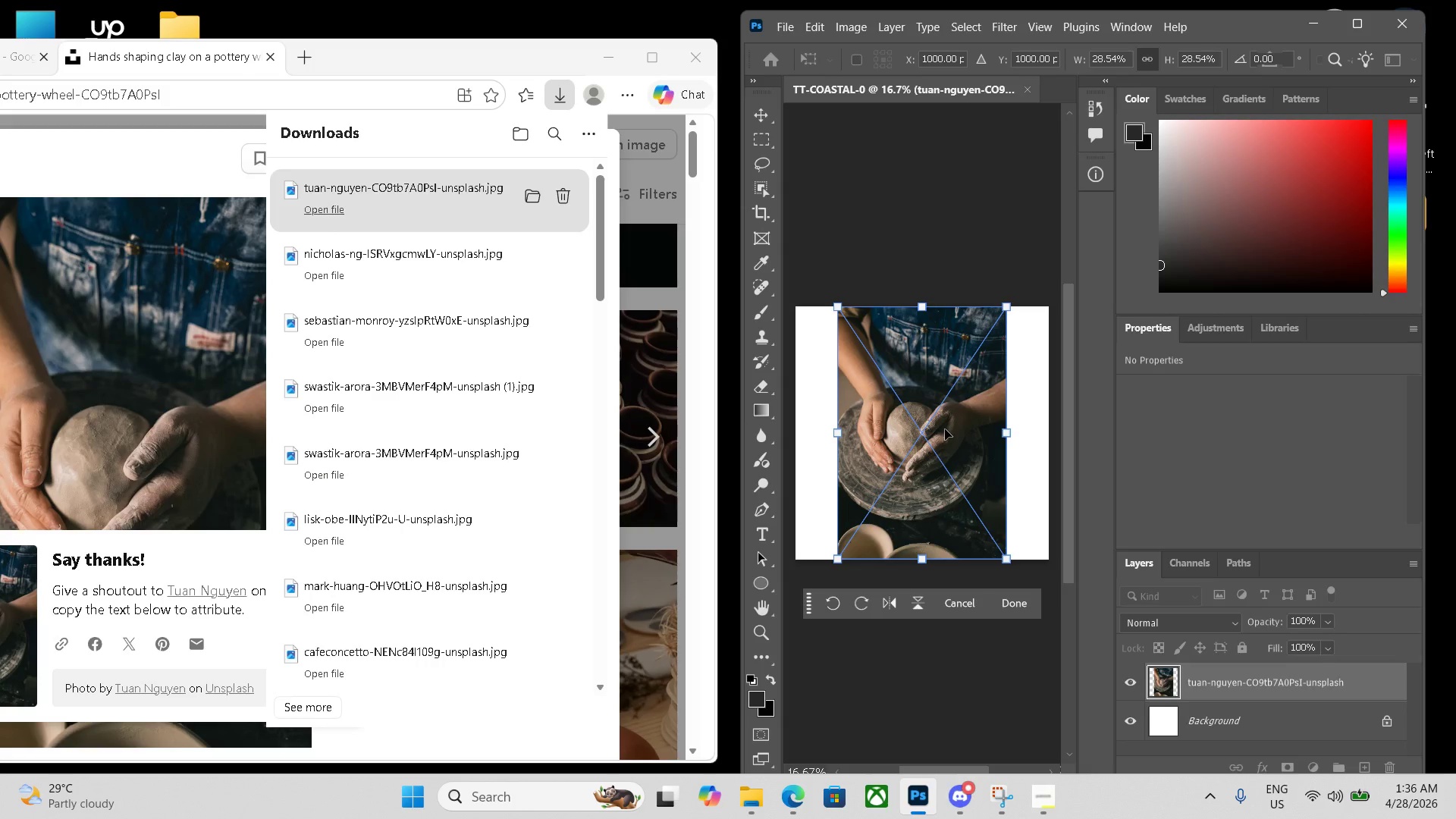 
wait(13.31)
 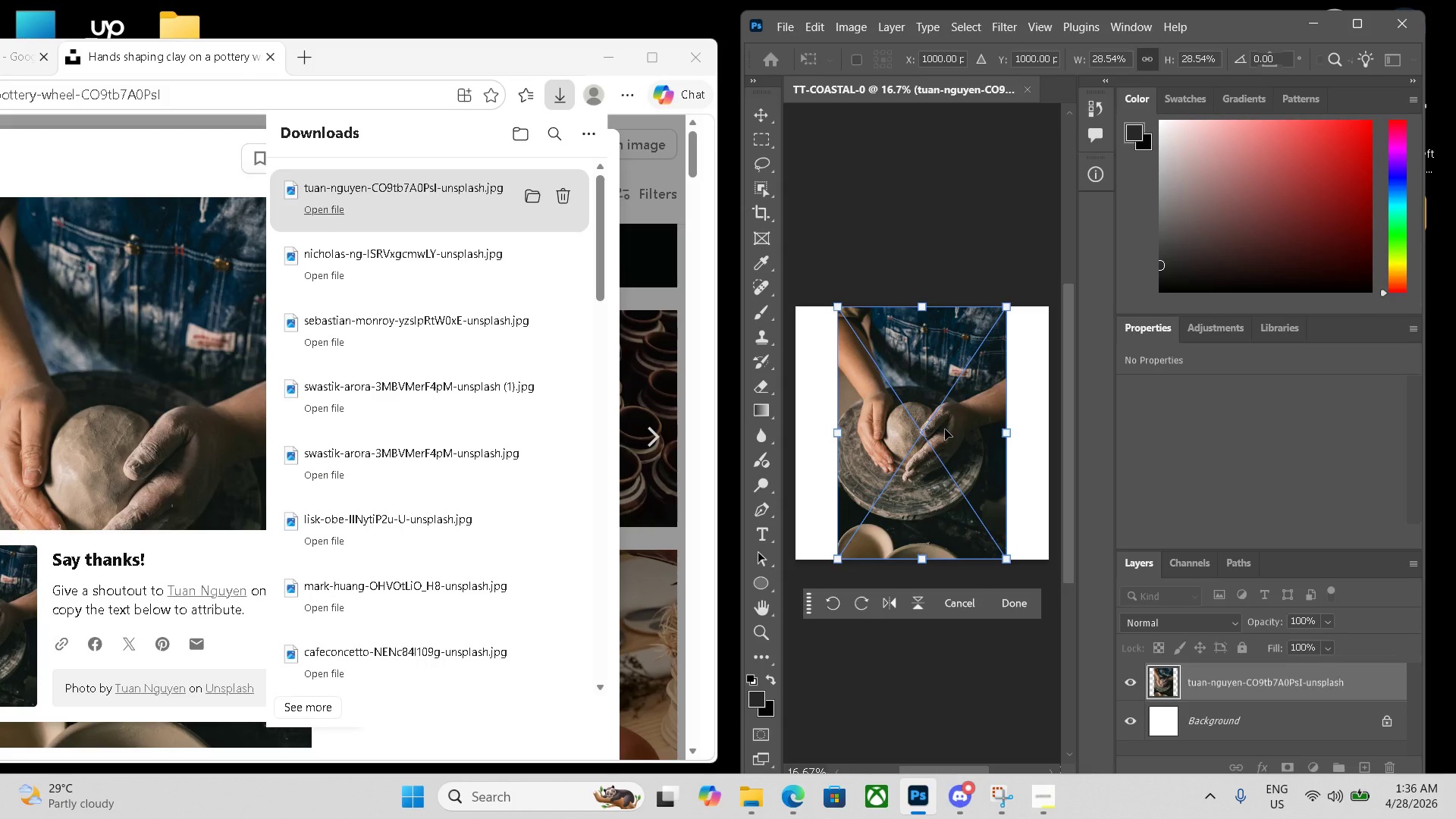 
left_click([1369, 21])
 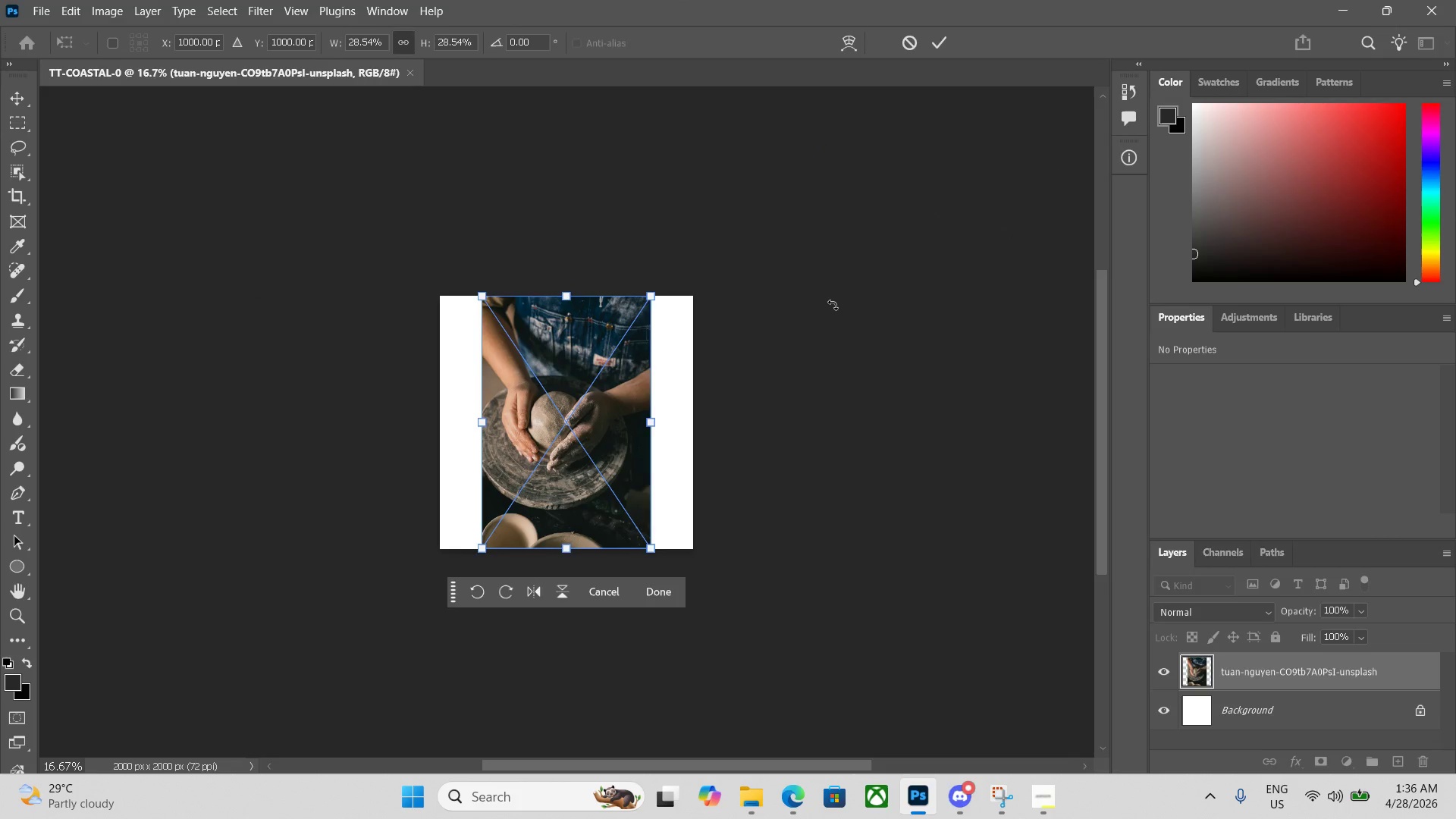 
hold_key(key=ControlLeft, duration=0.89)
 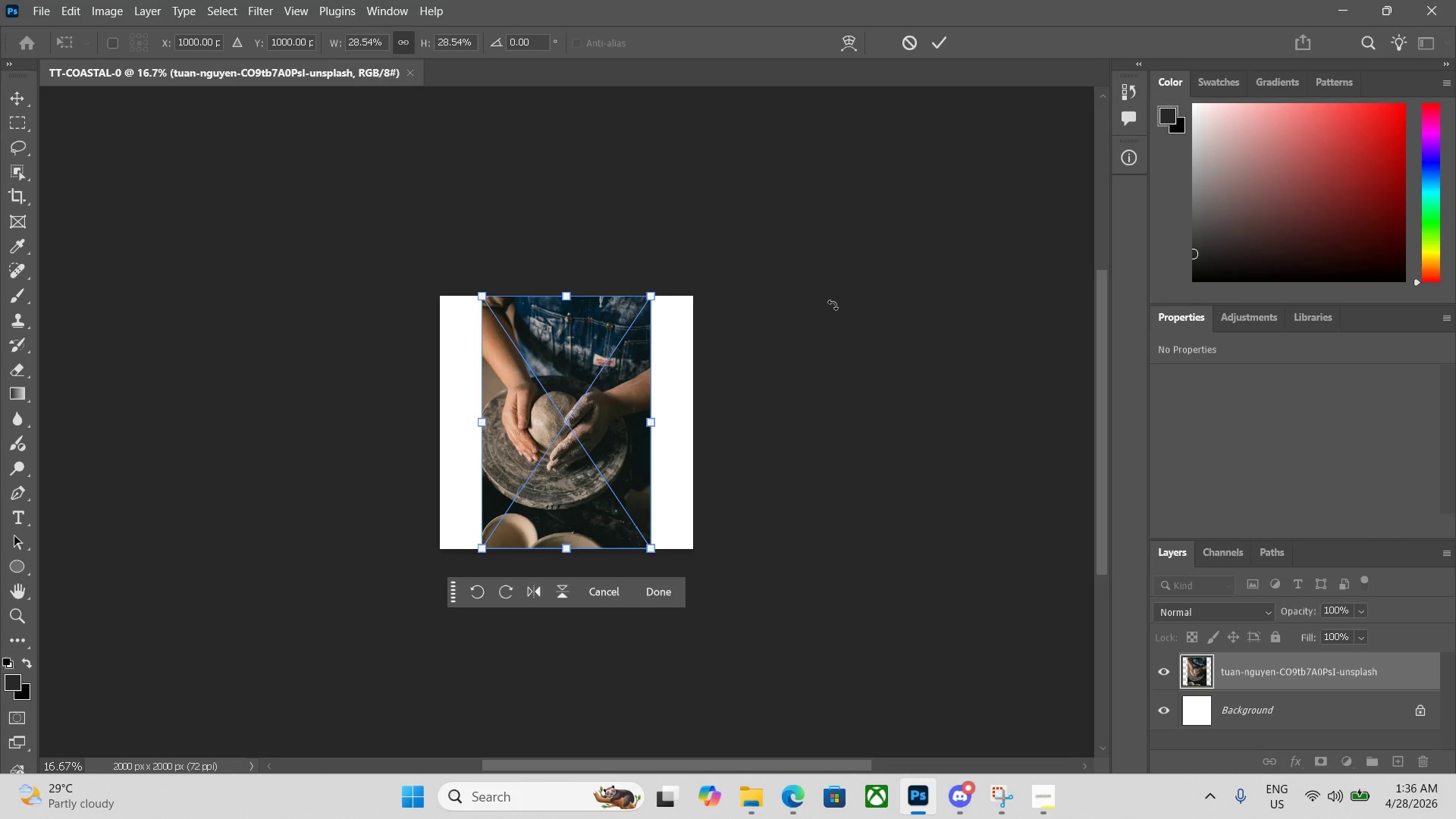 
key(Control+Enter)
 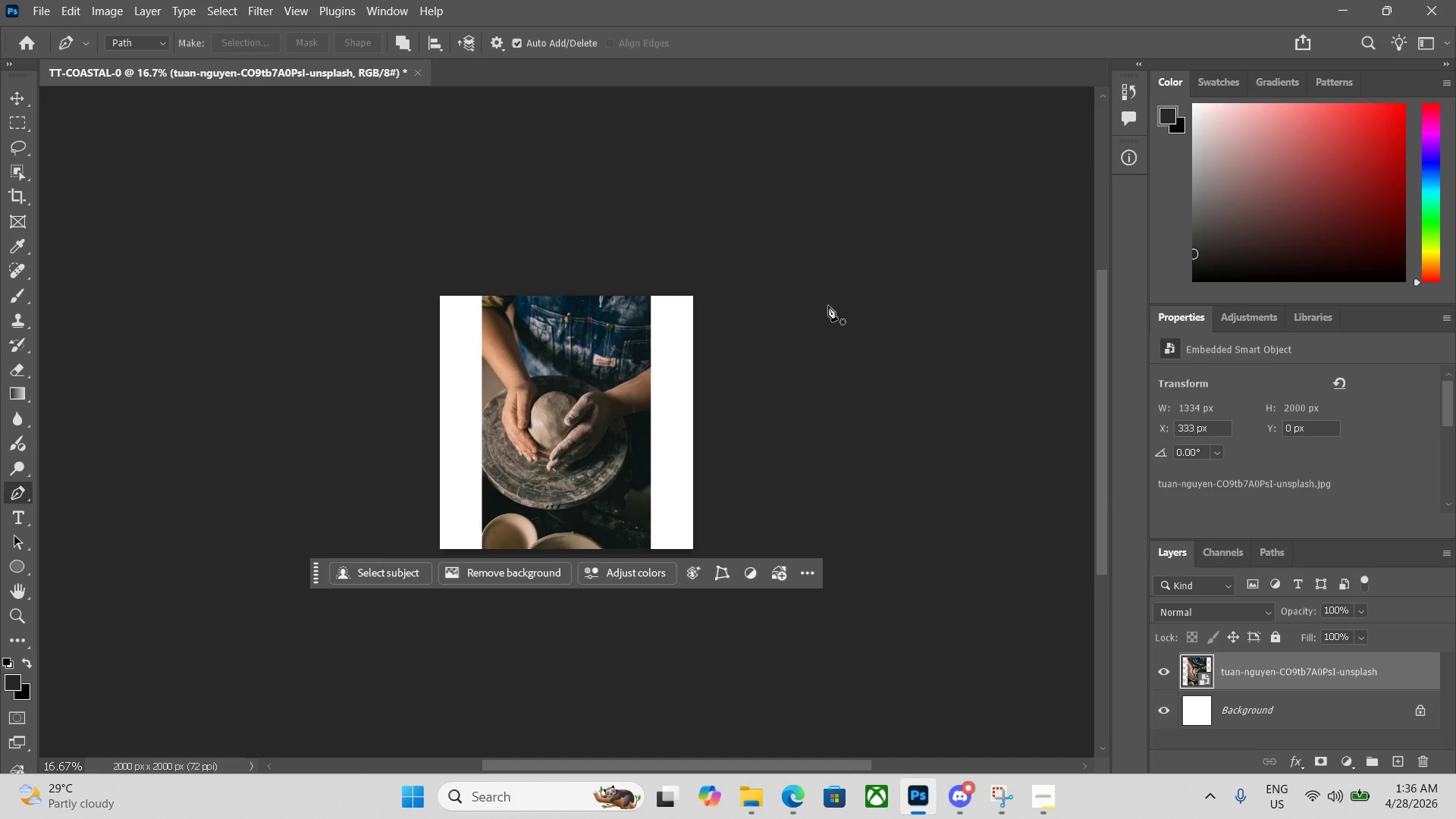 
key(Control+Equal)
 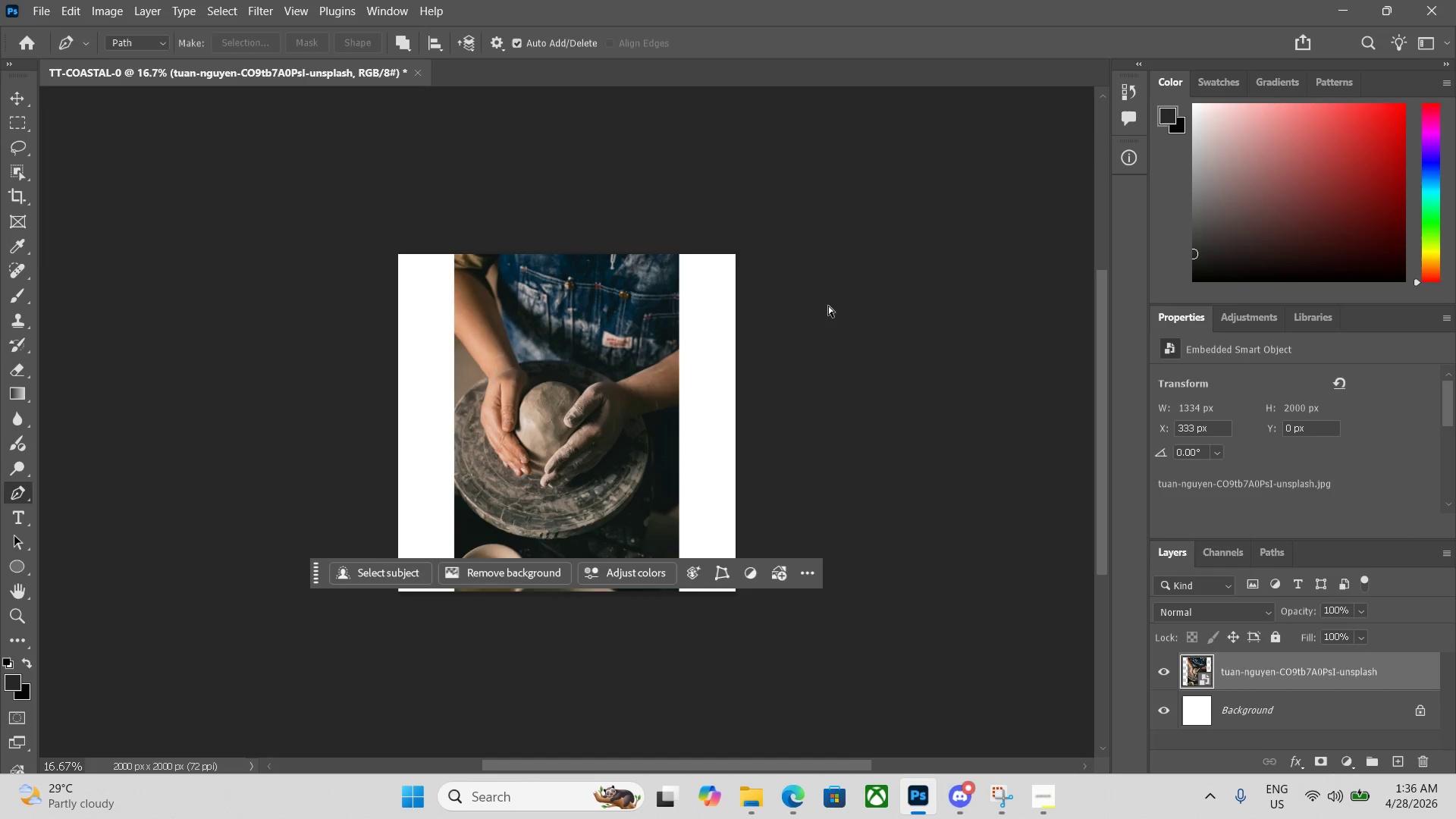 
key(Control+Equal)
 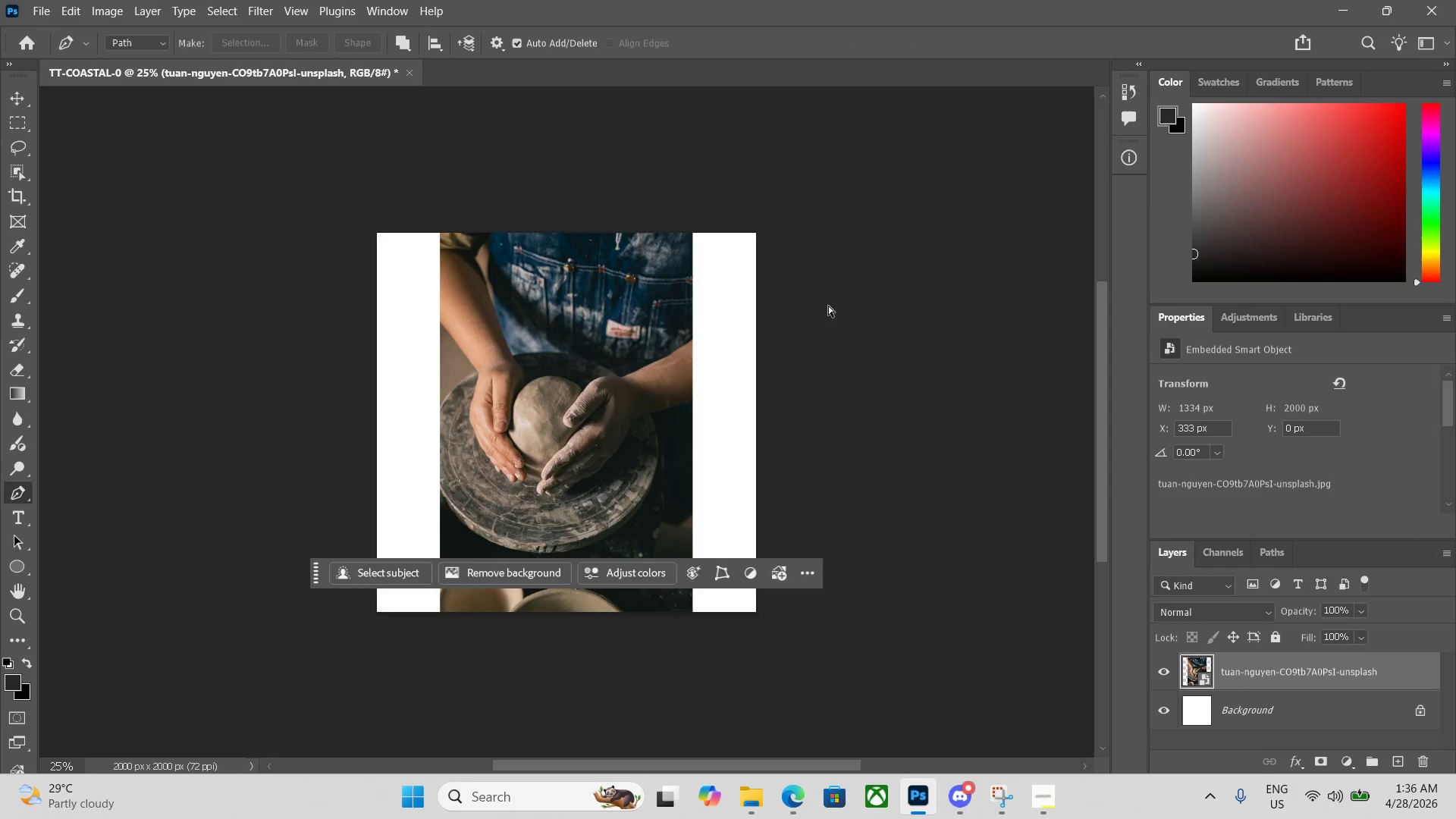 
key(Control+Equal)
 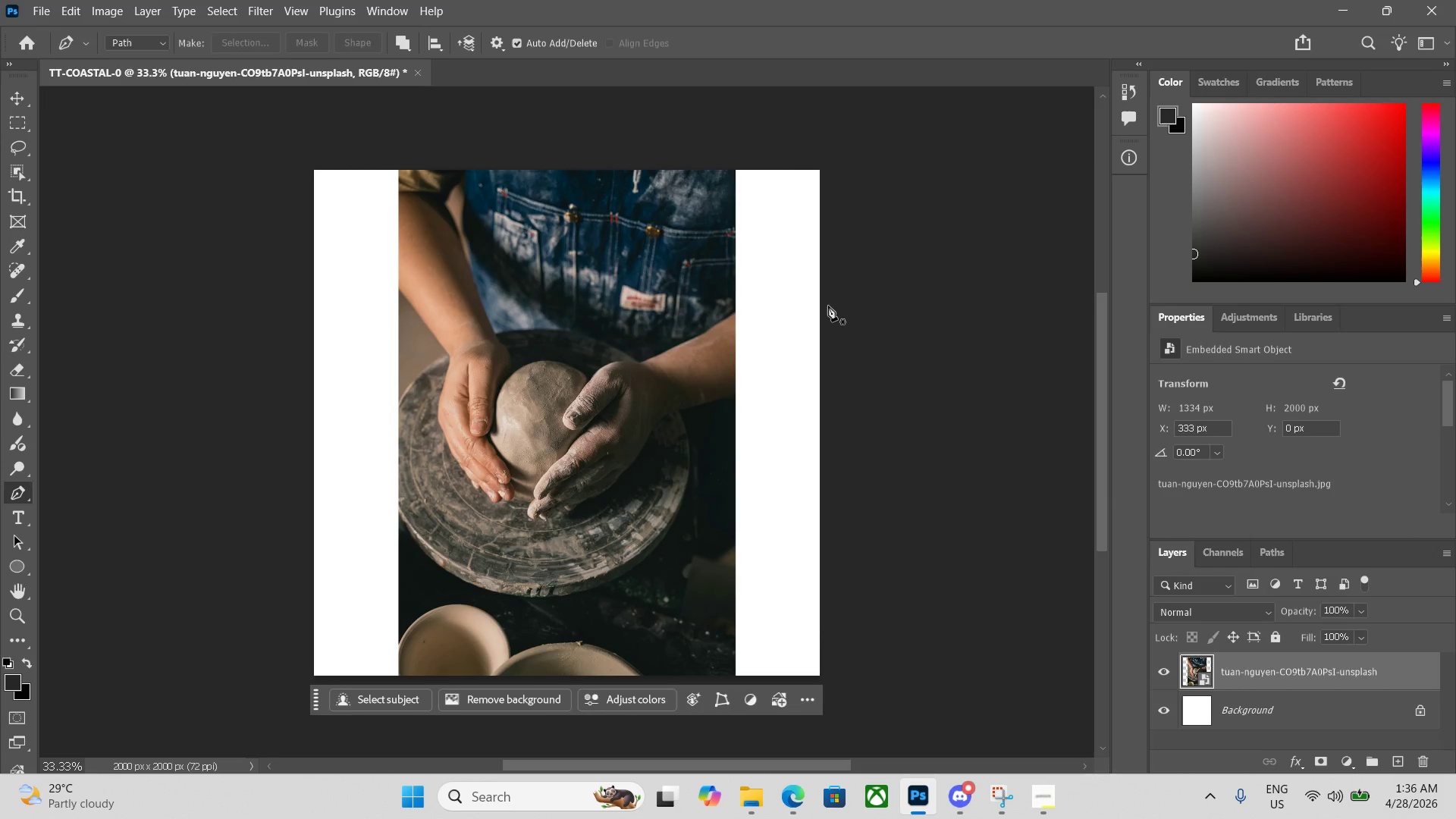 
scroll: coordinate [828, 306], scroll_direction: none, amount: 0.0
 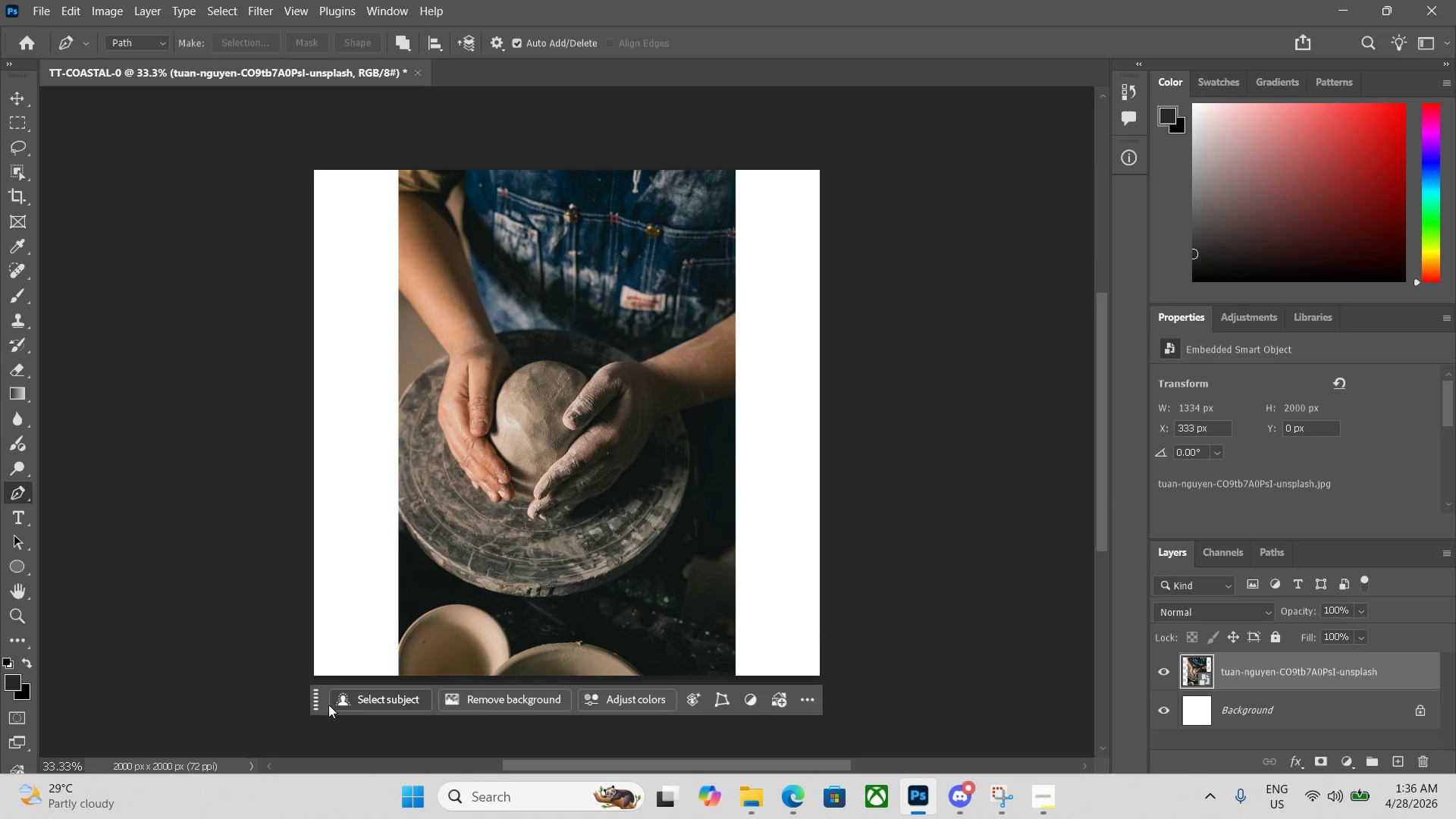 
left_click_drag(start_coordinate=[313, 703], to_coordinate=[307, 742])
 